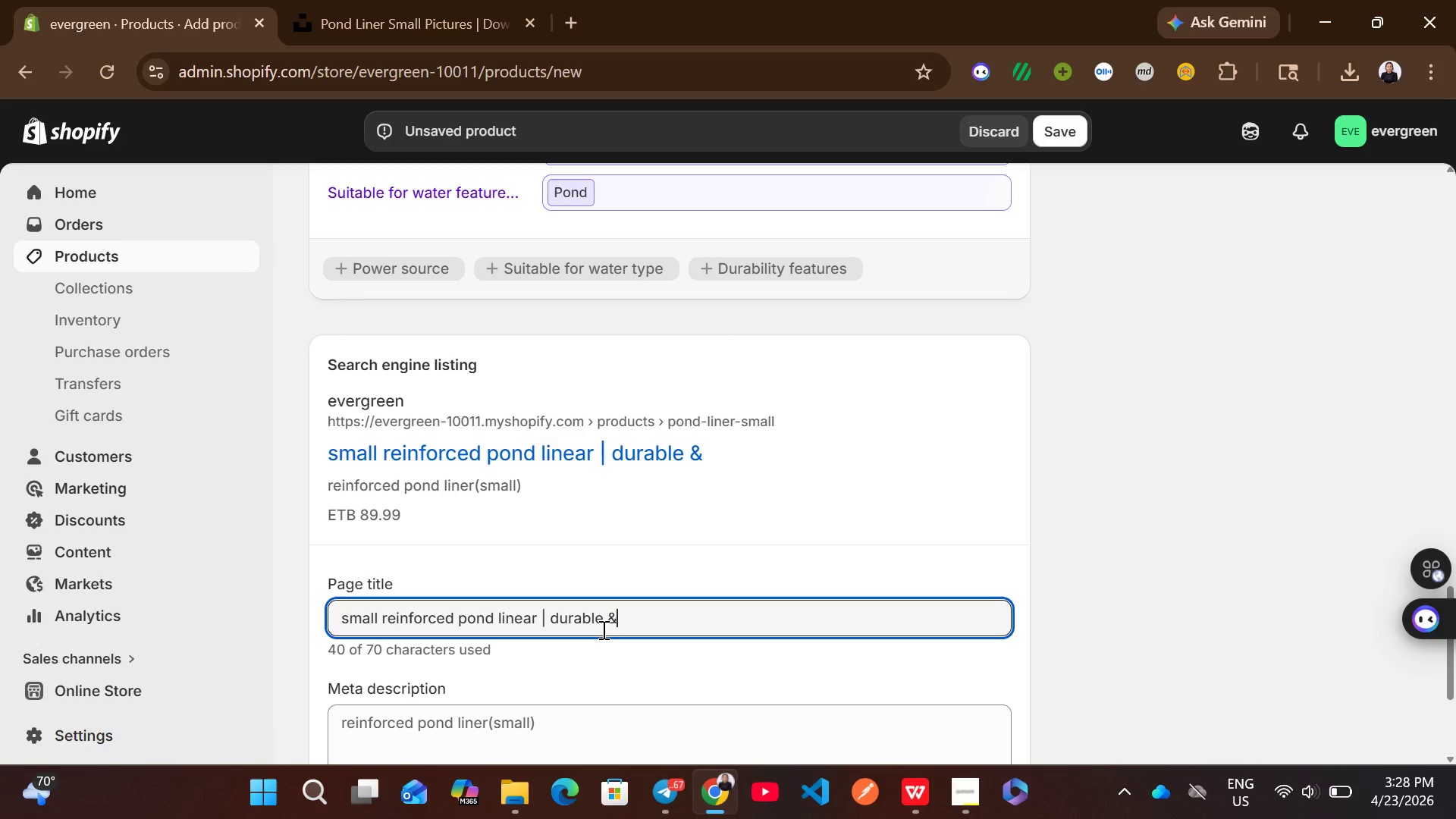 
key(Space)
 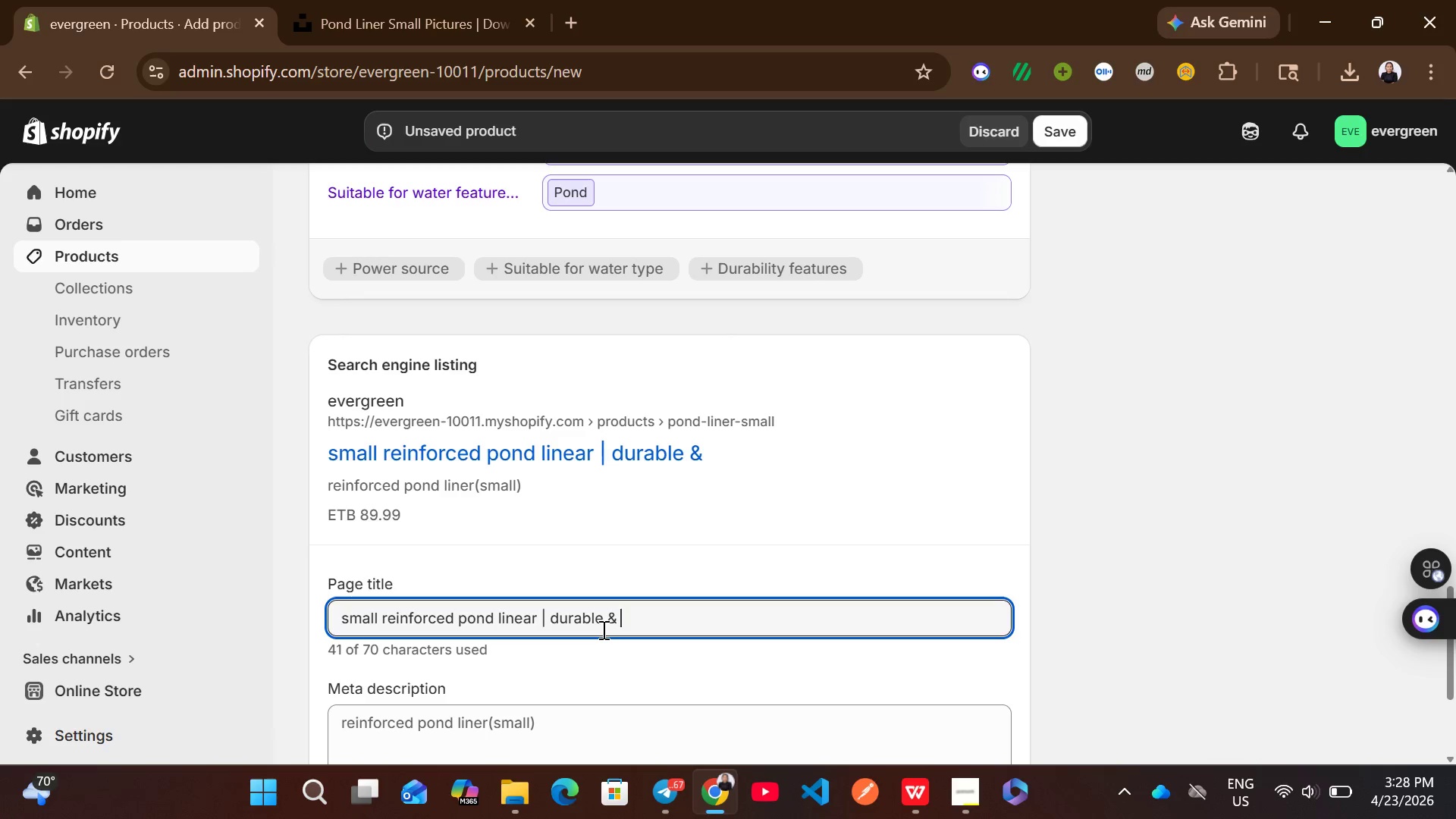 
type(leak-proof)
 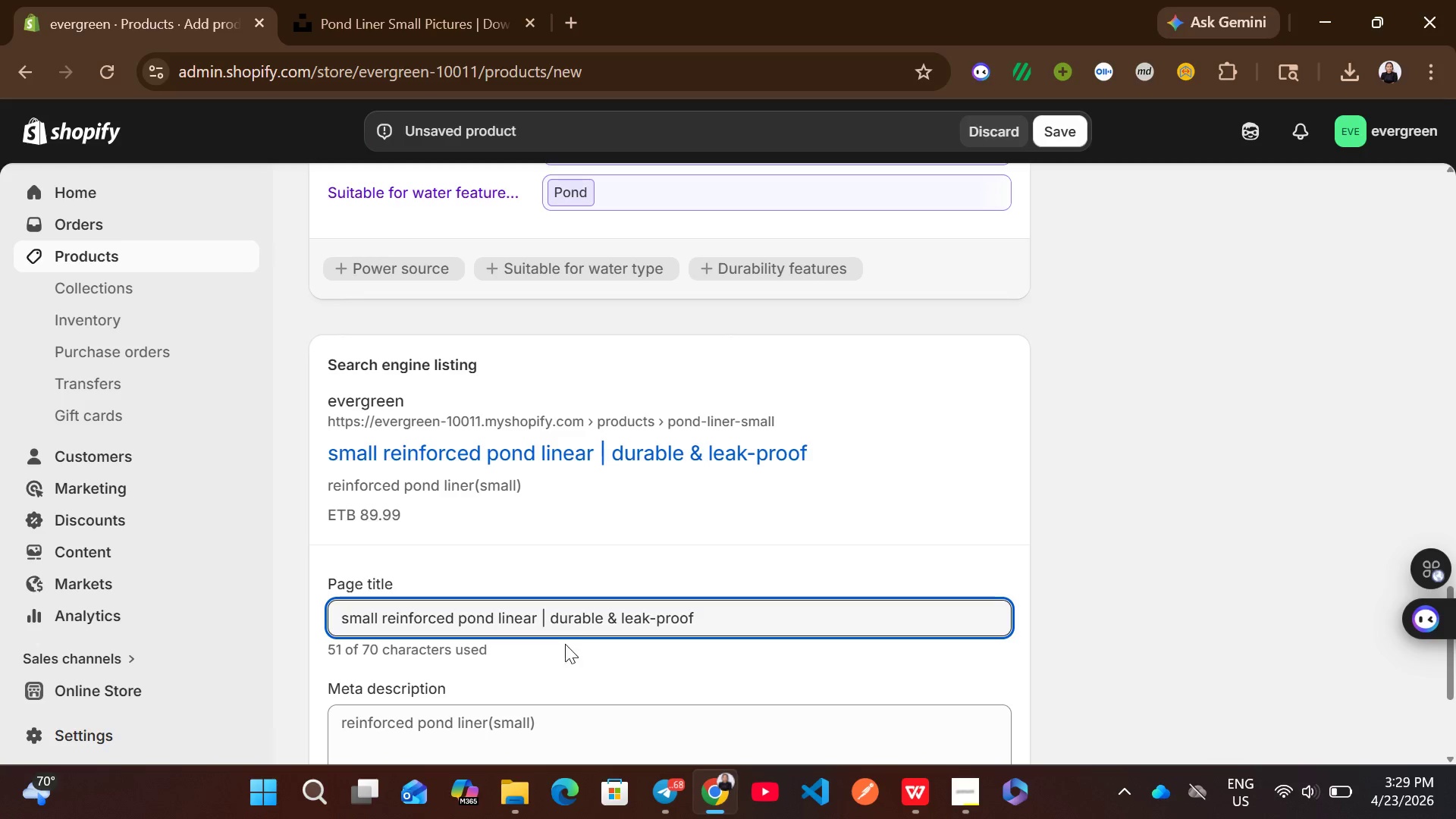 
left_click([556, 647])
 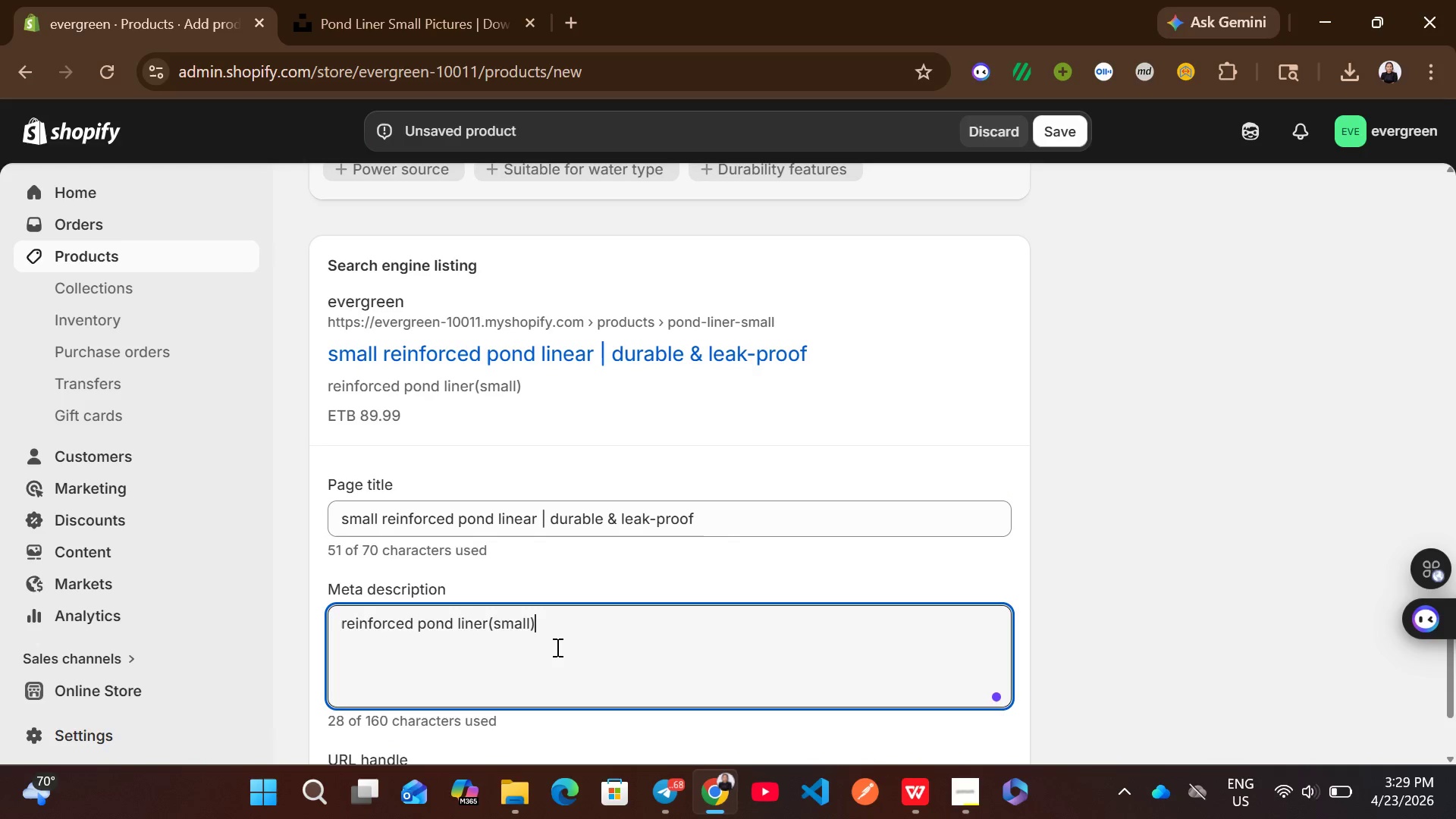 
key(Control+ControlLeft)
 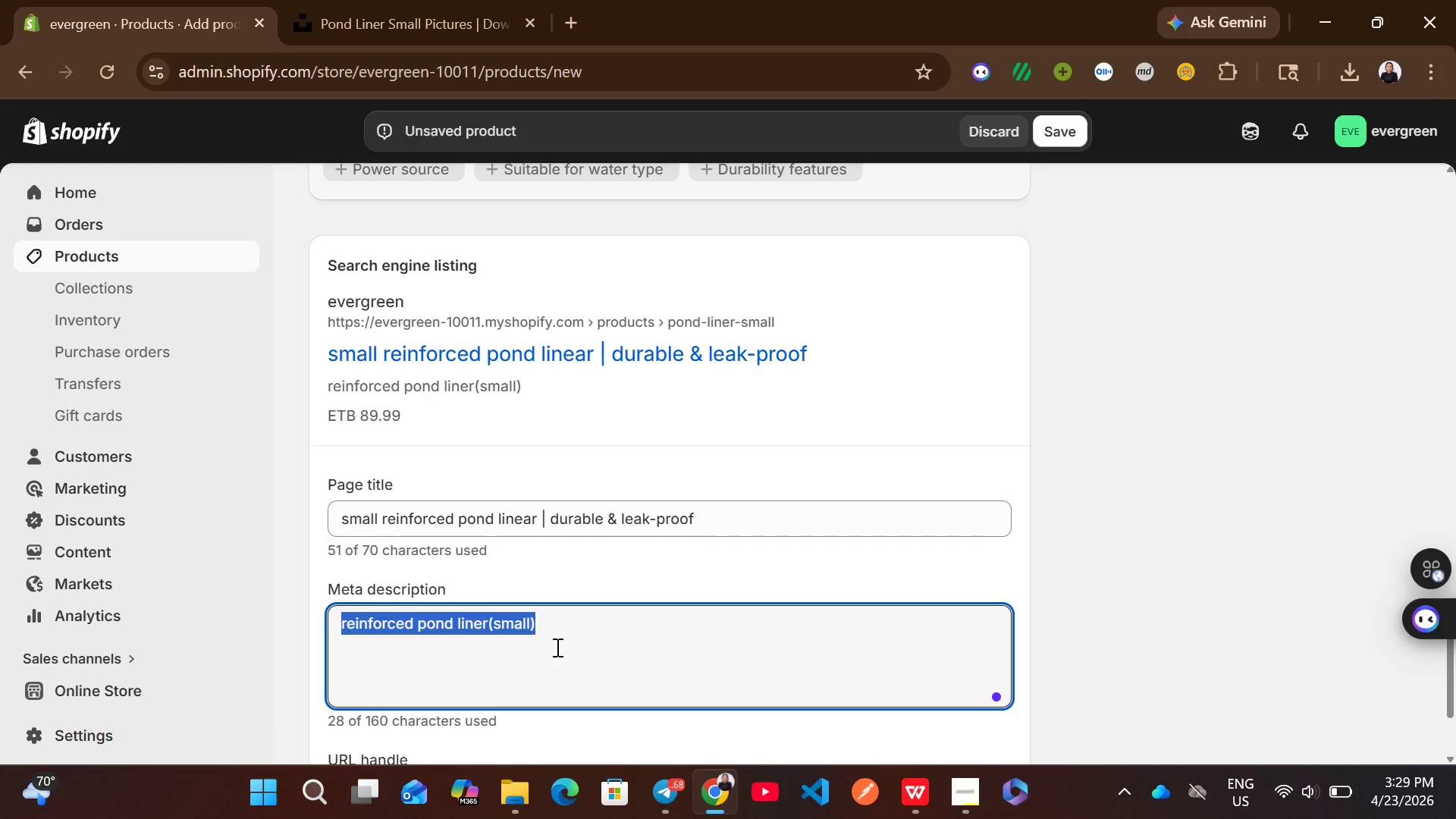 
key(Control+A)
 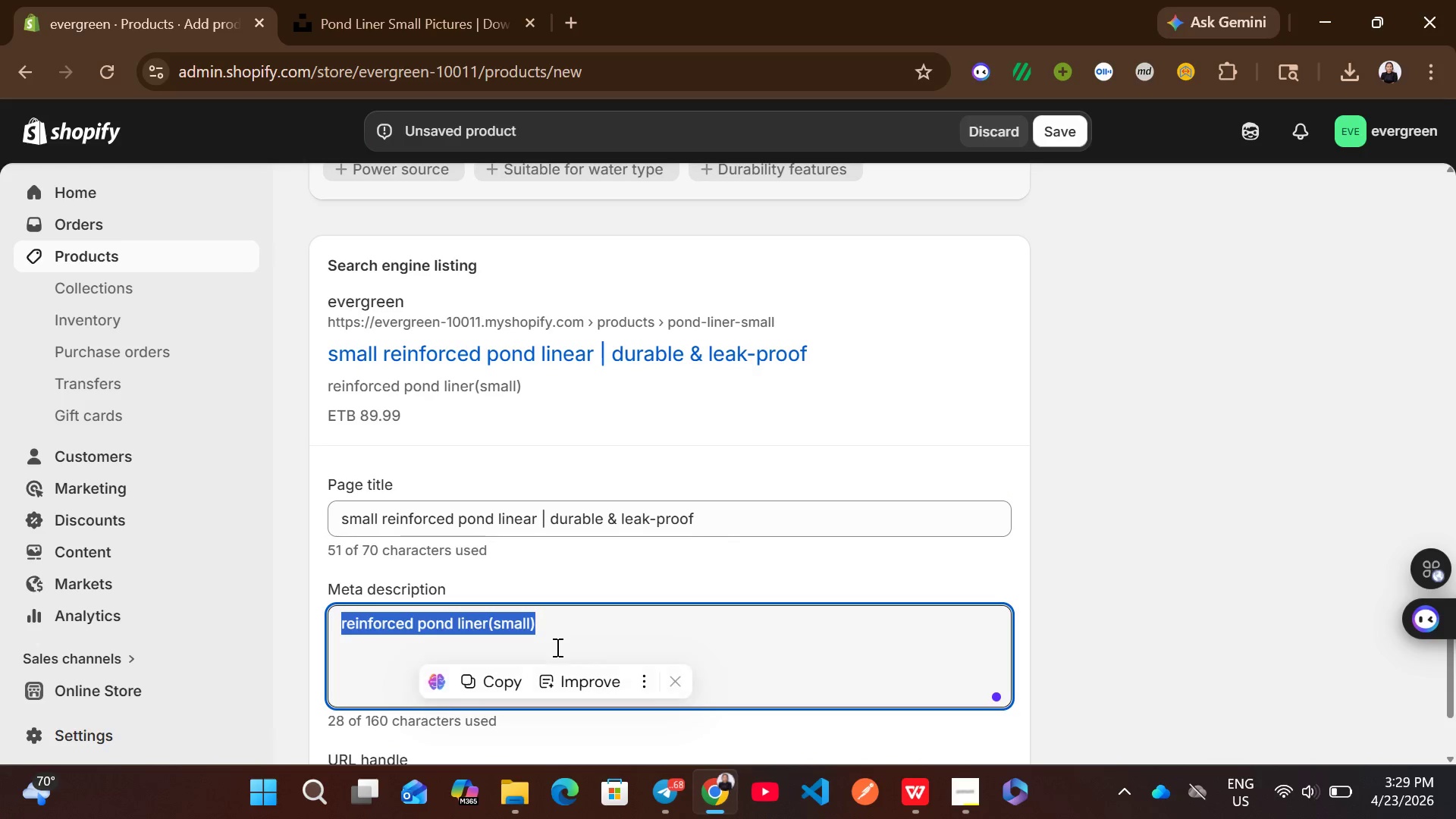 
type(strong )
key(Backspace)
type(, flexible pond linear )
 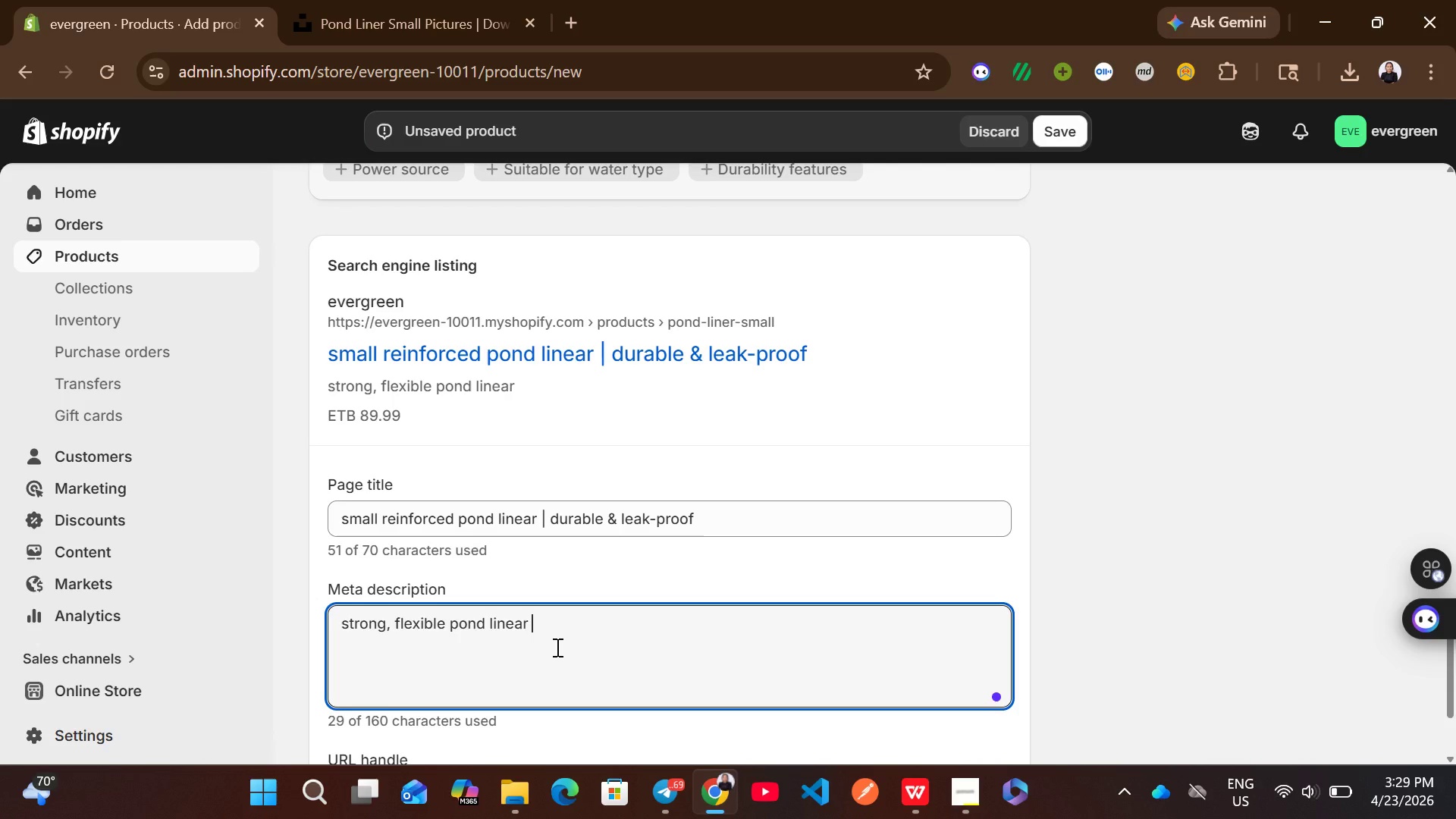 
type(for small watering )
 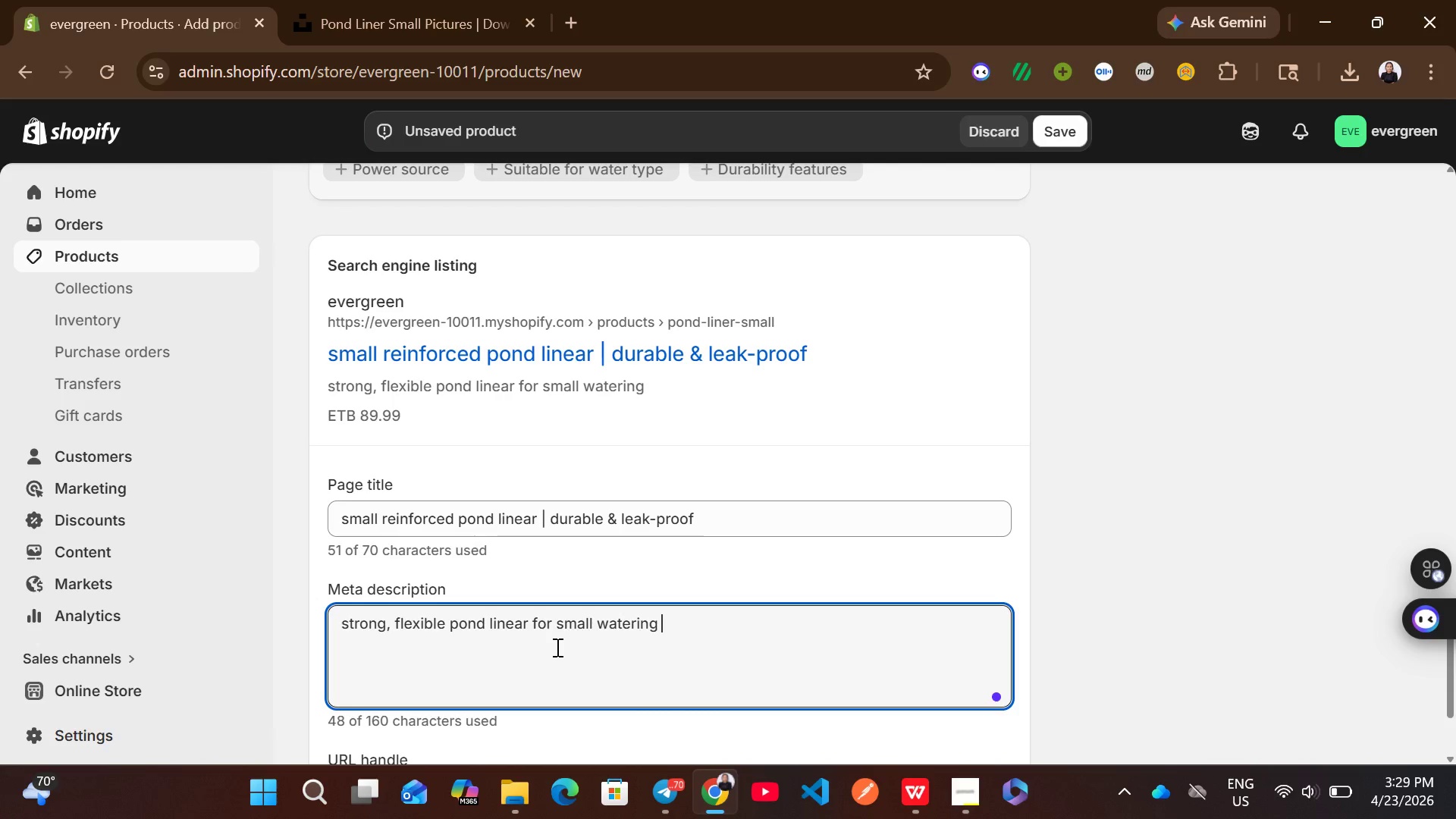 
wait(9.45)
 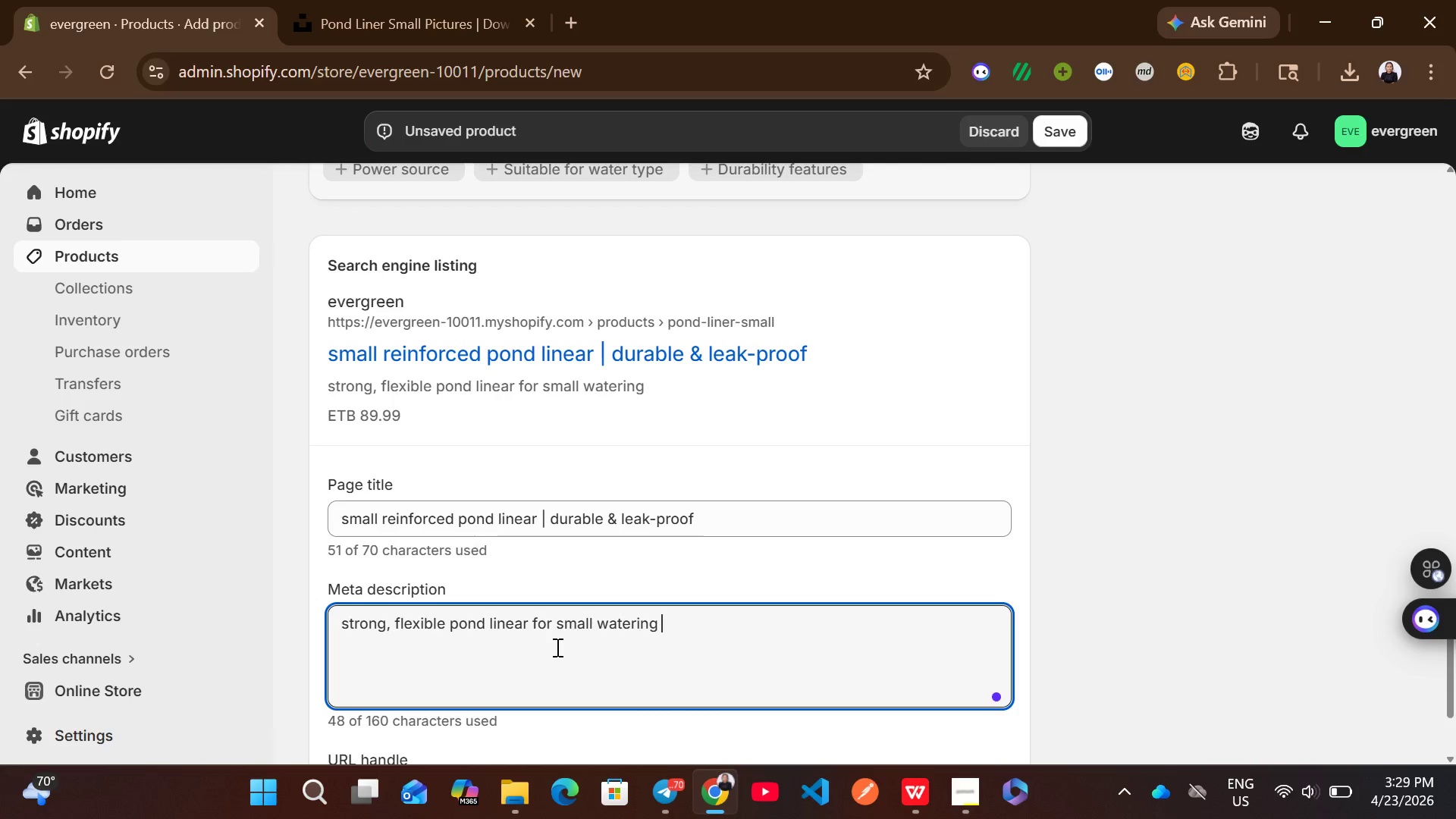 
key(Backspace)
key(Backspace)
key(Backspace)
key(Backspace)
type( features. leak )
key(Backspace)
type(-resistant and )
 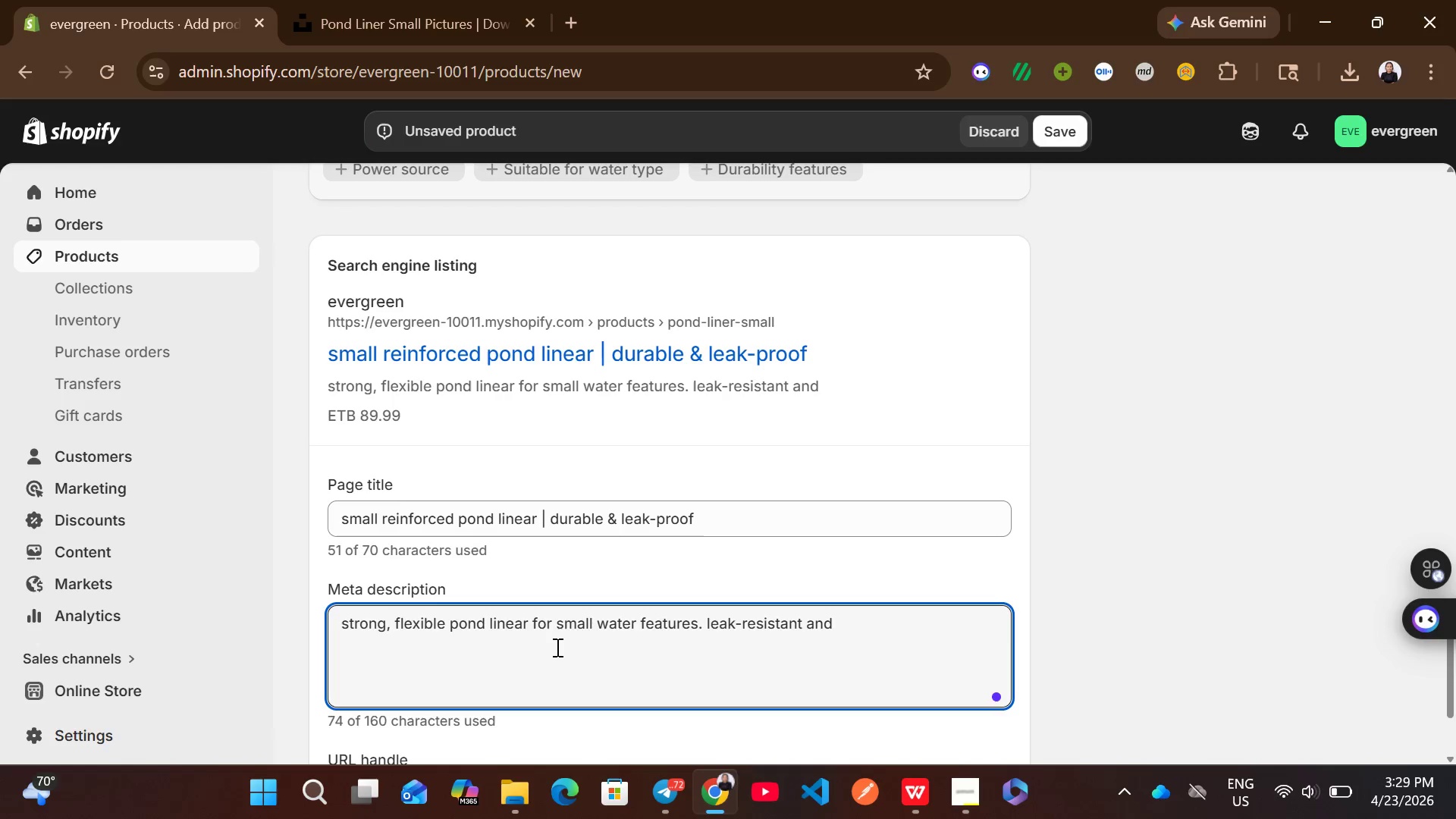 
wait(7.27)
 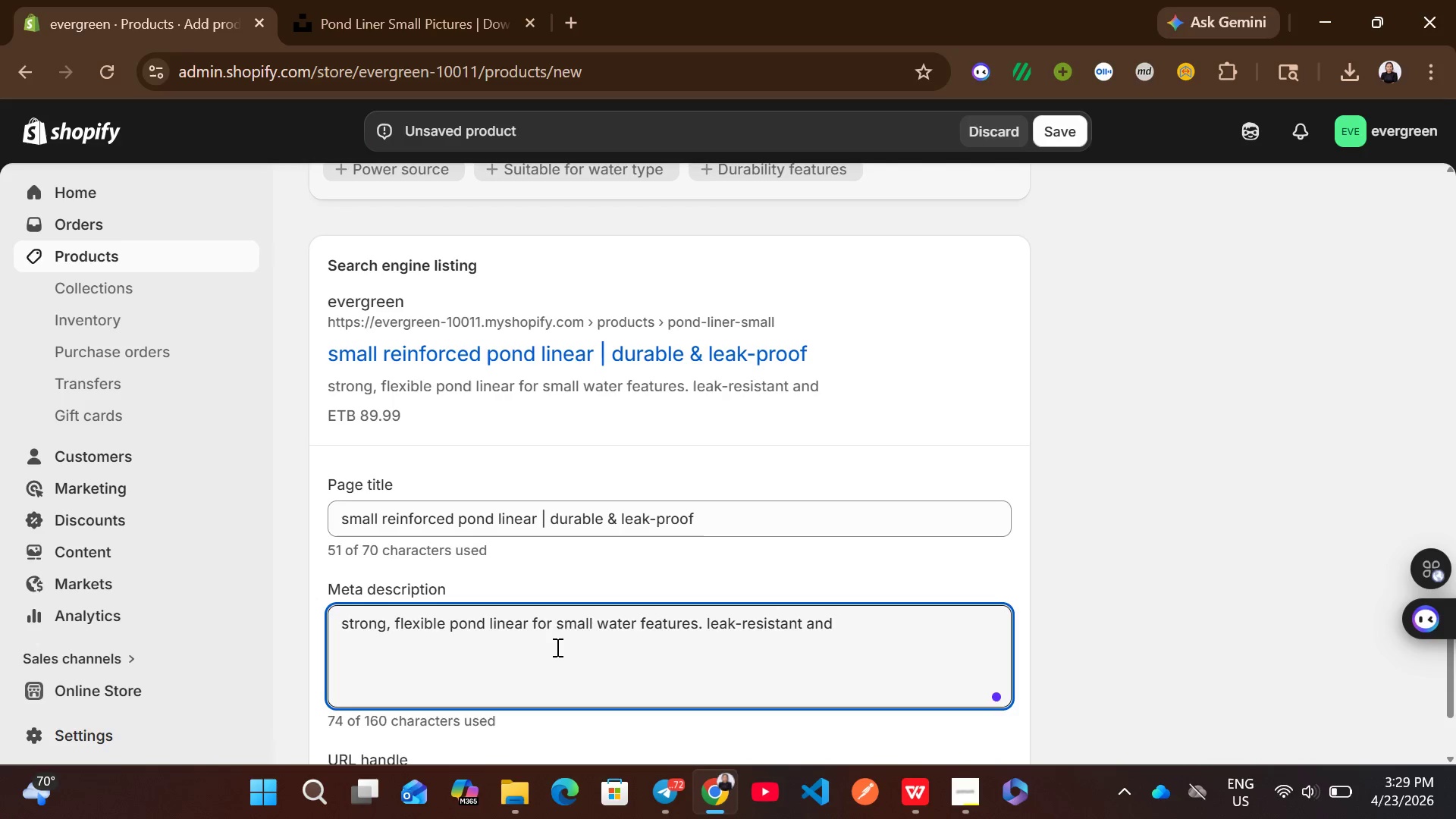 
type(long-lasting p)
key(Backspace)
type(for DIY pond projects)
 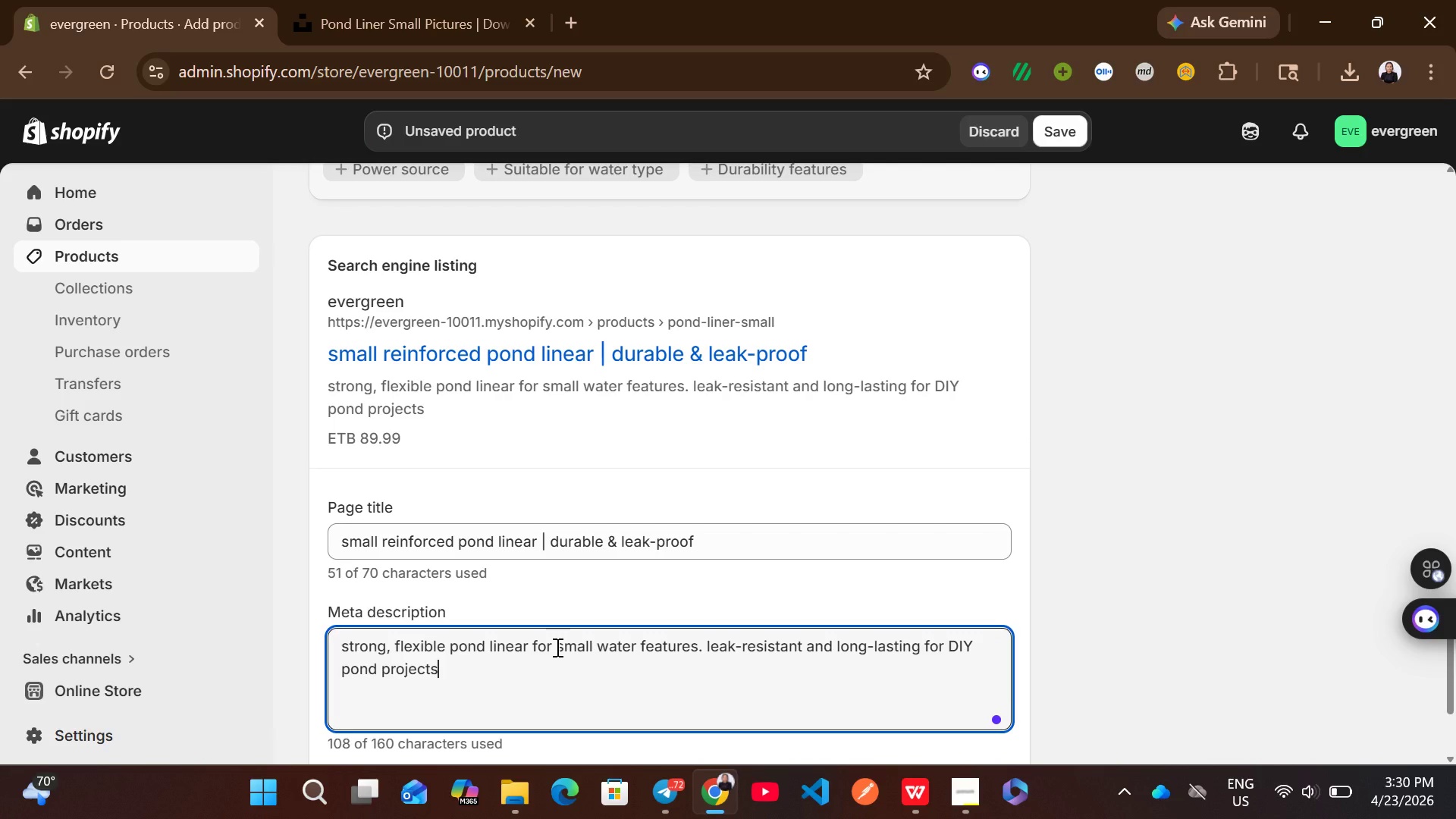 
wait(14.11)
 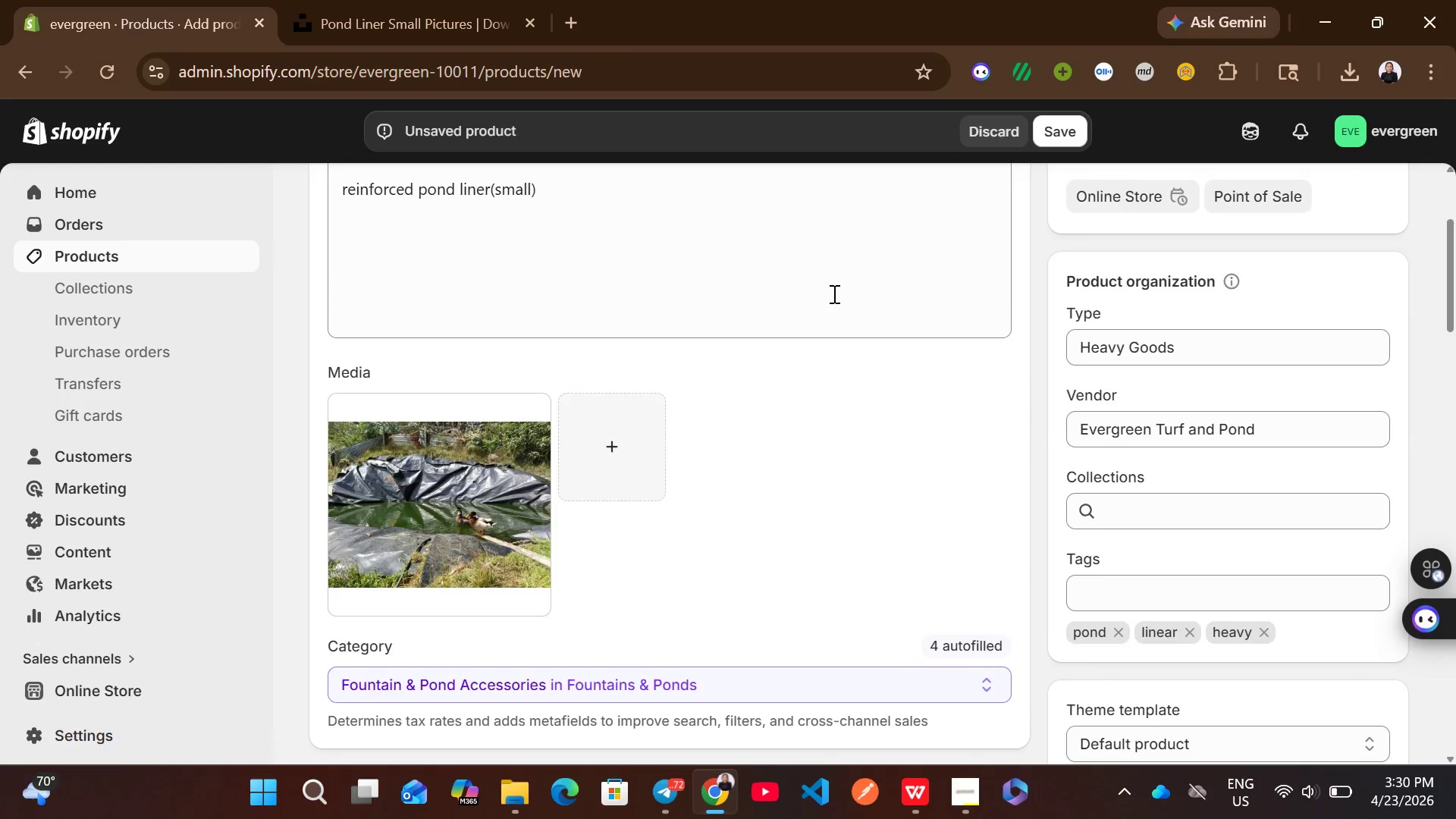 
left_click([1051, 143])
 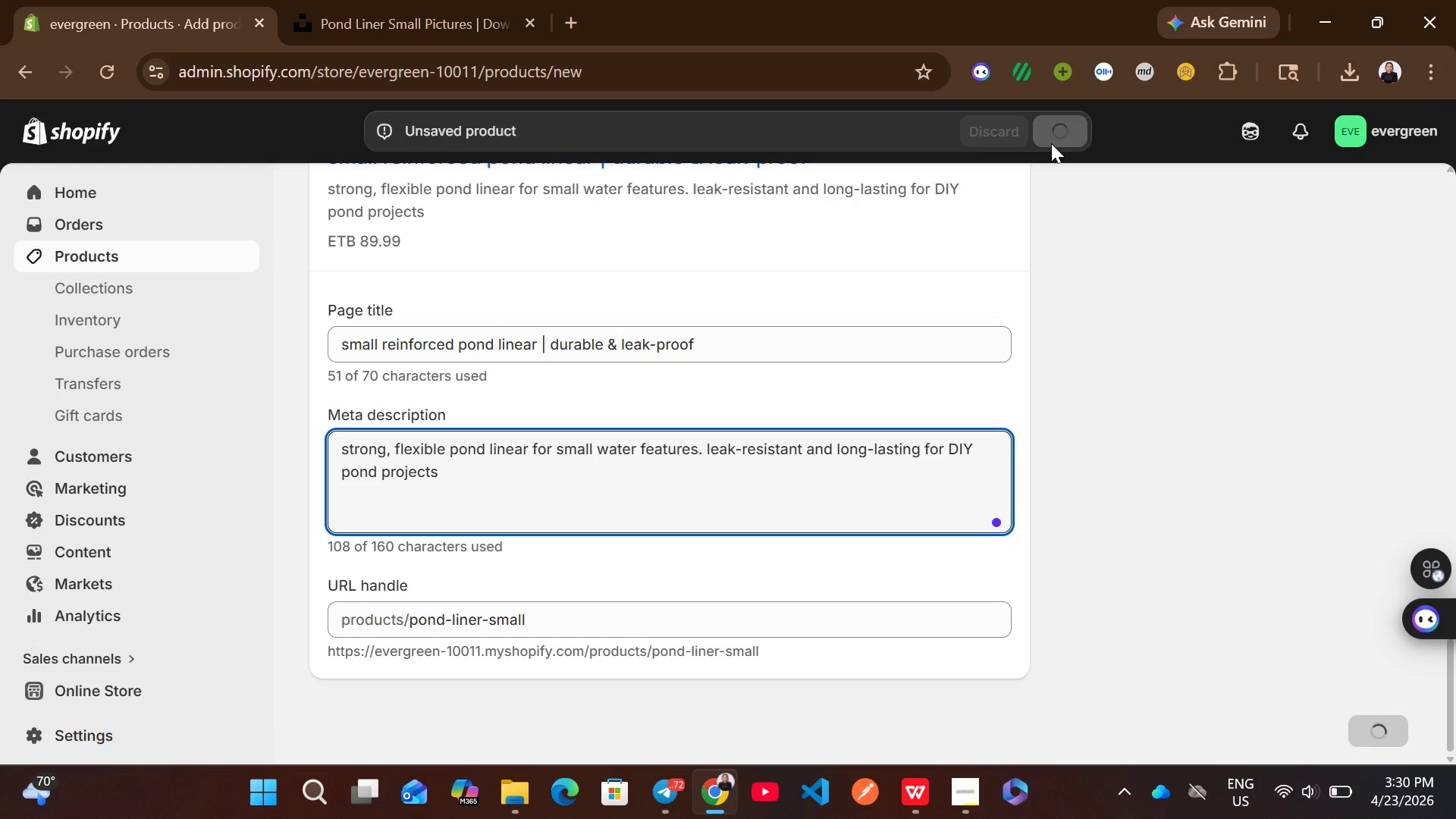 
mouse_move([858, 356])
 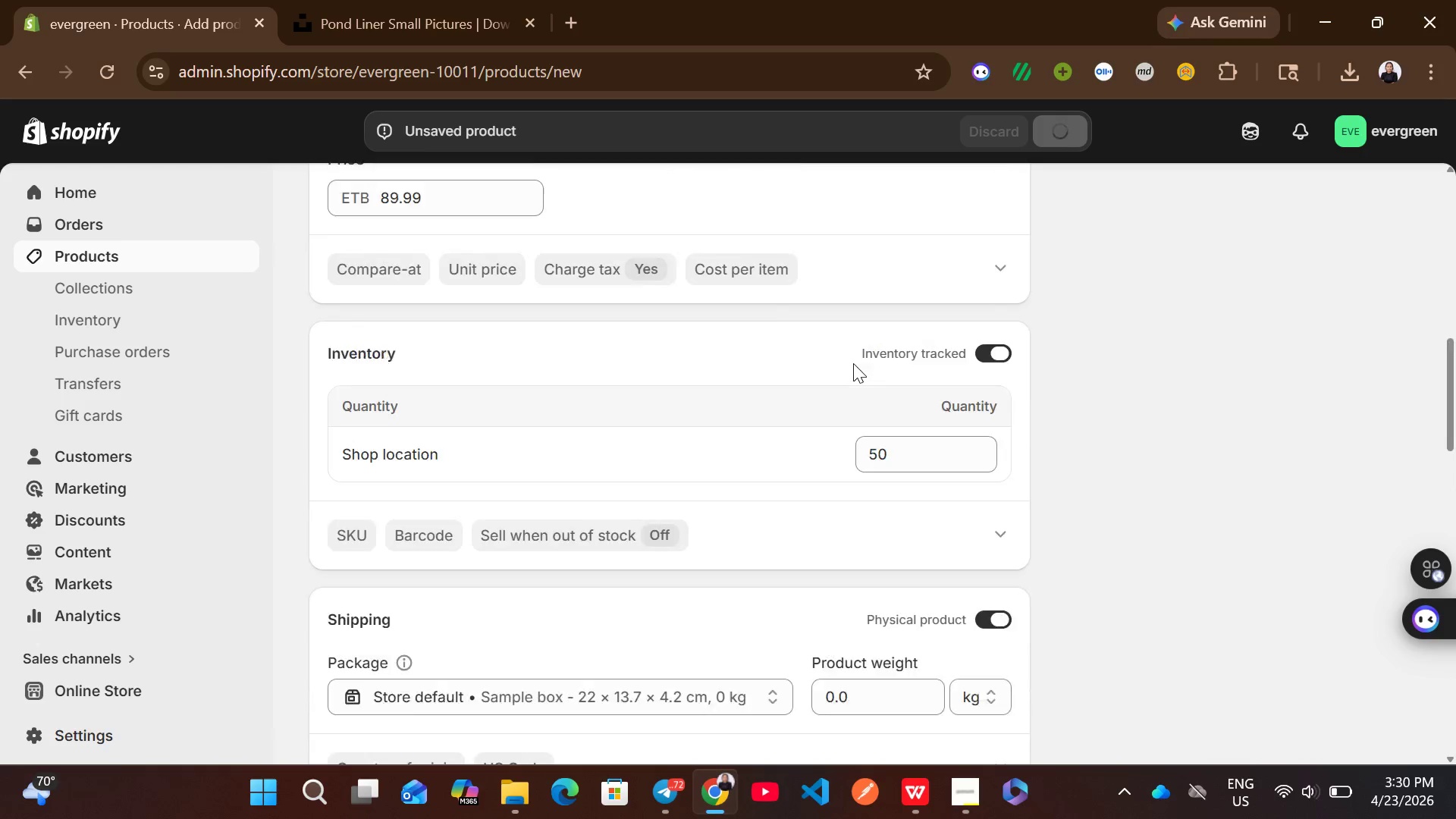 
mouse_move([647, 393])
 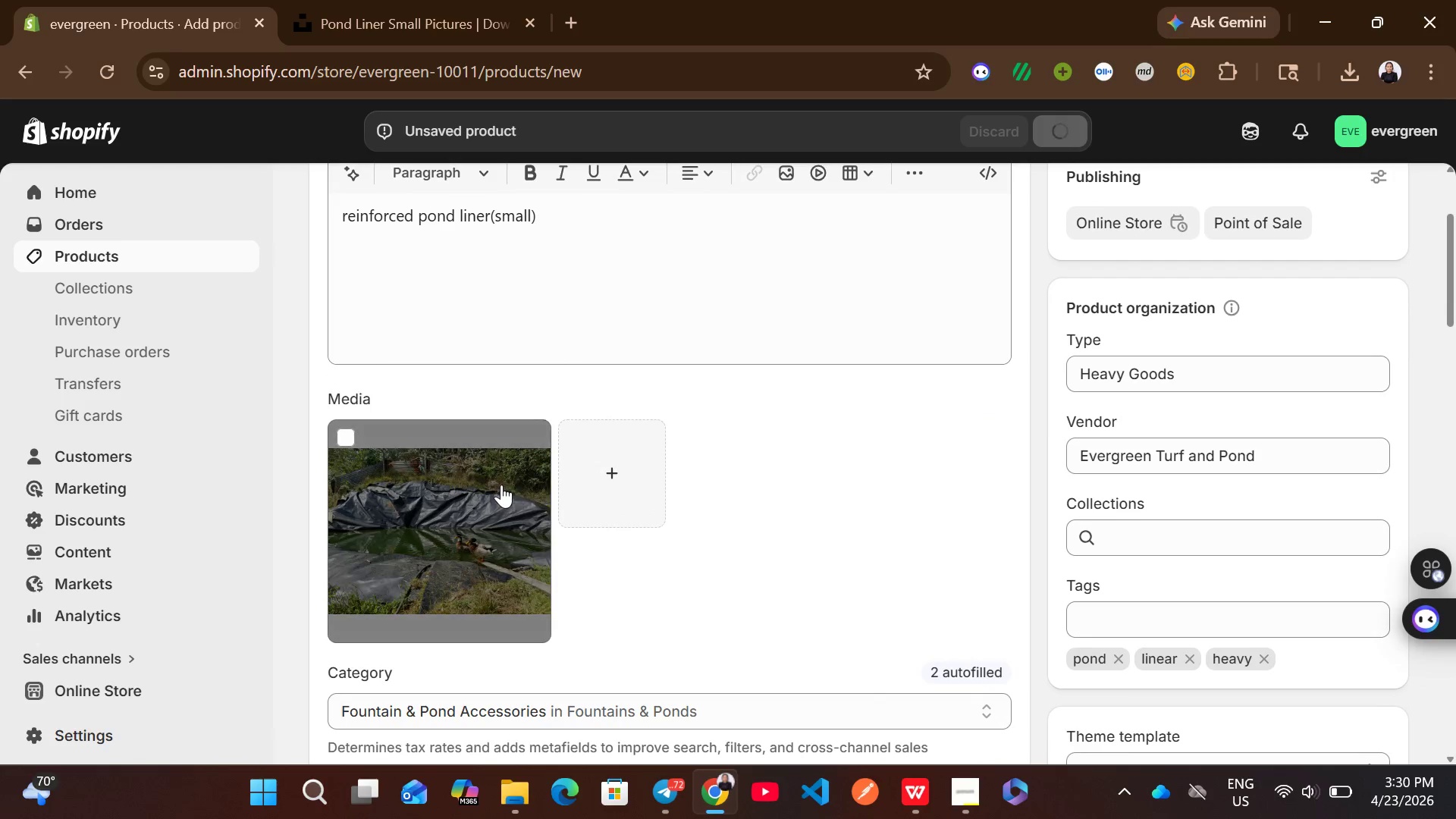 
left_click([501, 485])
 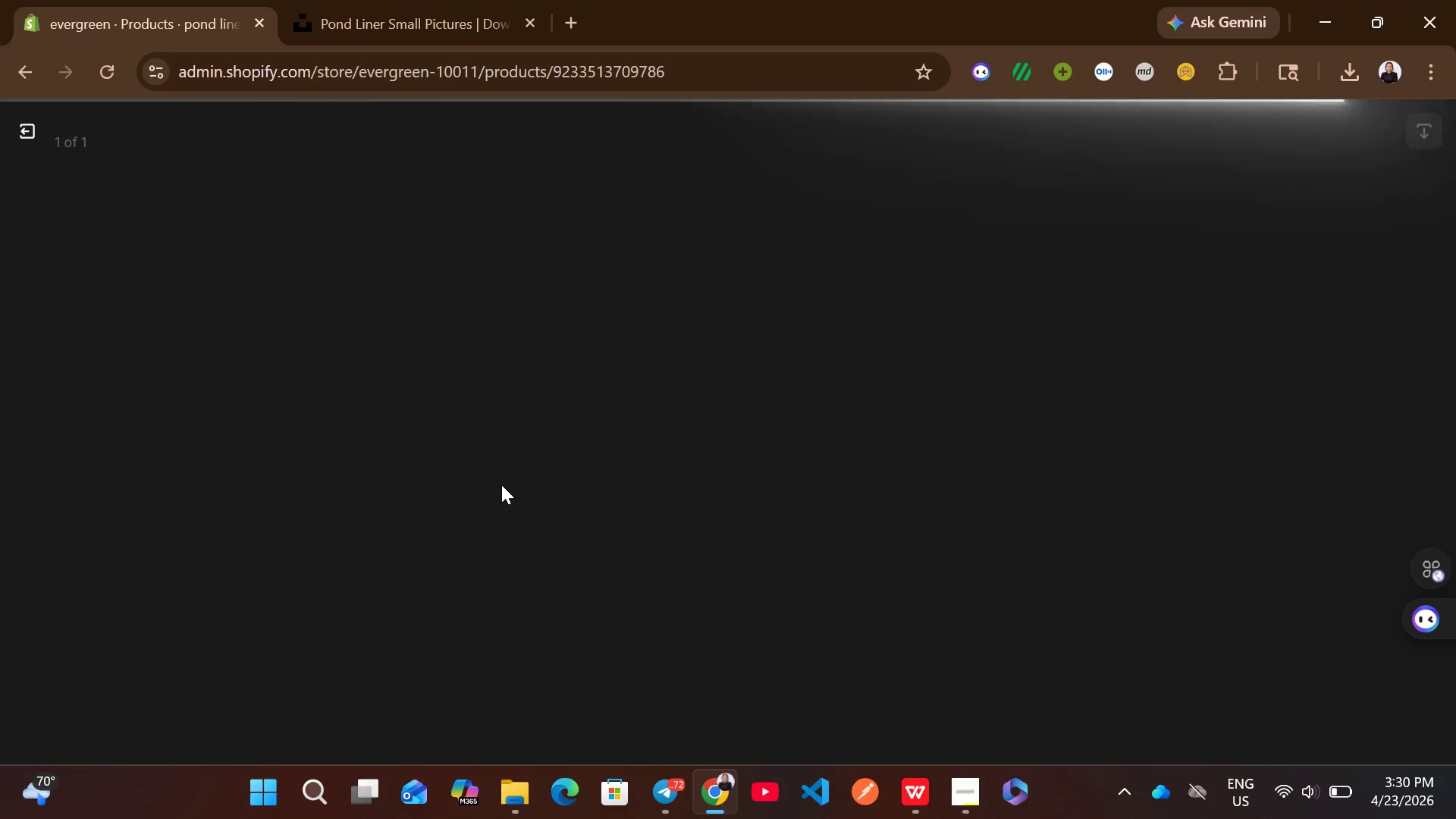 
wait(12.23)
 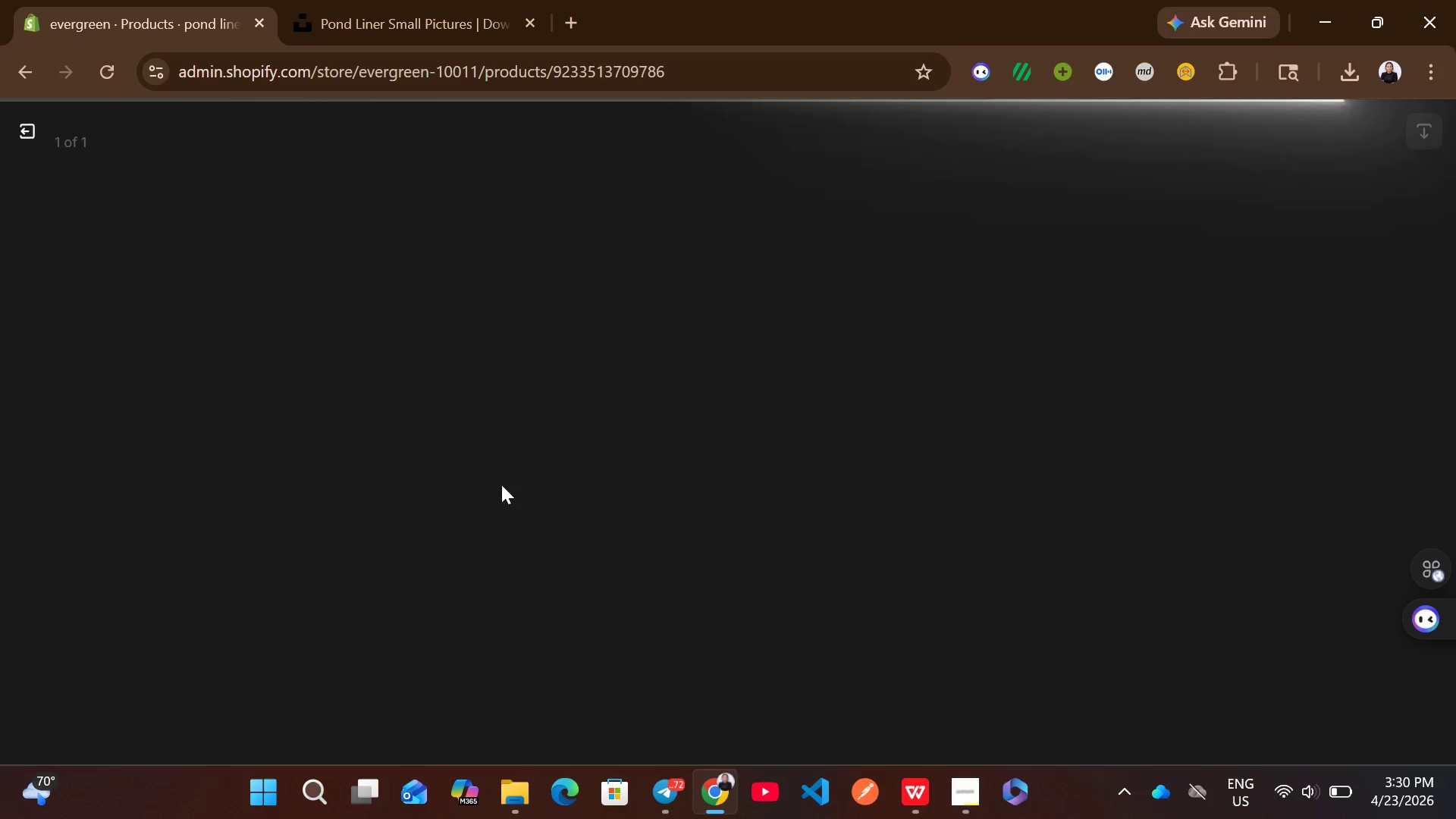 
left_click([476, 598])
 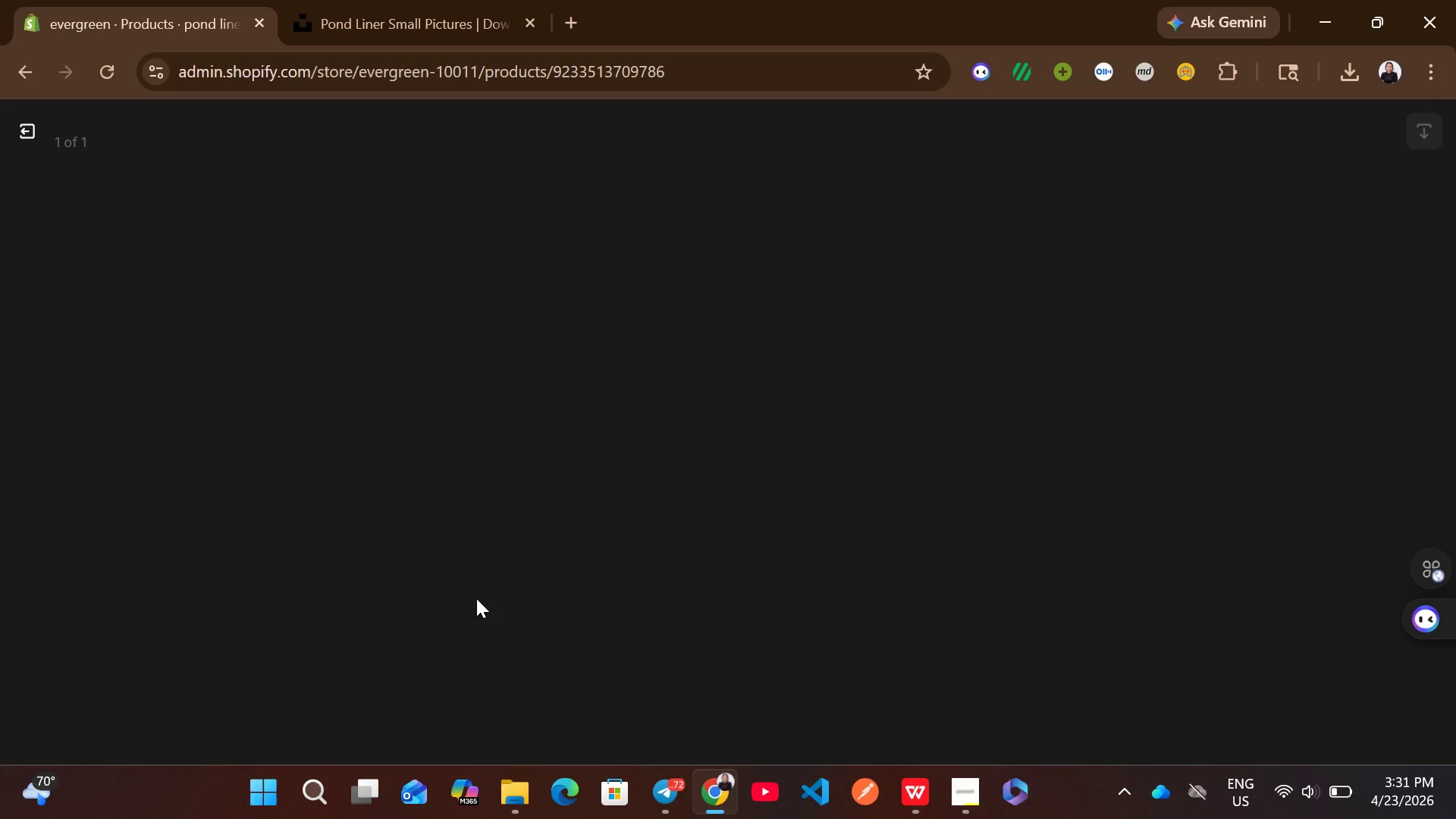 
wait(20.23)
 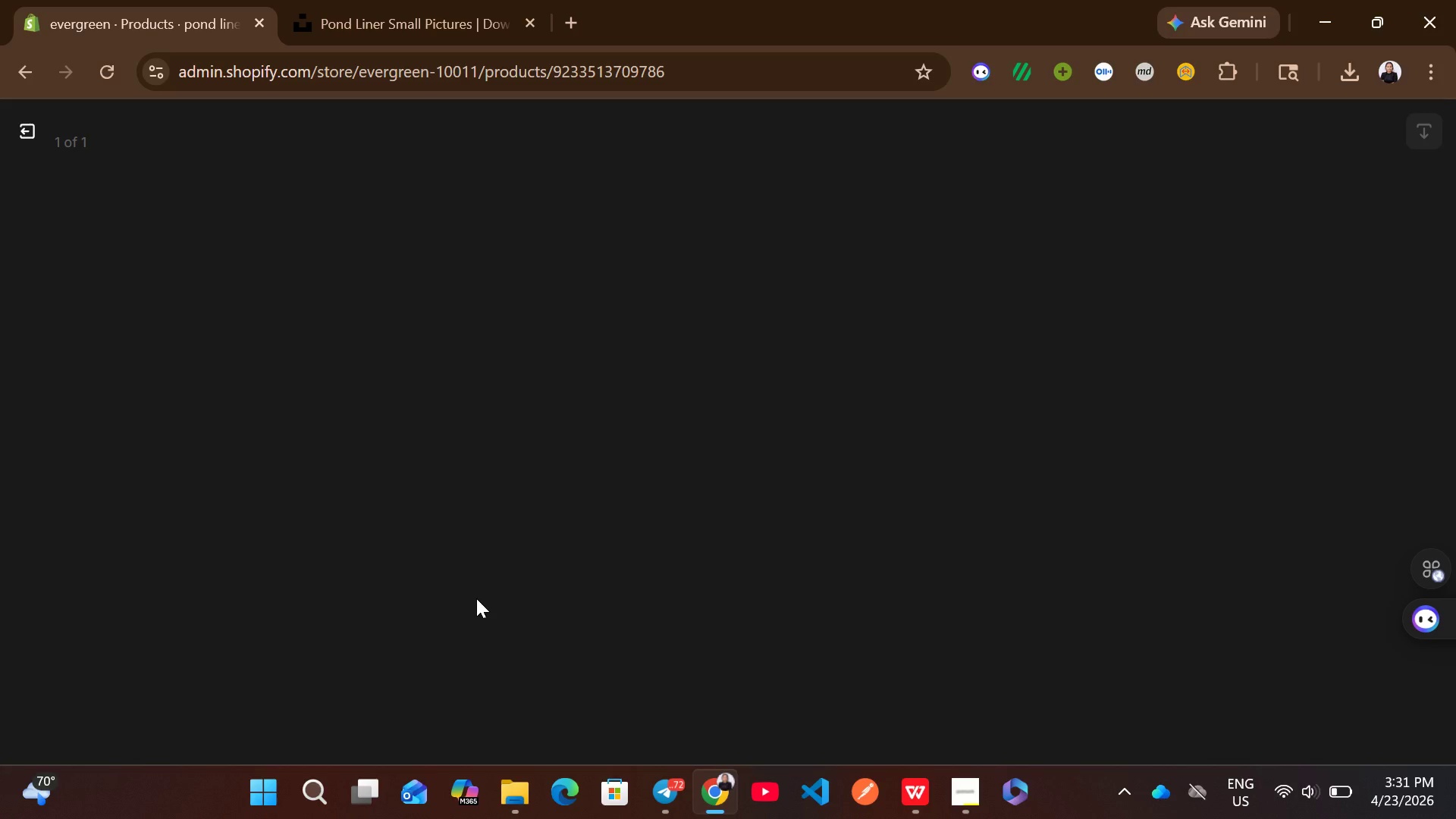 
left_click([44, 141])
 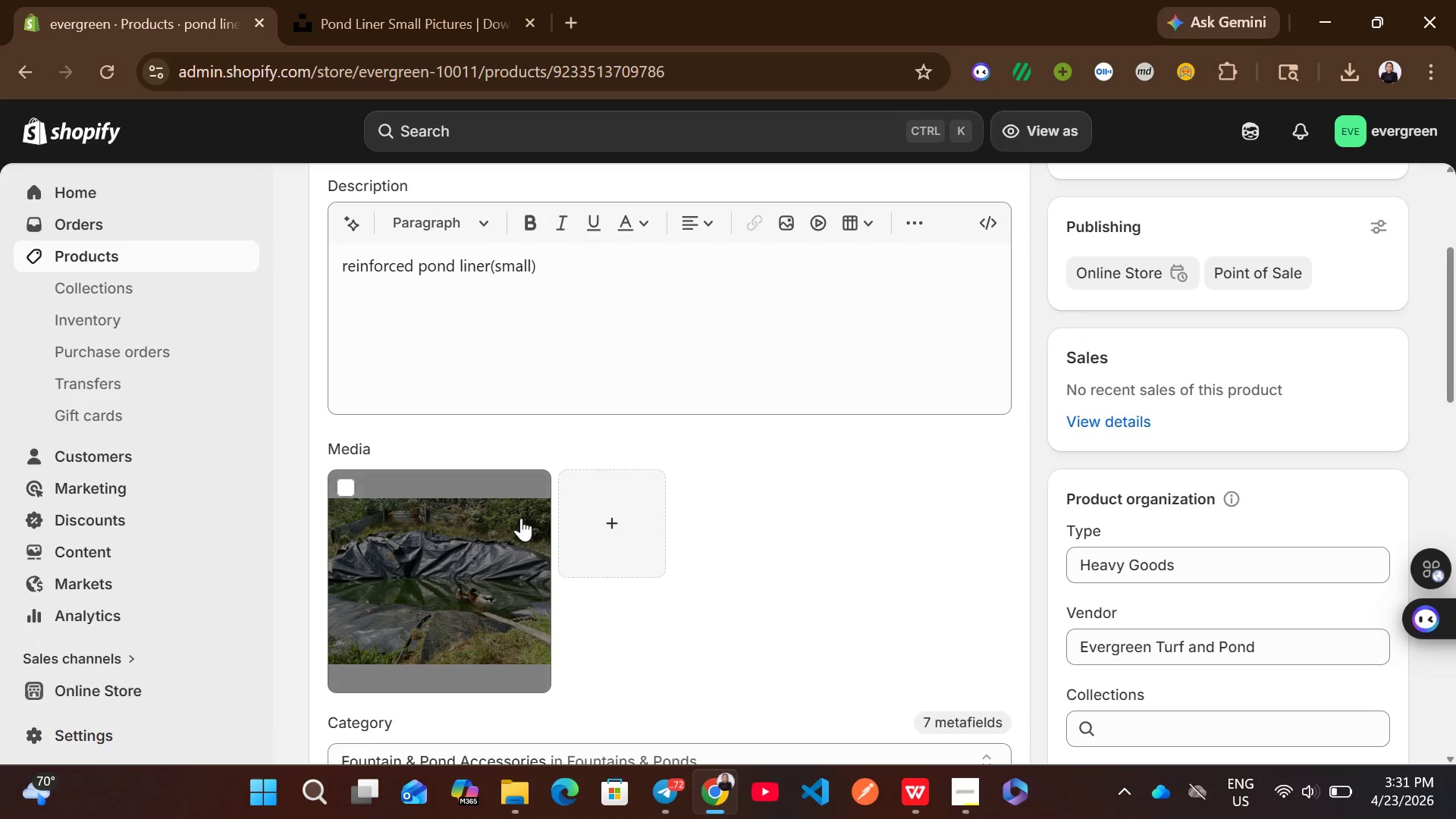 
left_click([465, 567])
 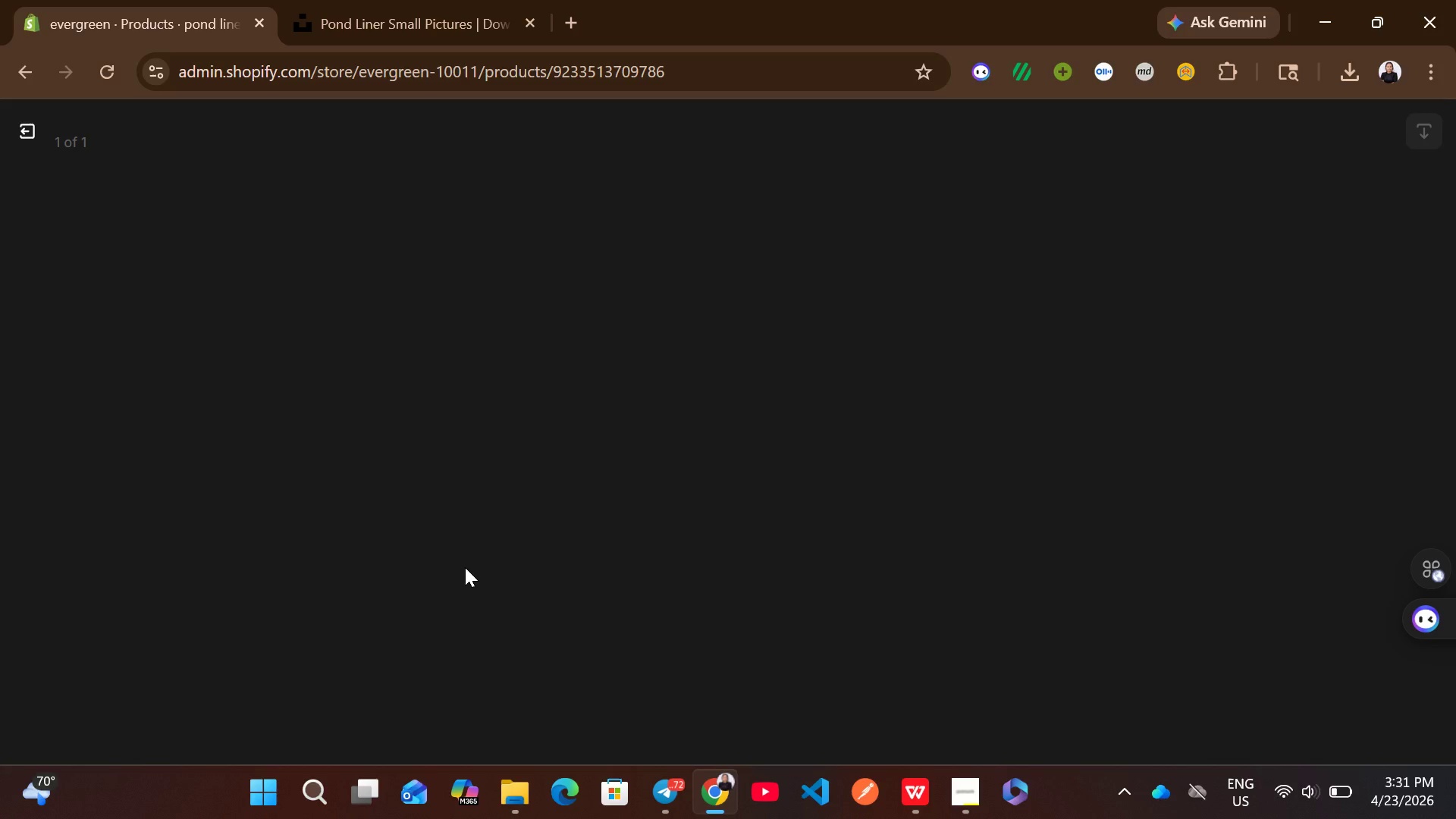 
wait(10.0)
 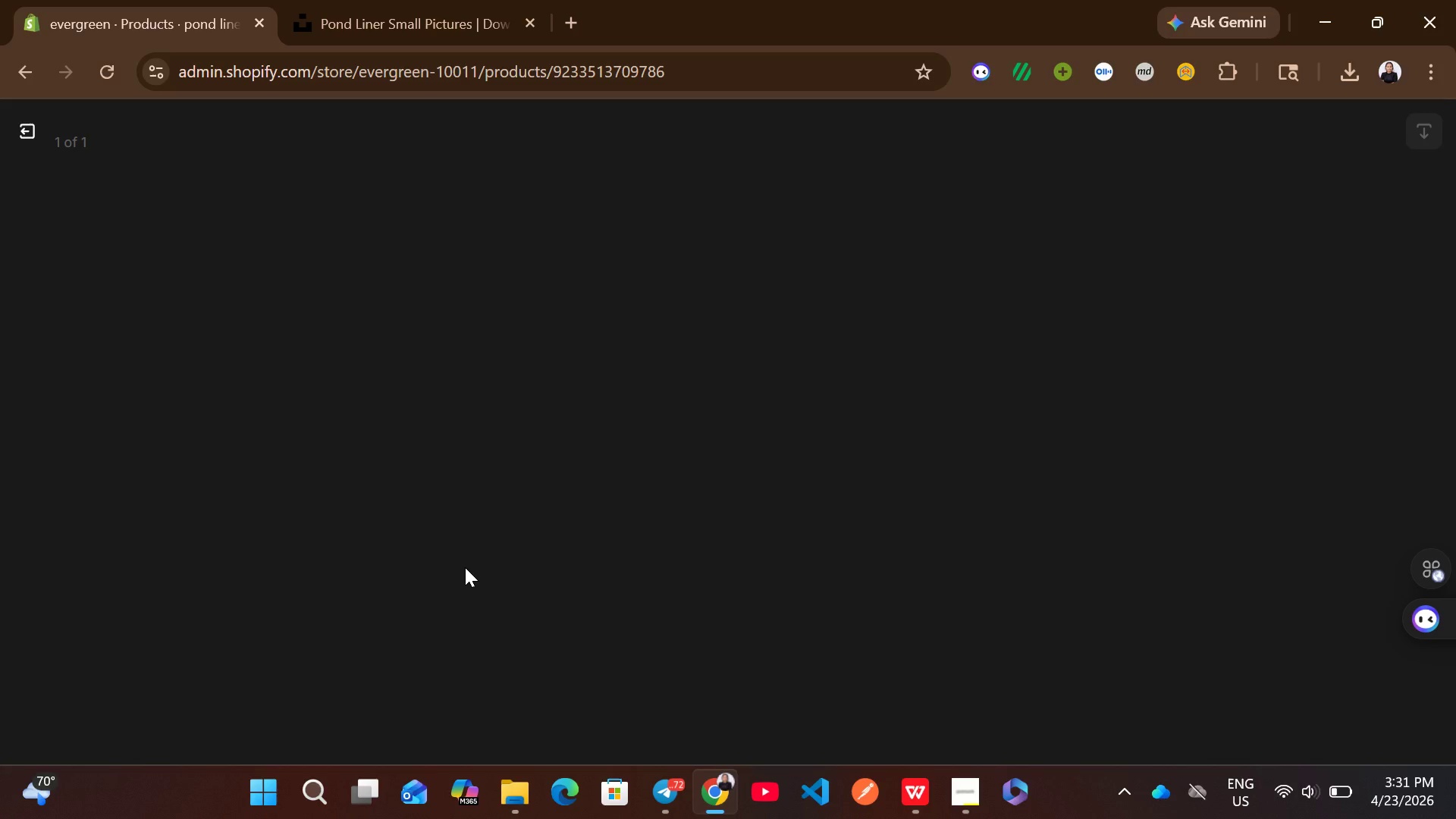 
left_click([12, 117])
 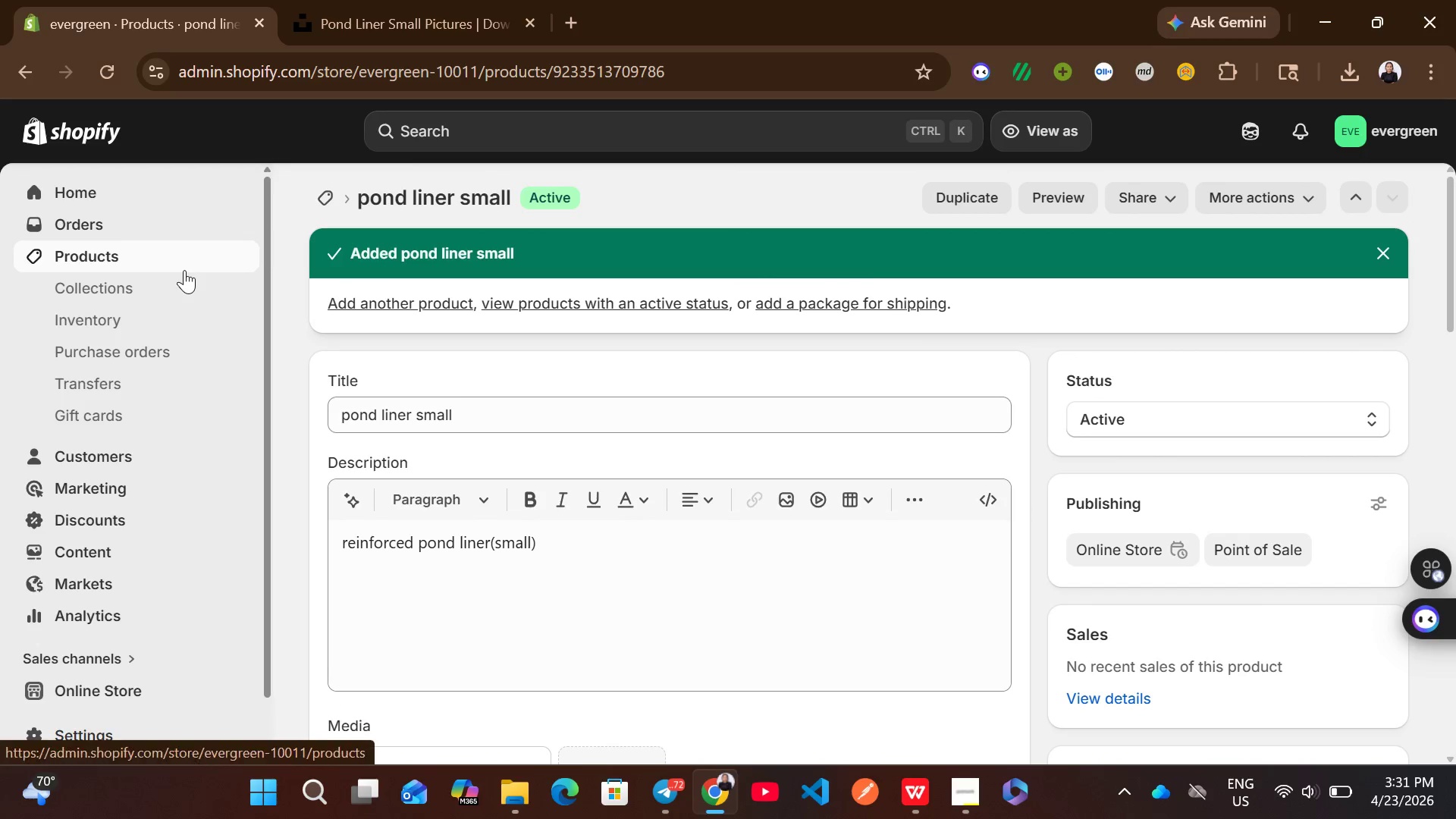 
wait(6.72)
 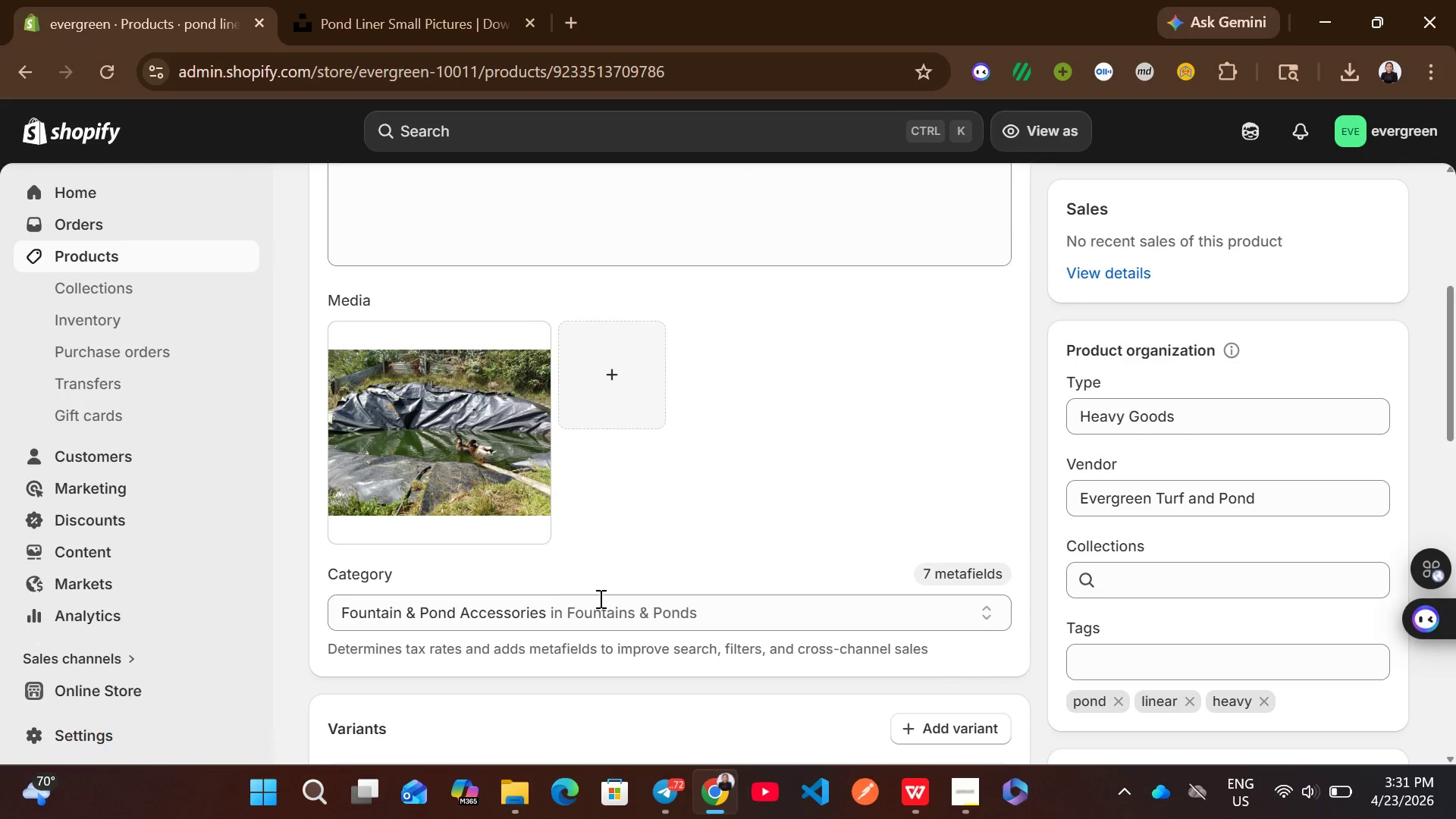 
left_click([470, 568])
 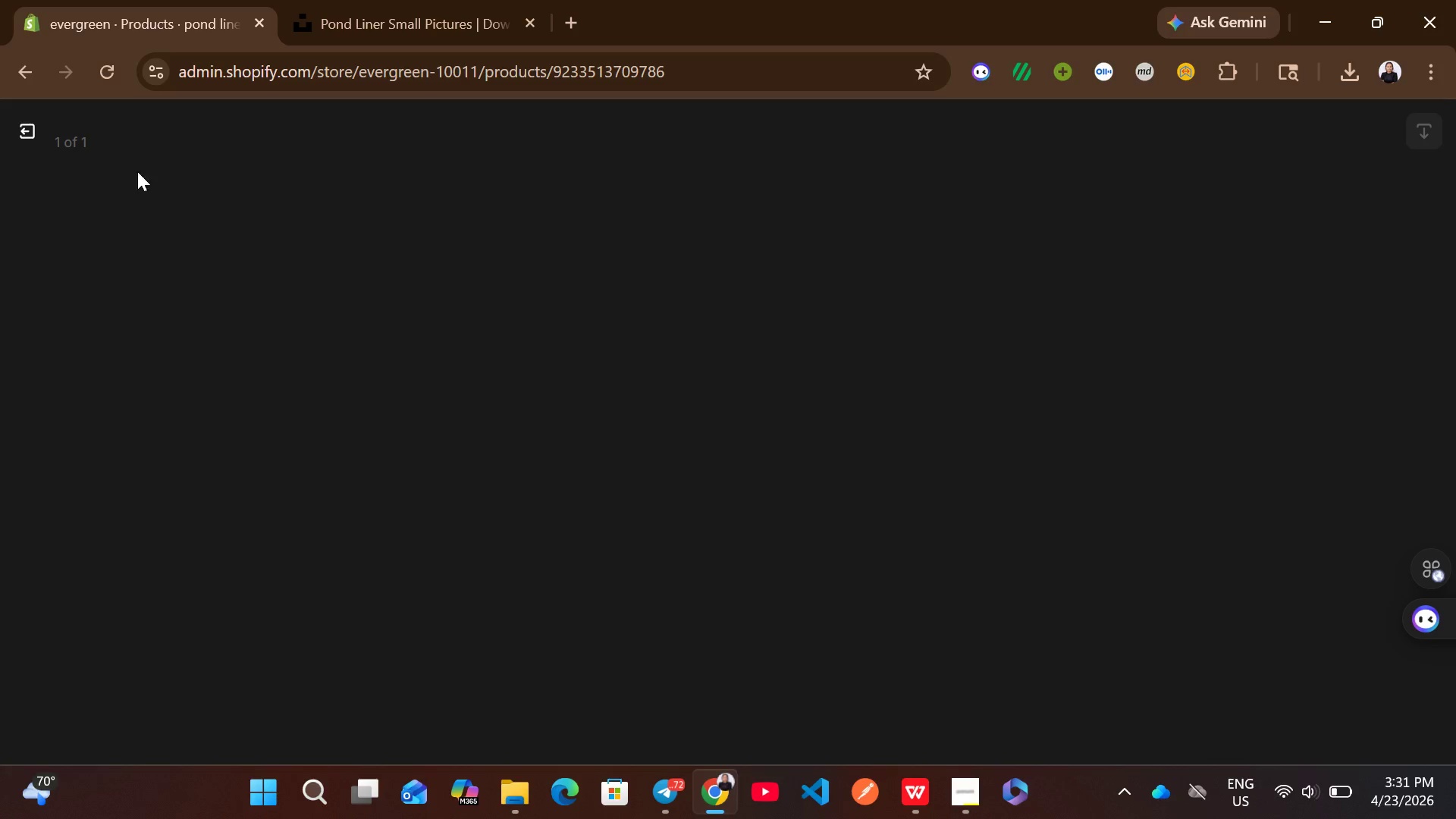 
left_click([28, 74])
 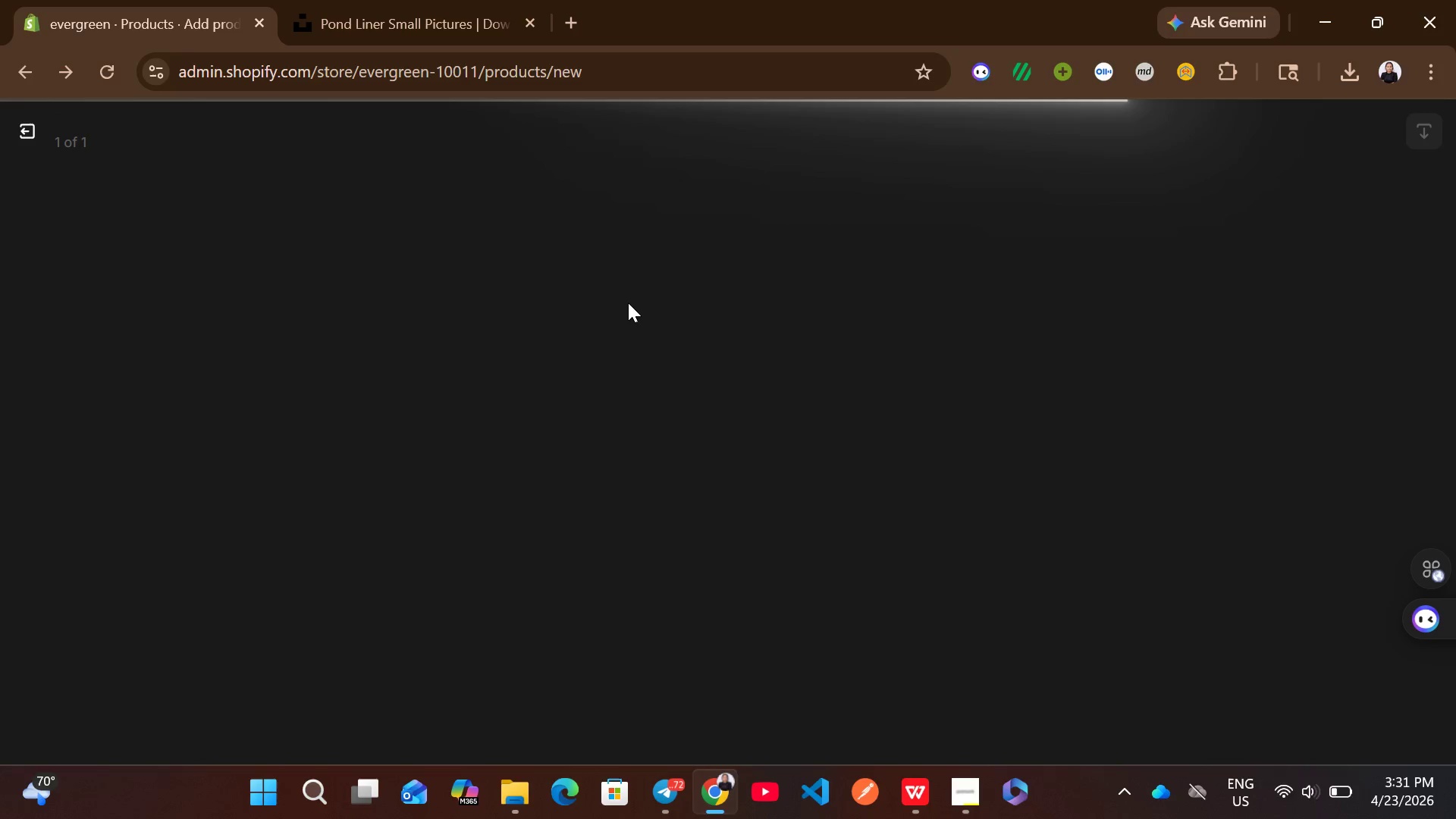 
wait(8.09)
 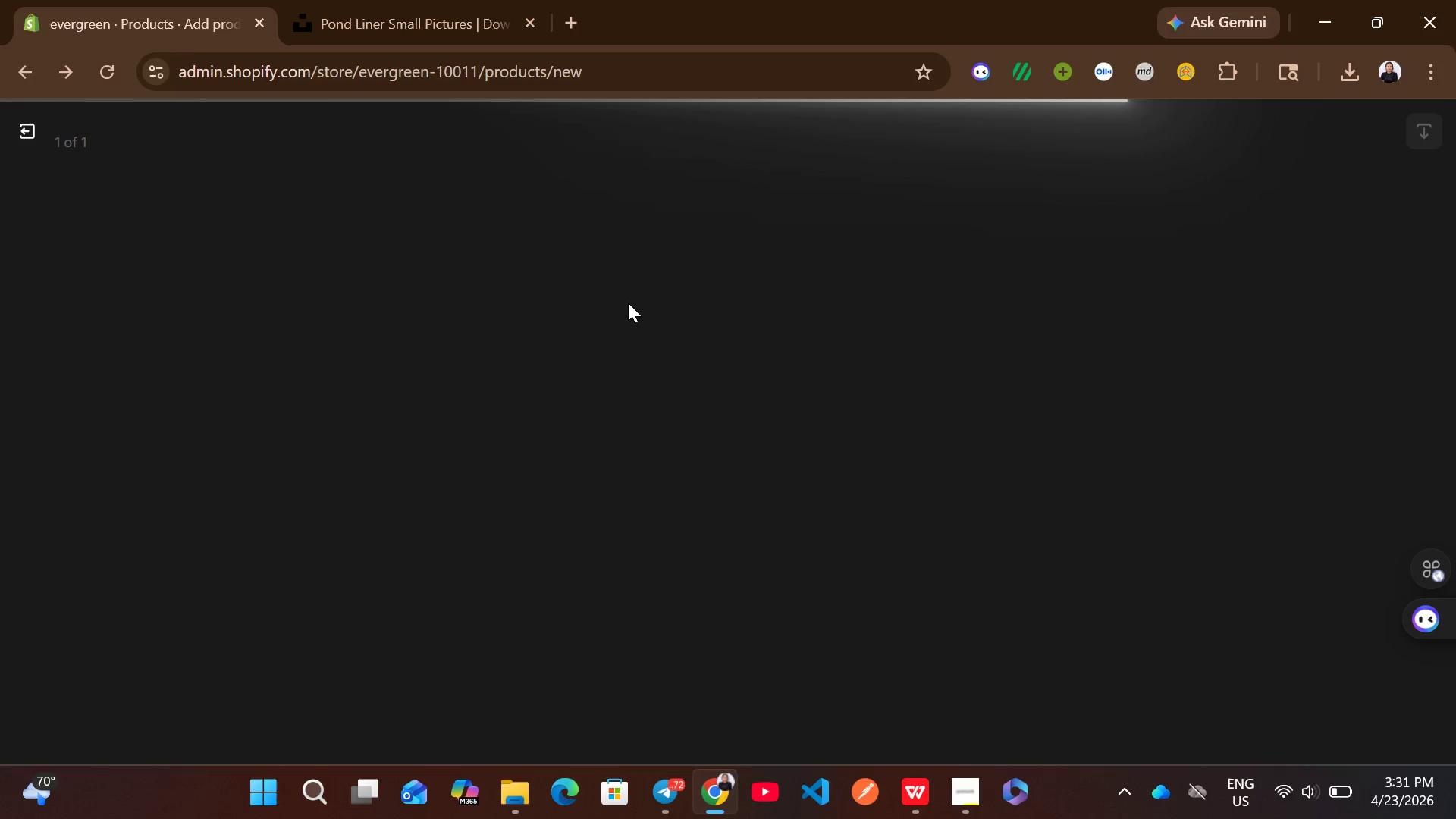 
left_click([1070, 132])
 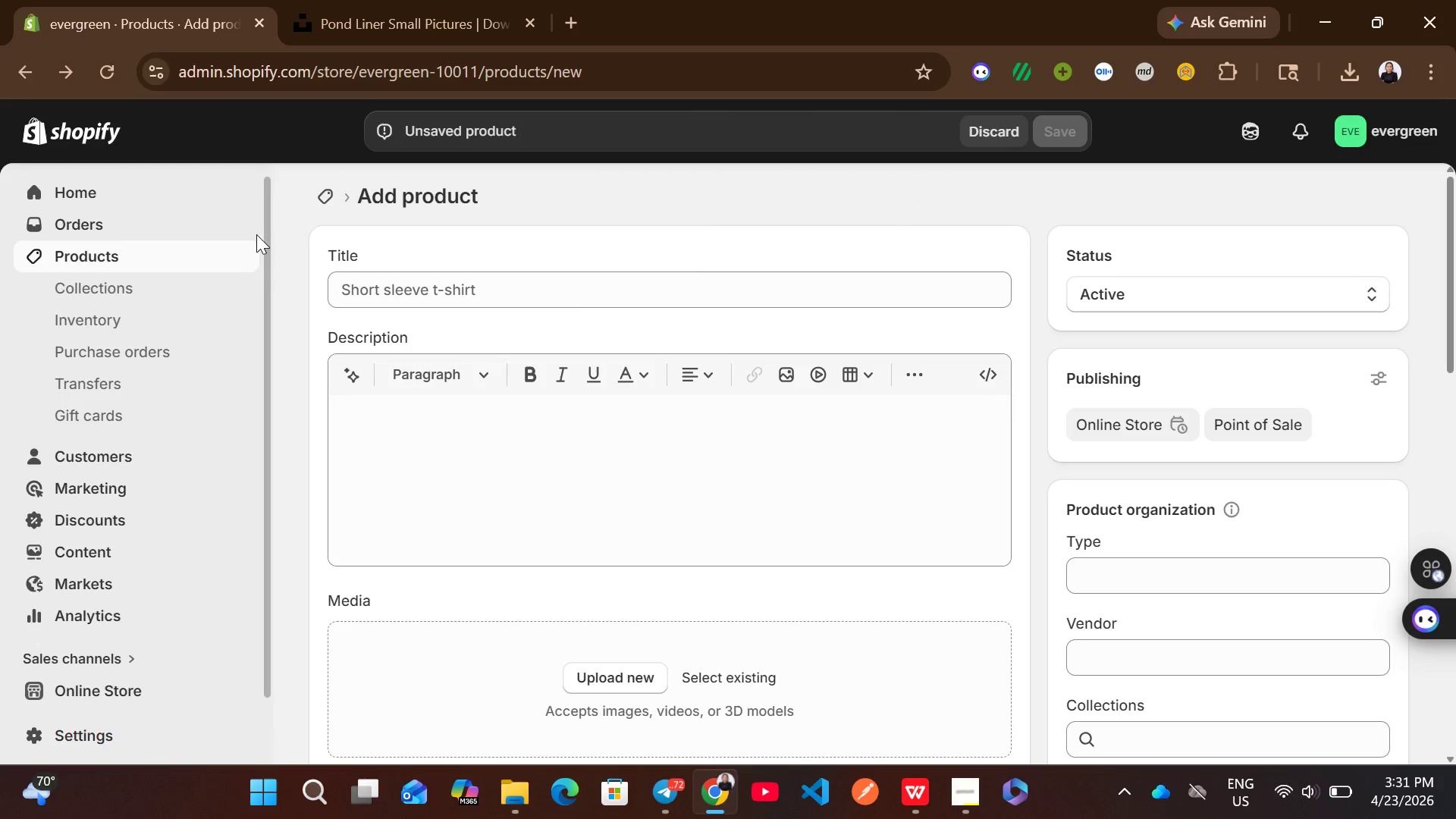 
left_click([209, 246])
 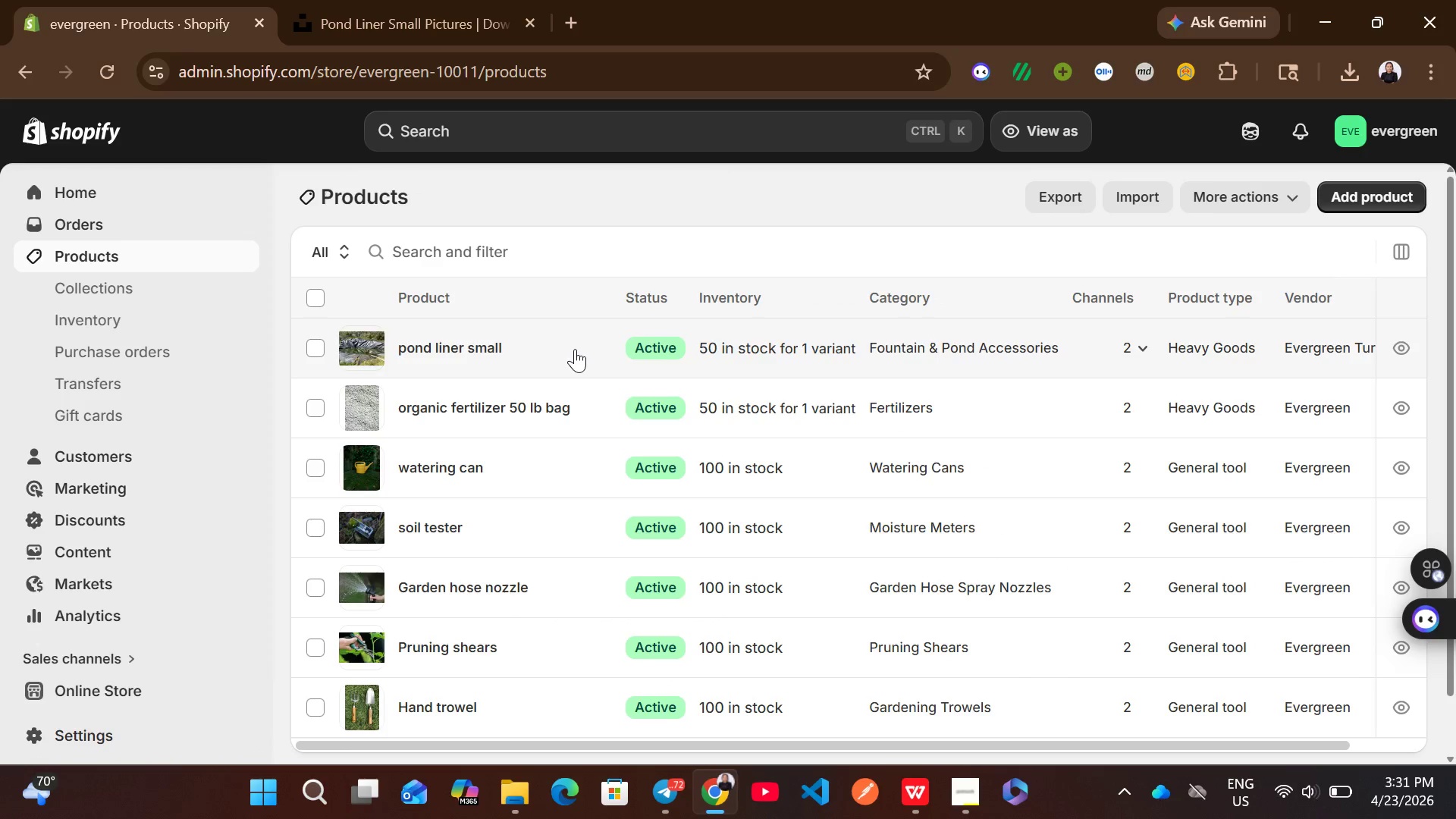 
left_click([1387, 192])
 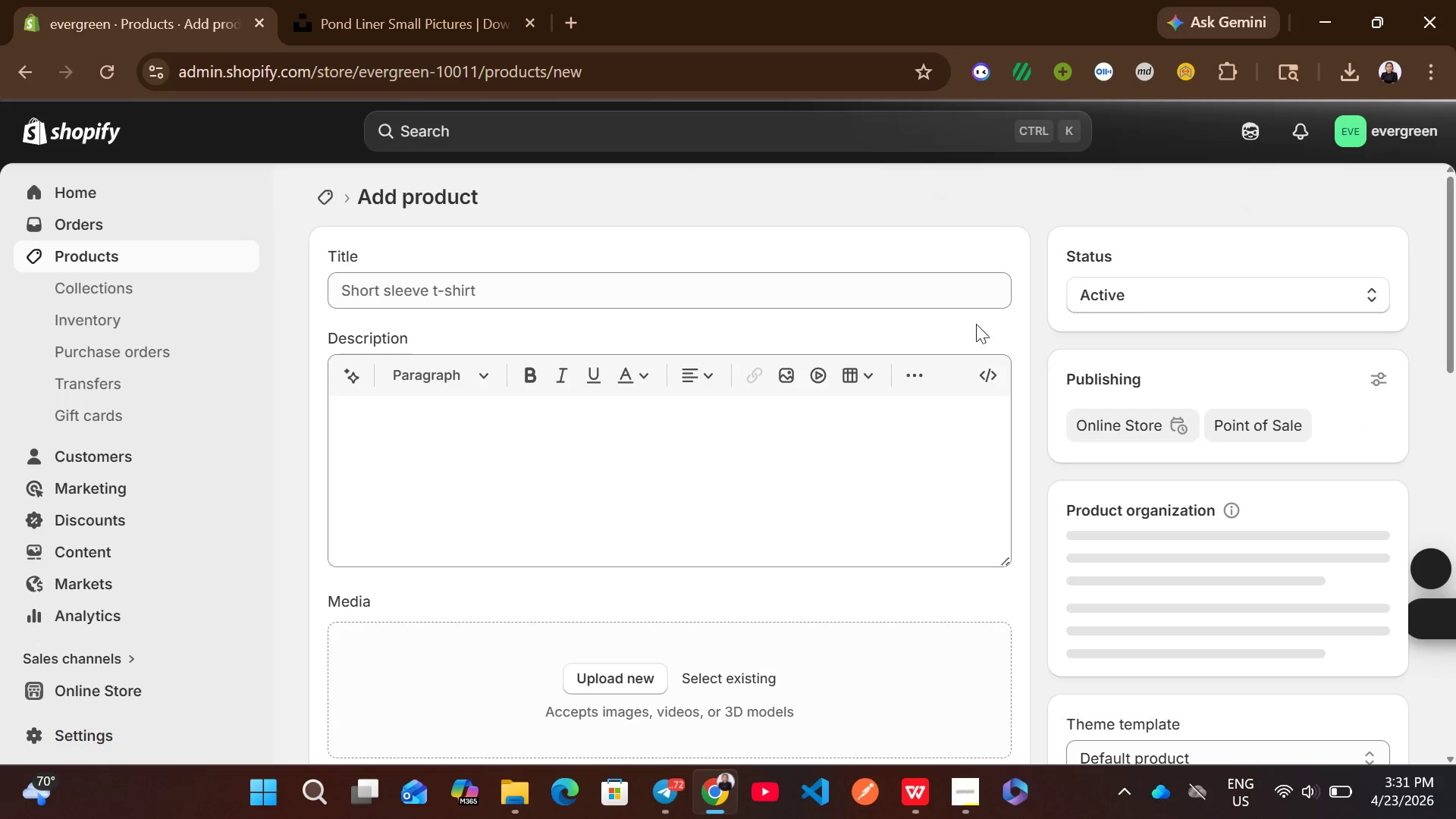 
left_click([720, 284])
 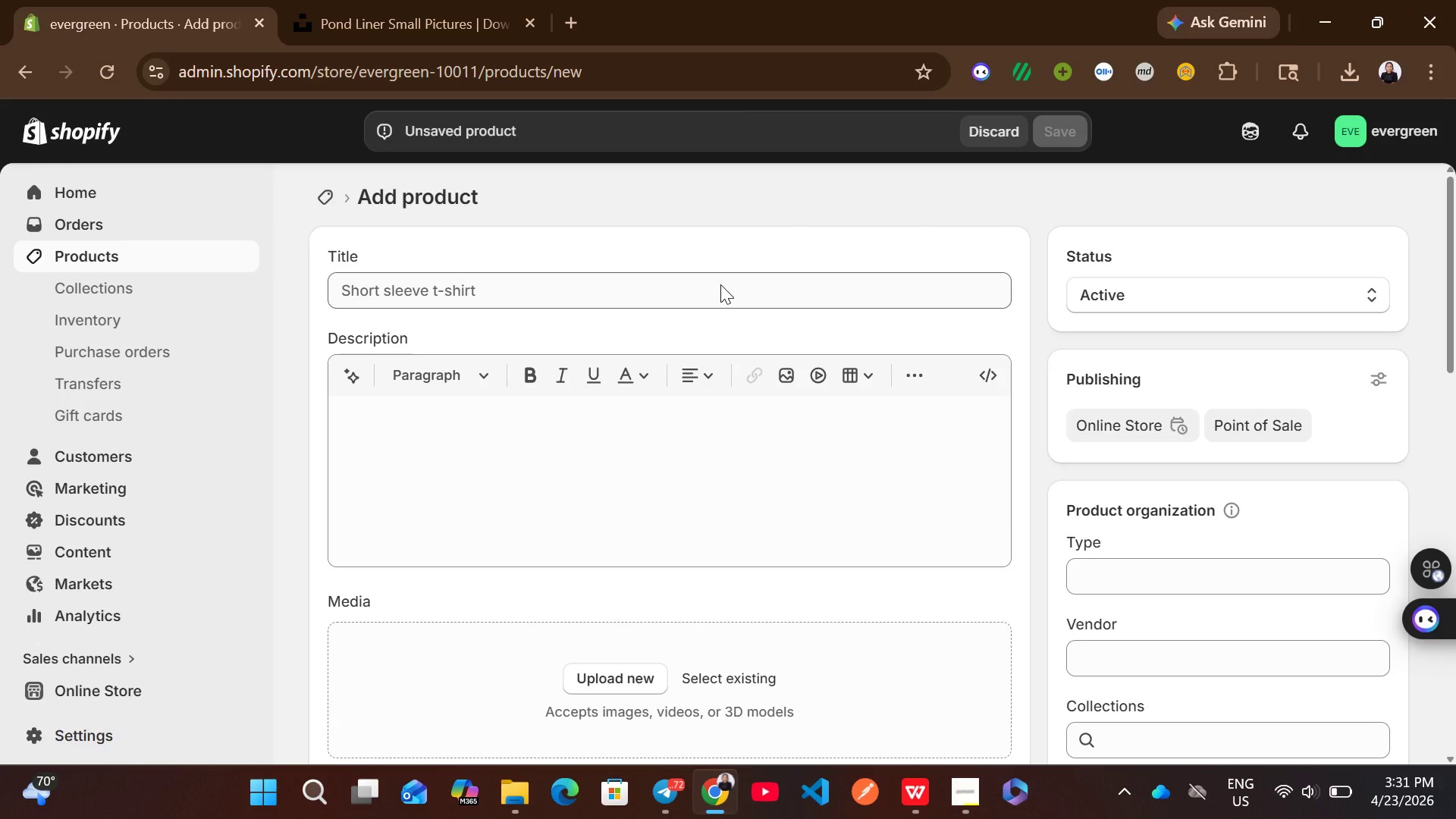 
wait(10.83)
 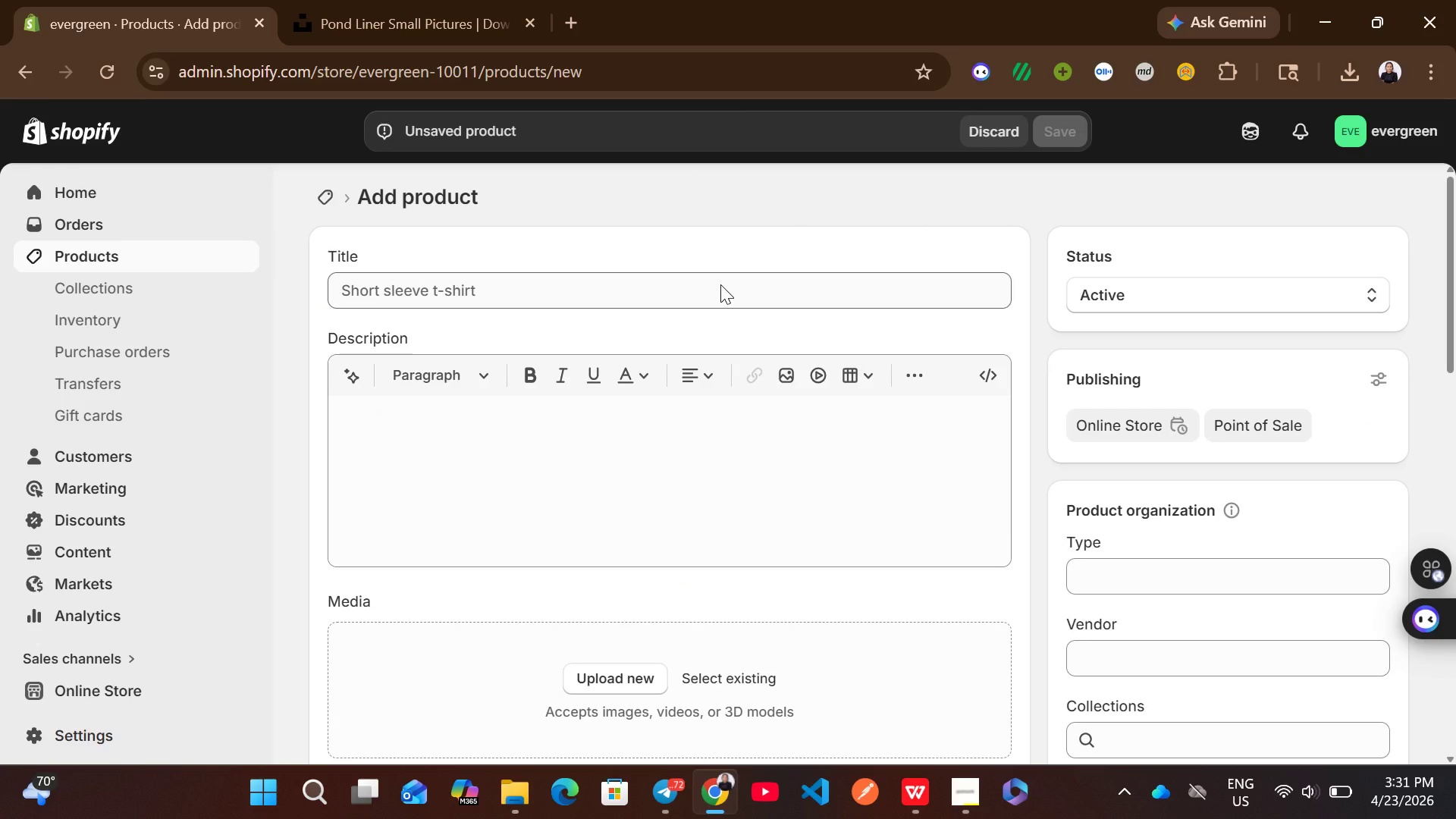 
type(pondlinear)
 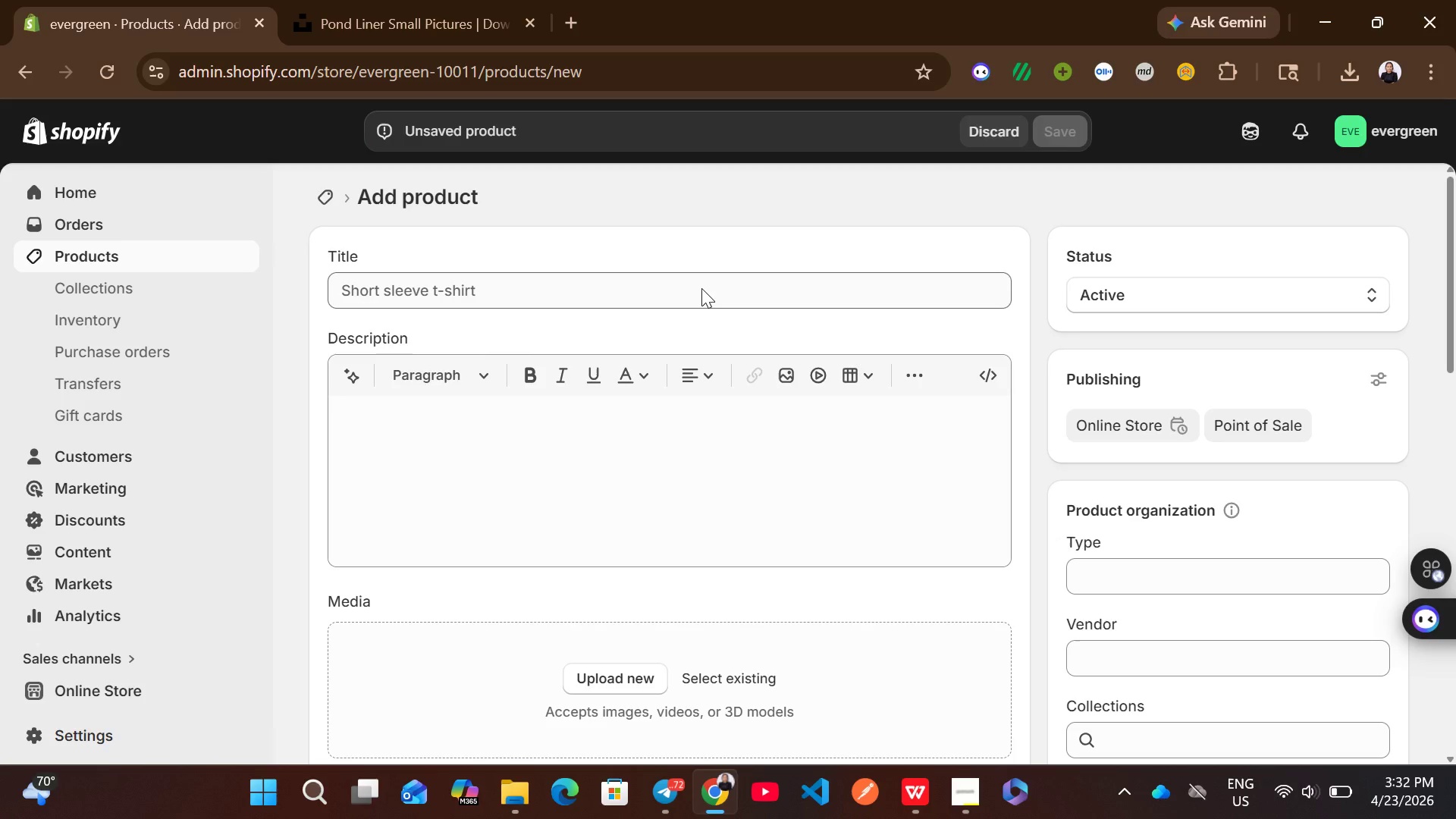 
left_click([620, 293])
 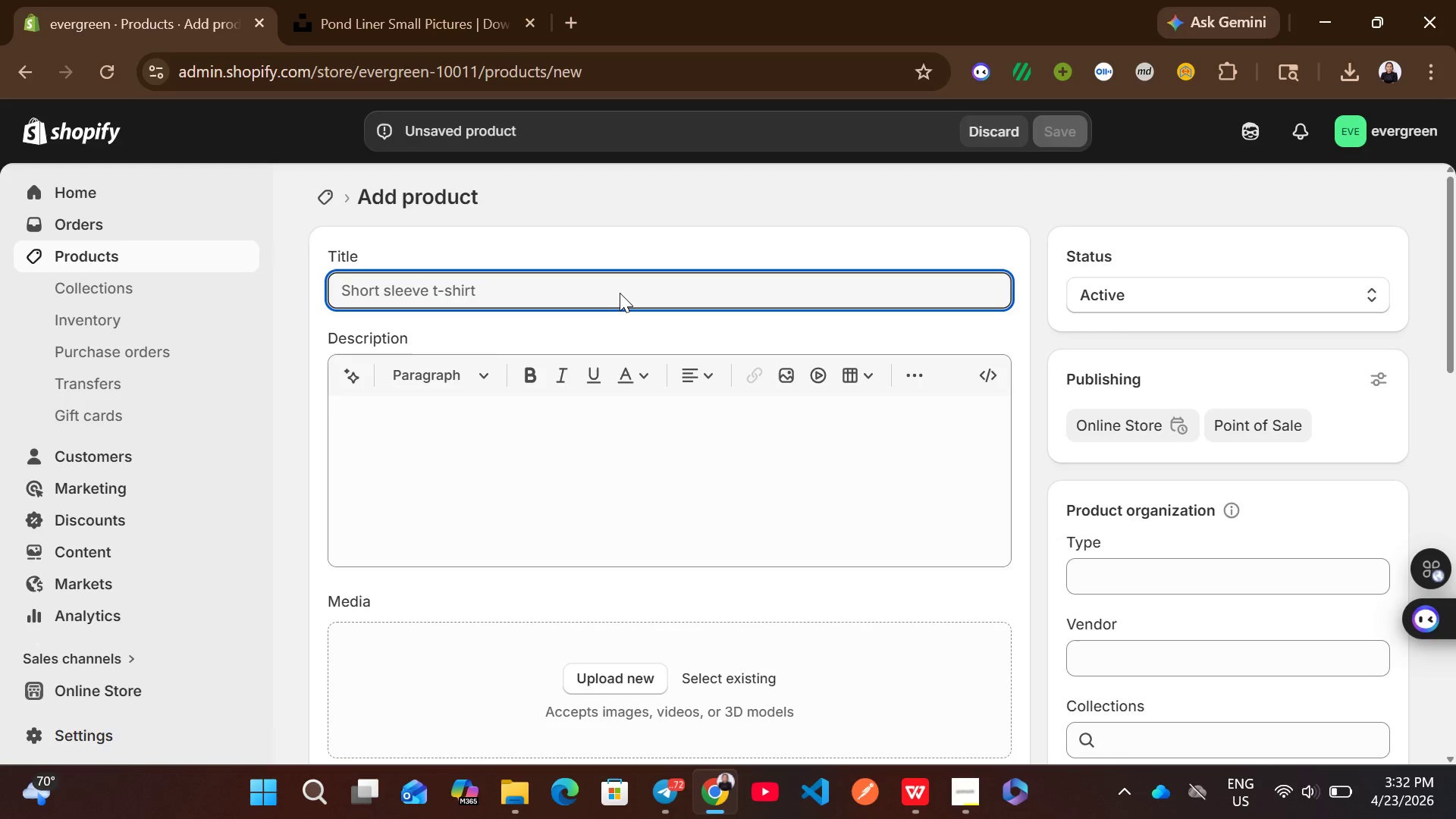 
left_click([620, 293])
 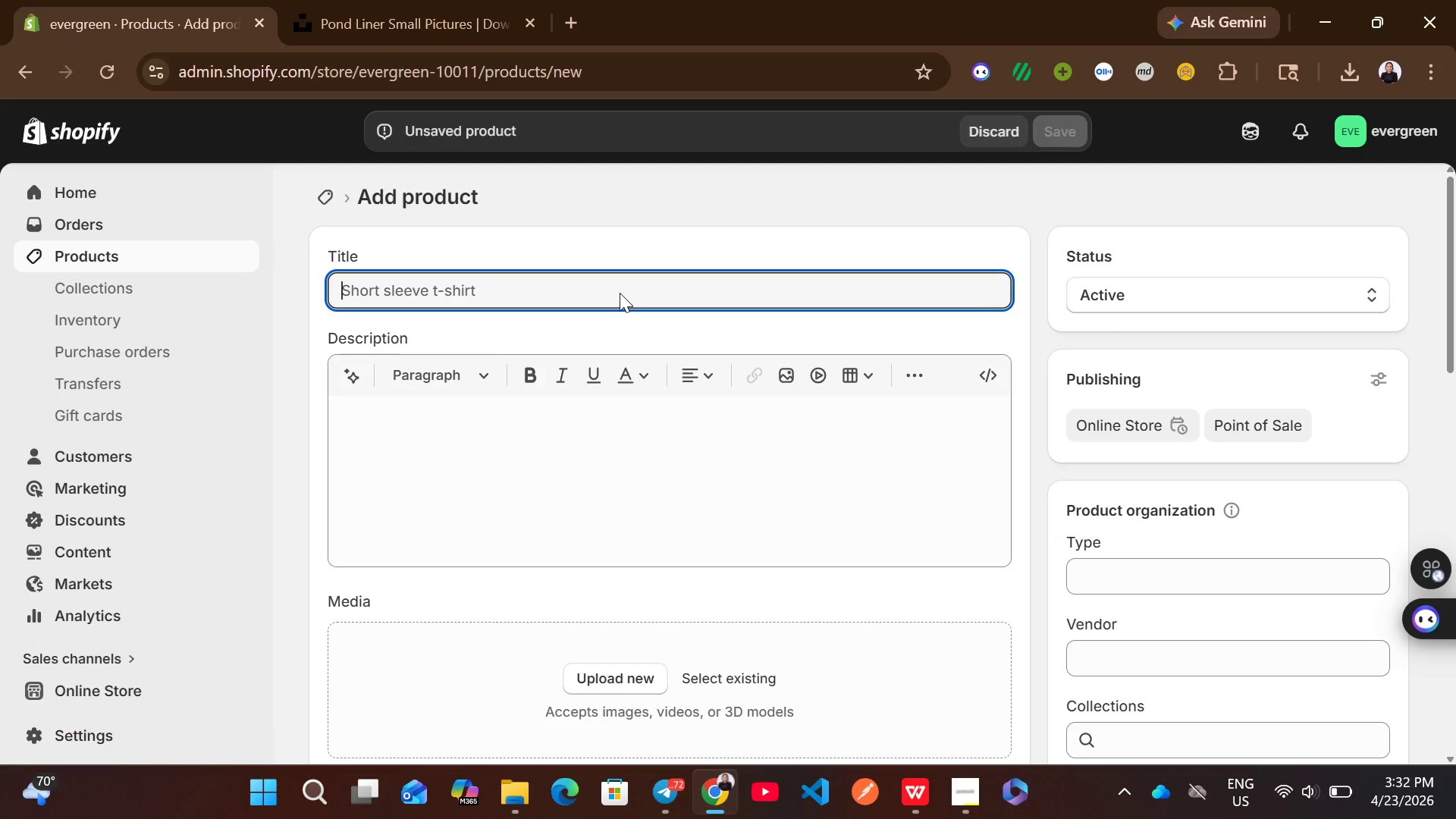 
type(pondlinear)
 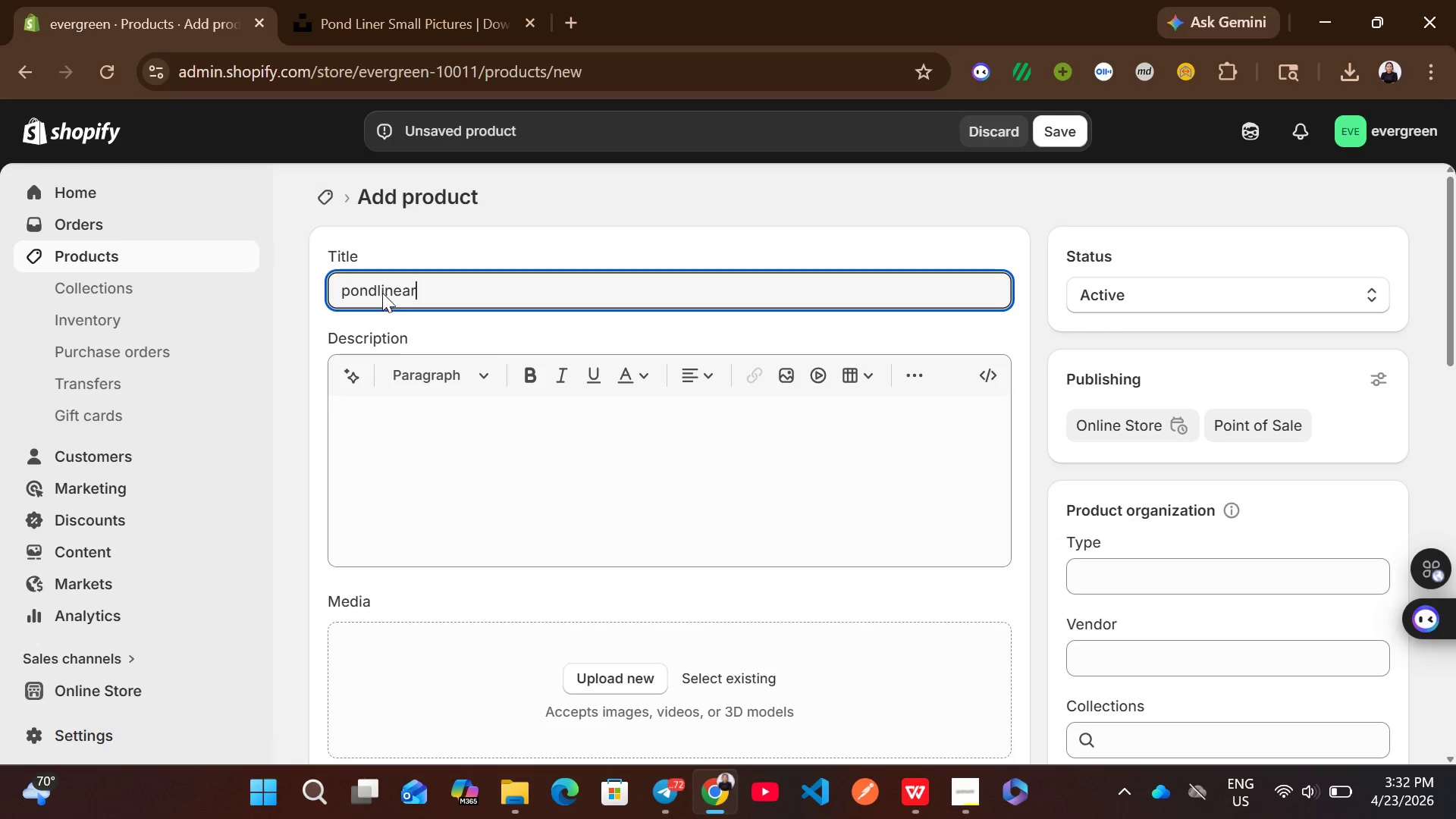 
left_click([378, 290])
 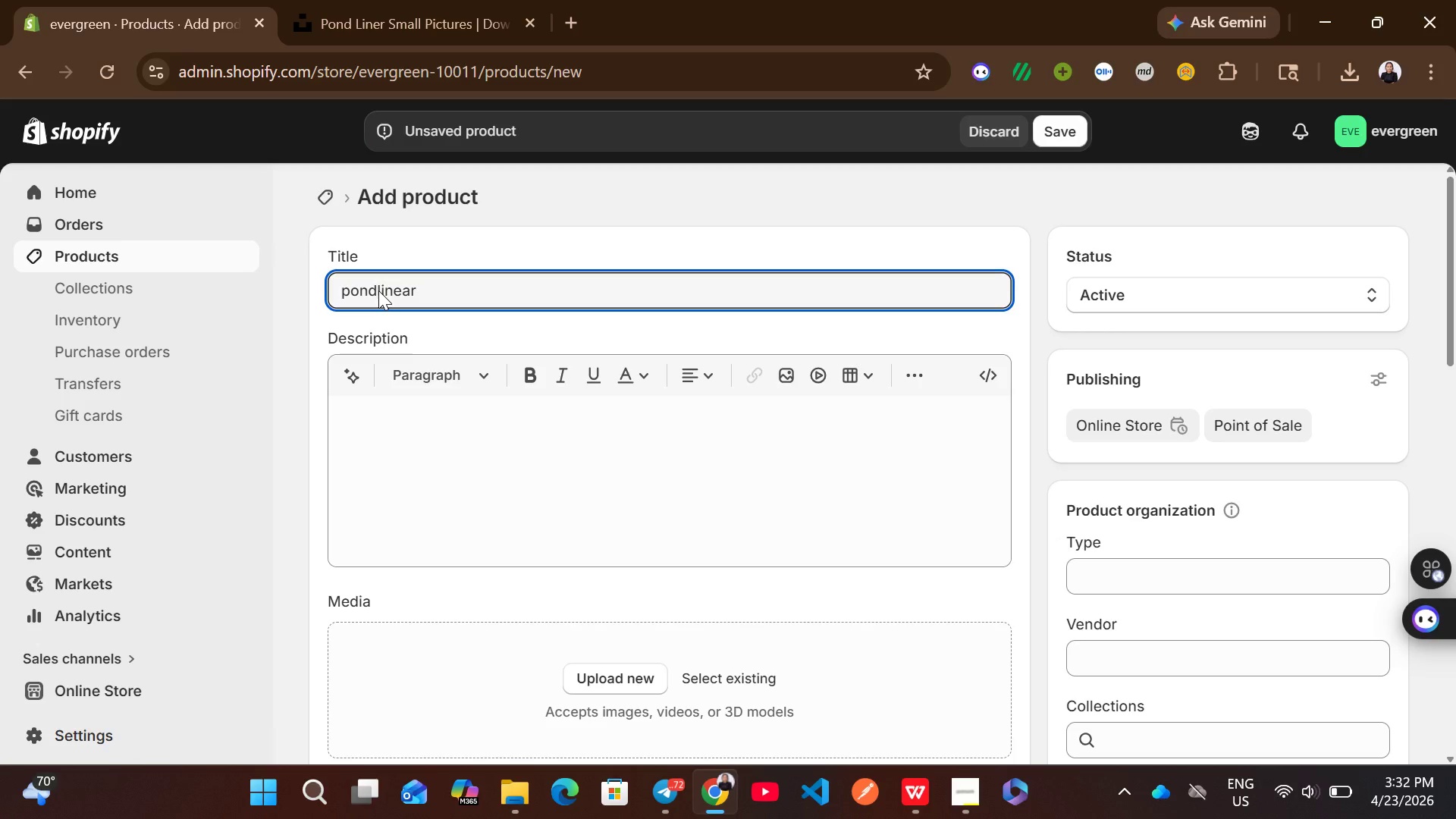 
key(Space)
 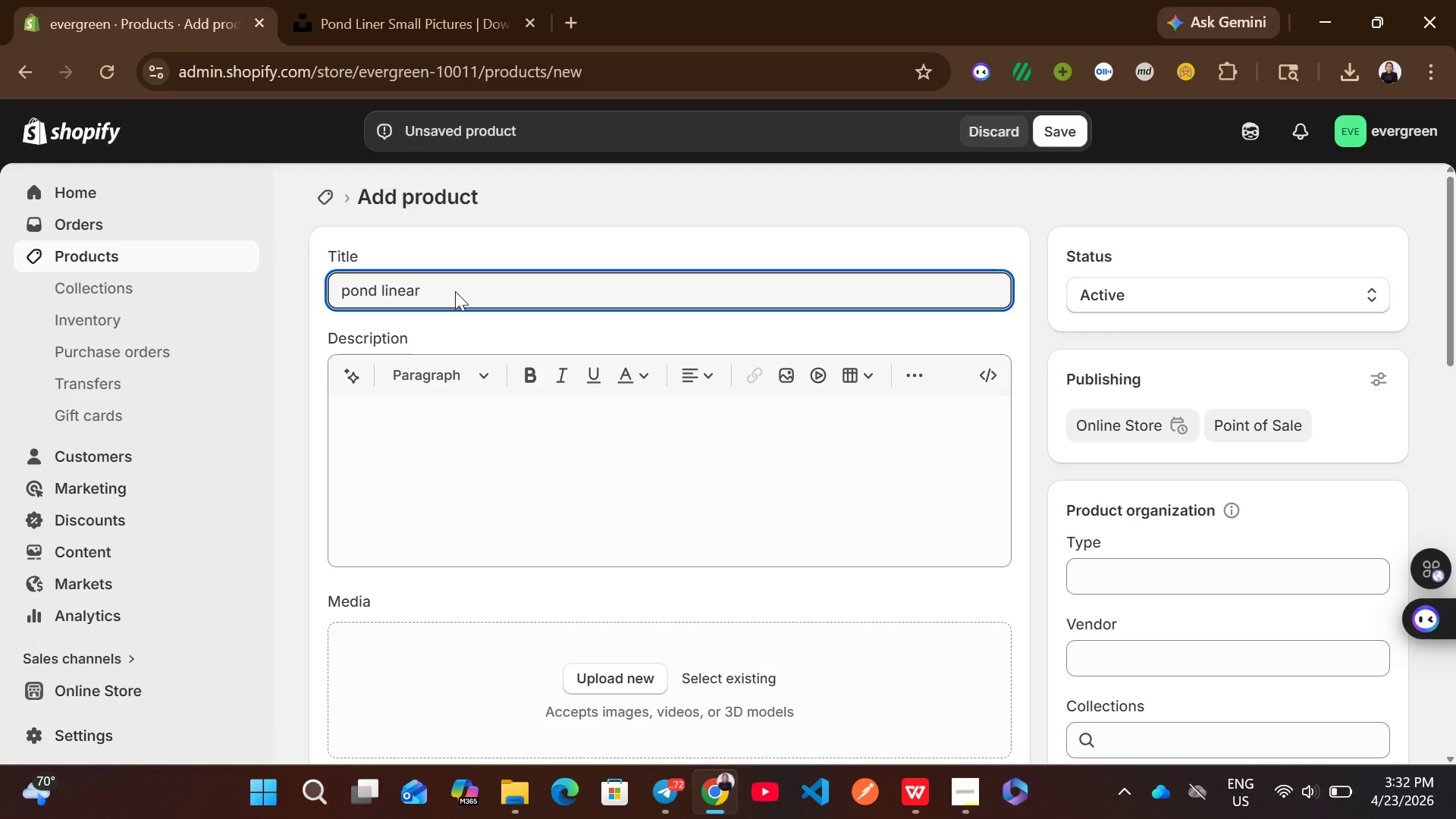 
left_click([462, 293])
 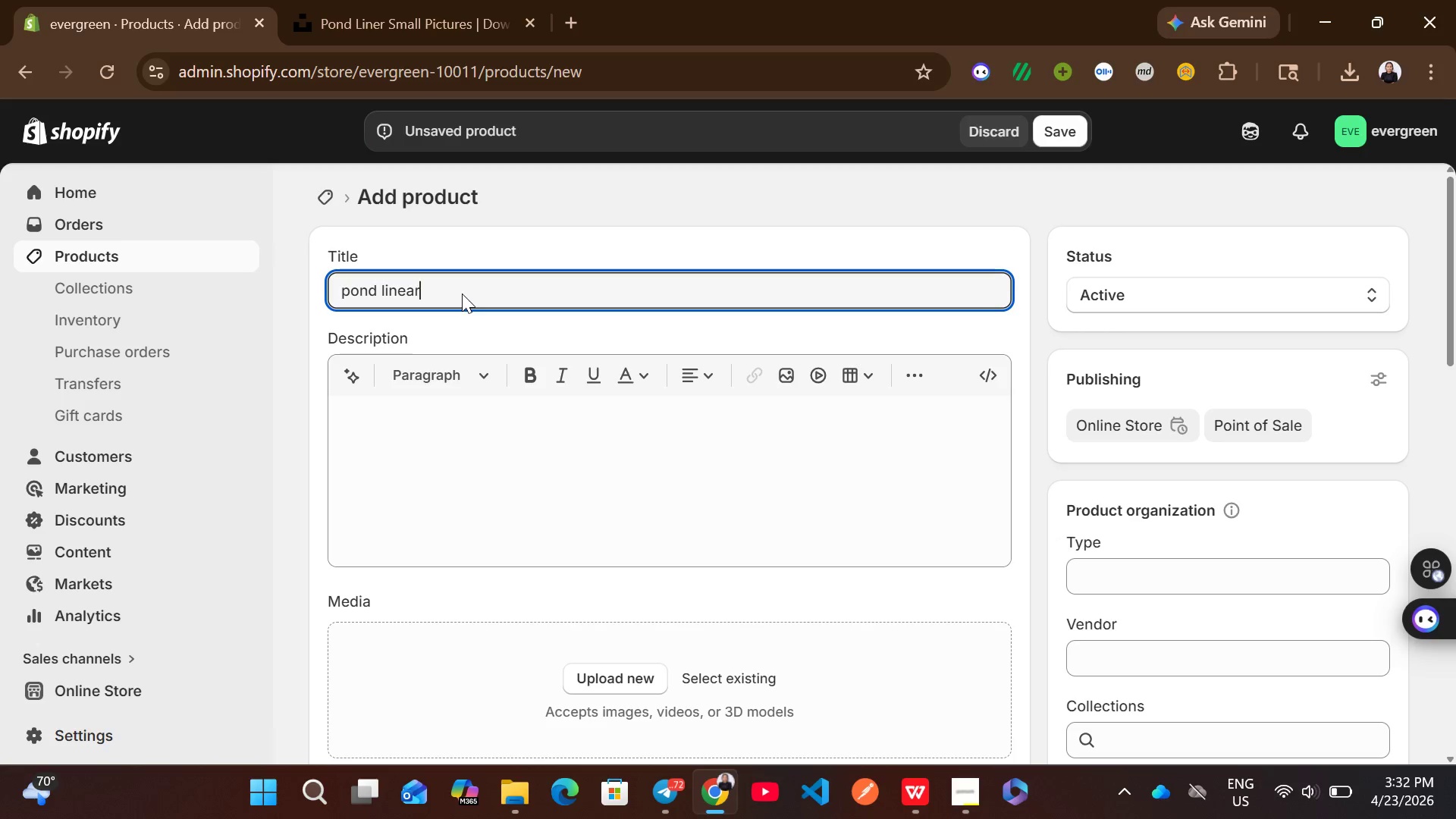 
type( large)
 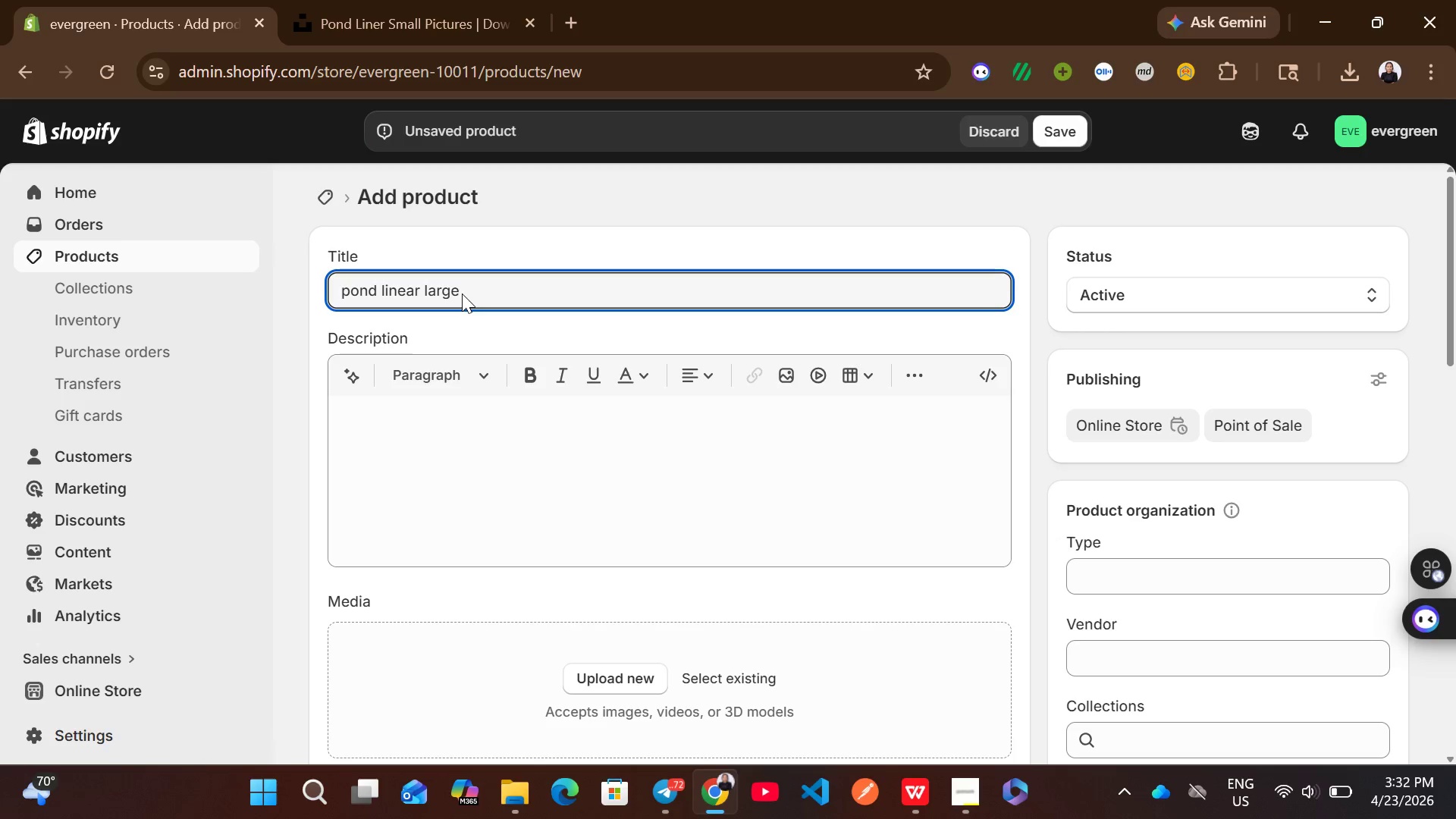 
left_click([394, 508])
 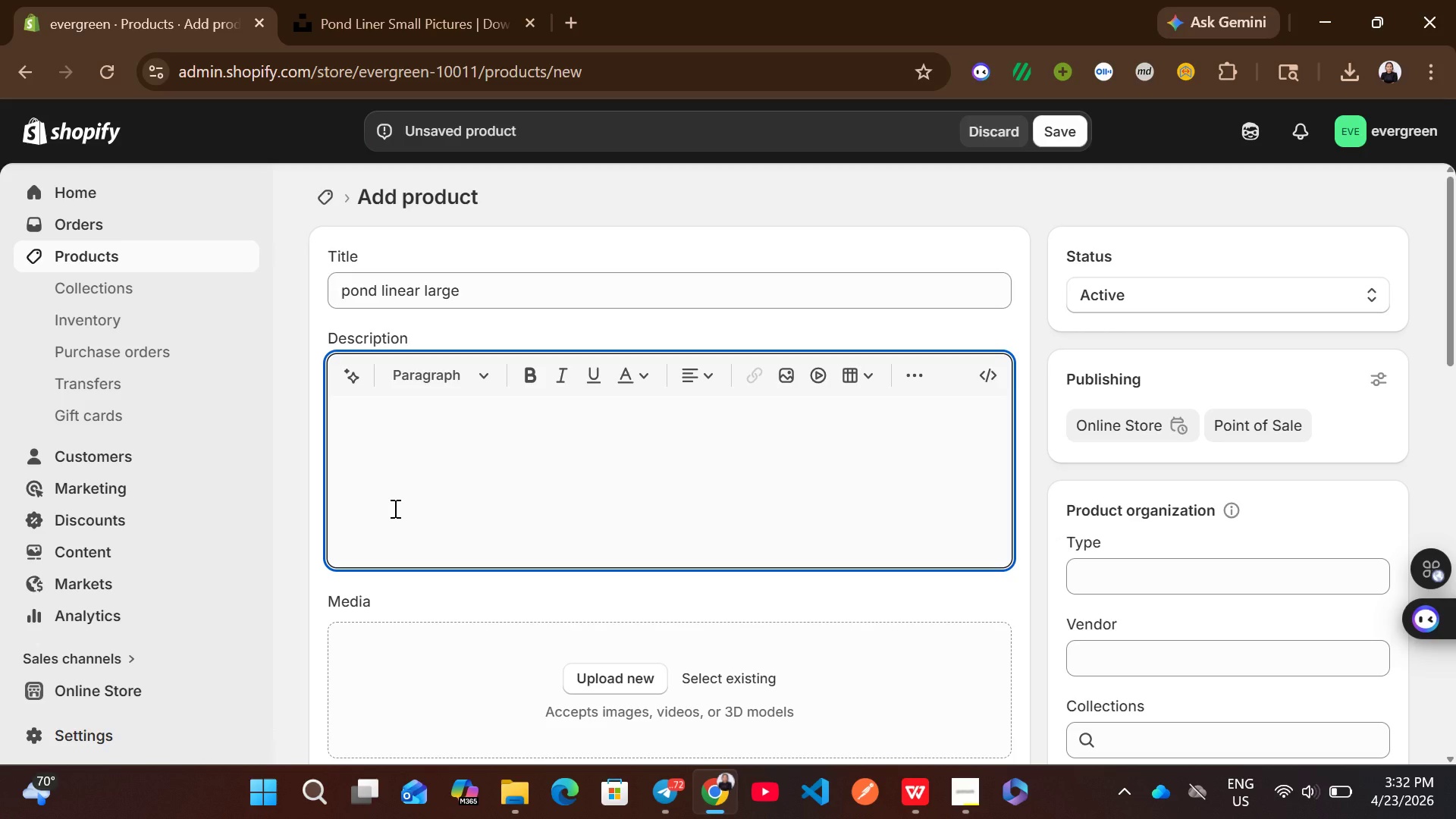 
type(reinforced pond liner(large))
 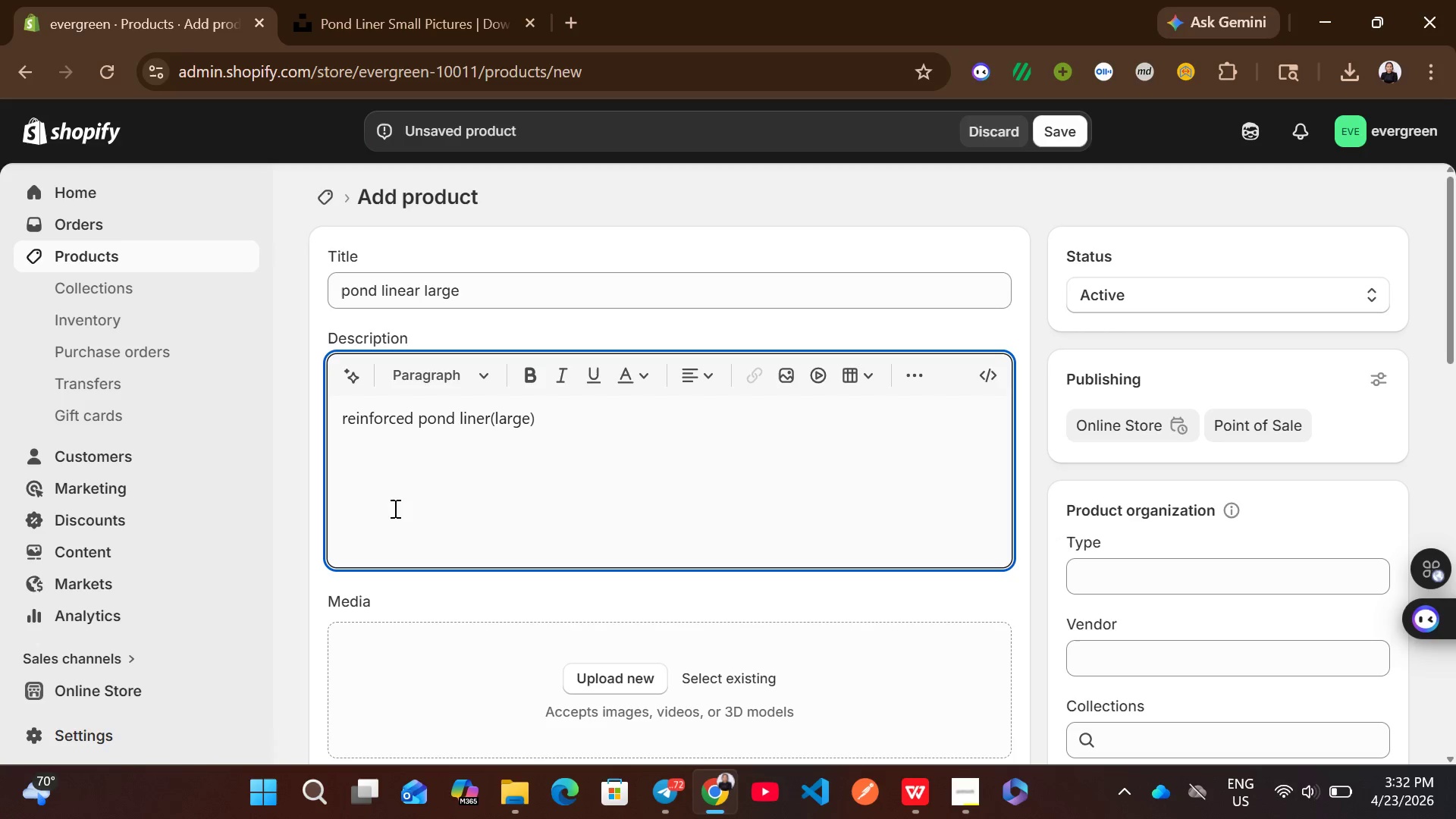 
left_click([487, 414])
 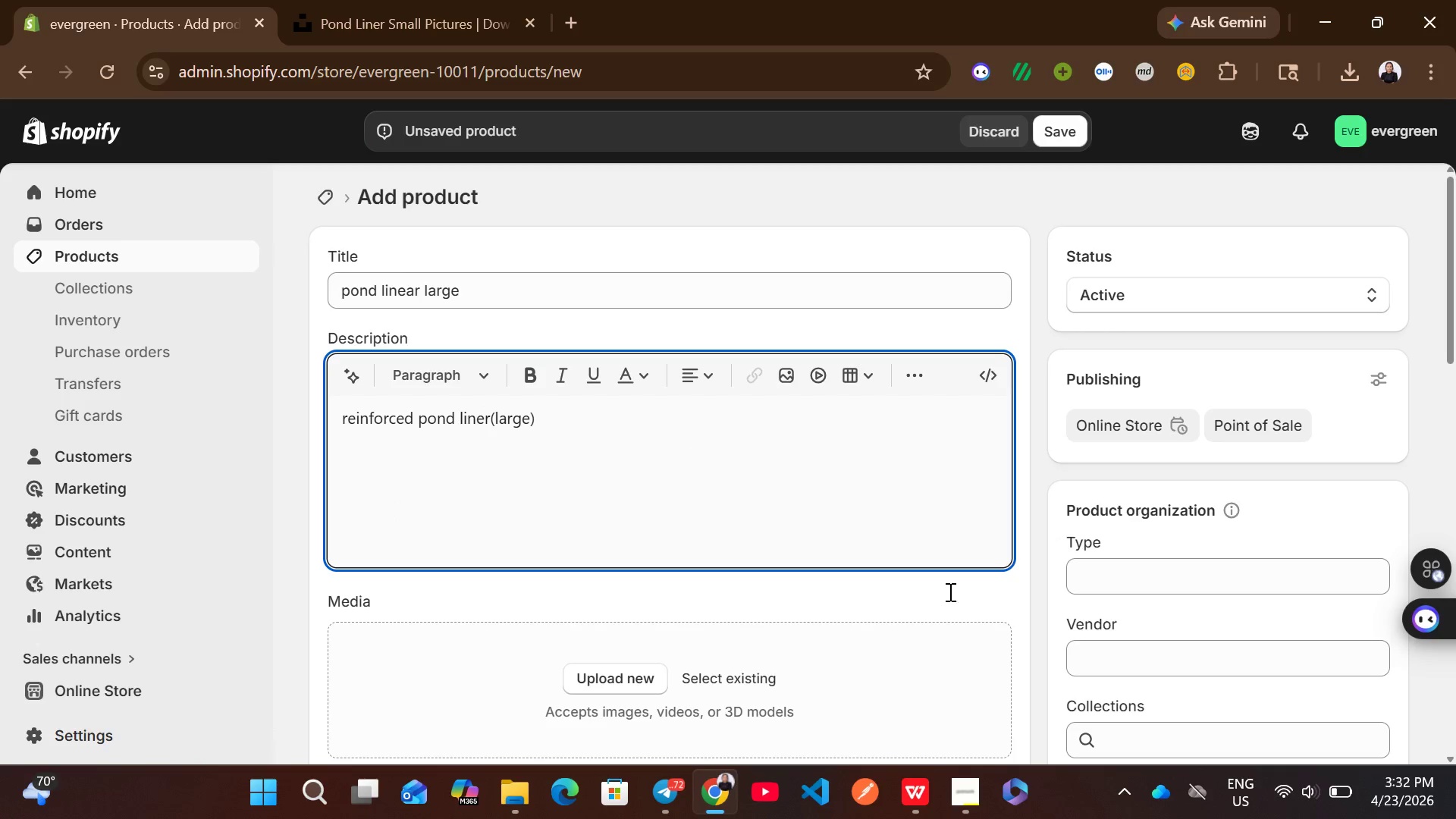 
wait(5.45)
 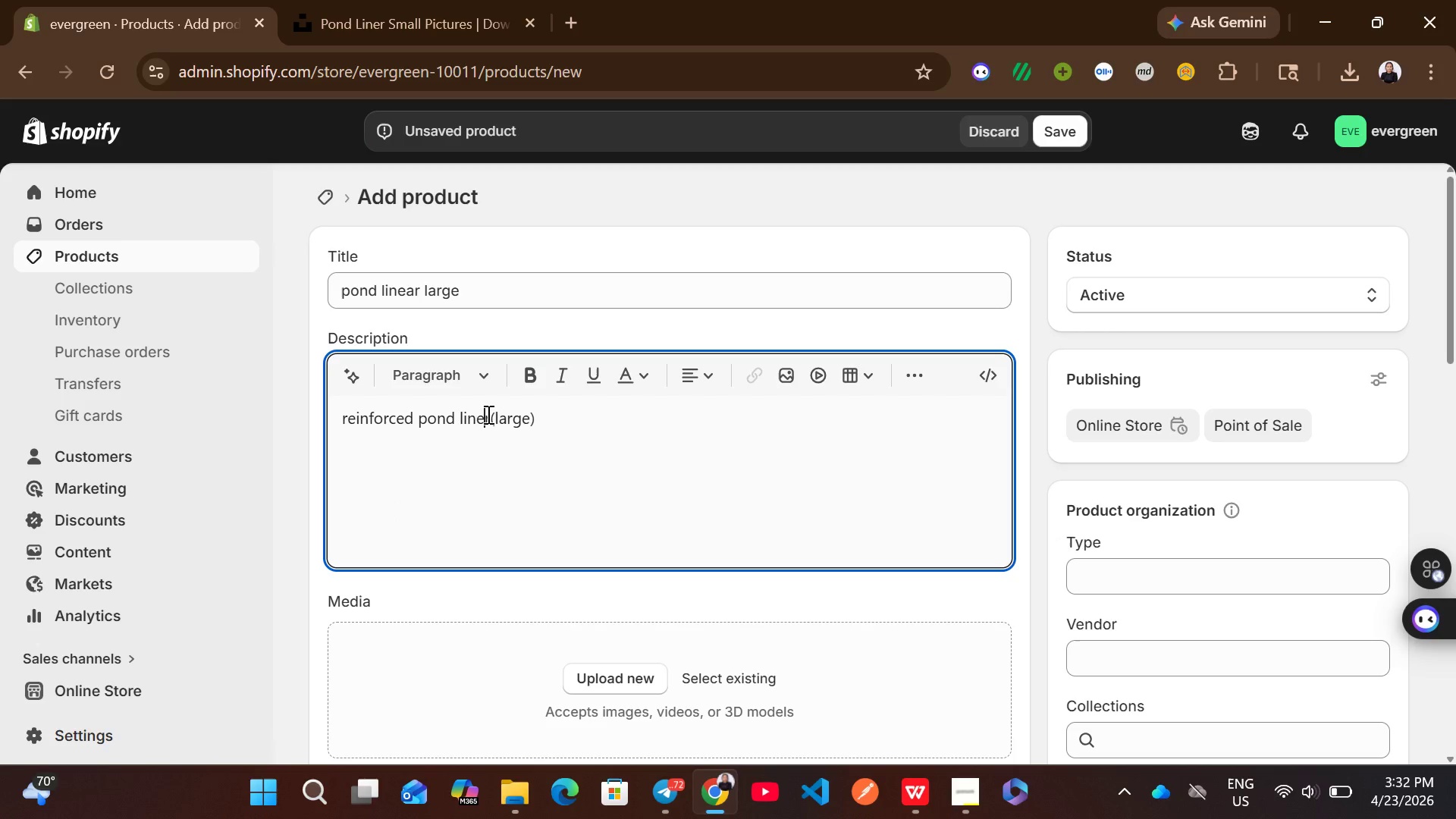 
left_click([1158, 666])
 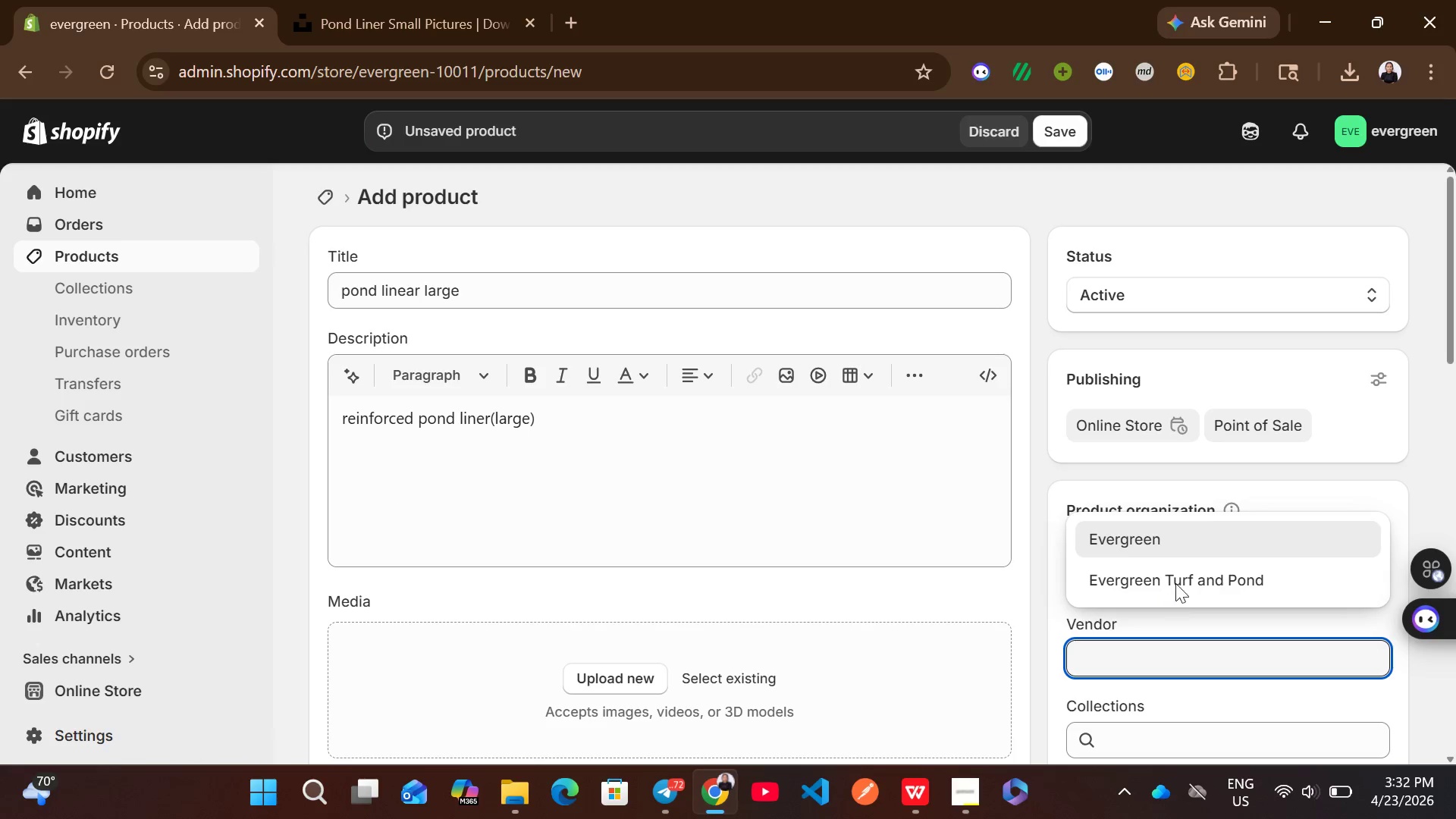 
left_click([1187, 573])
 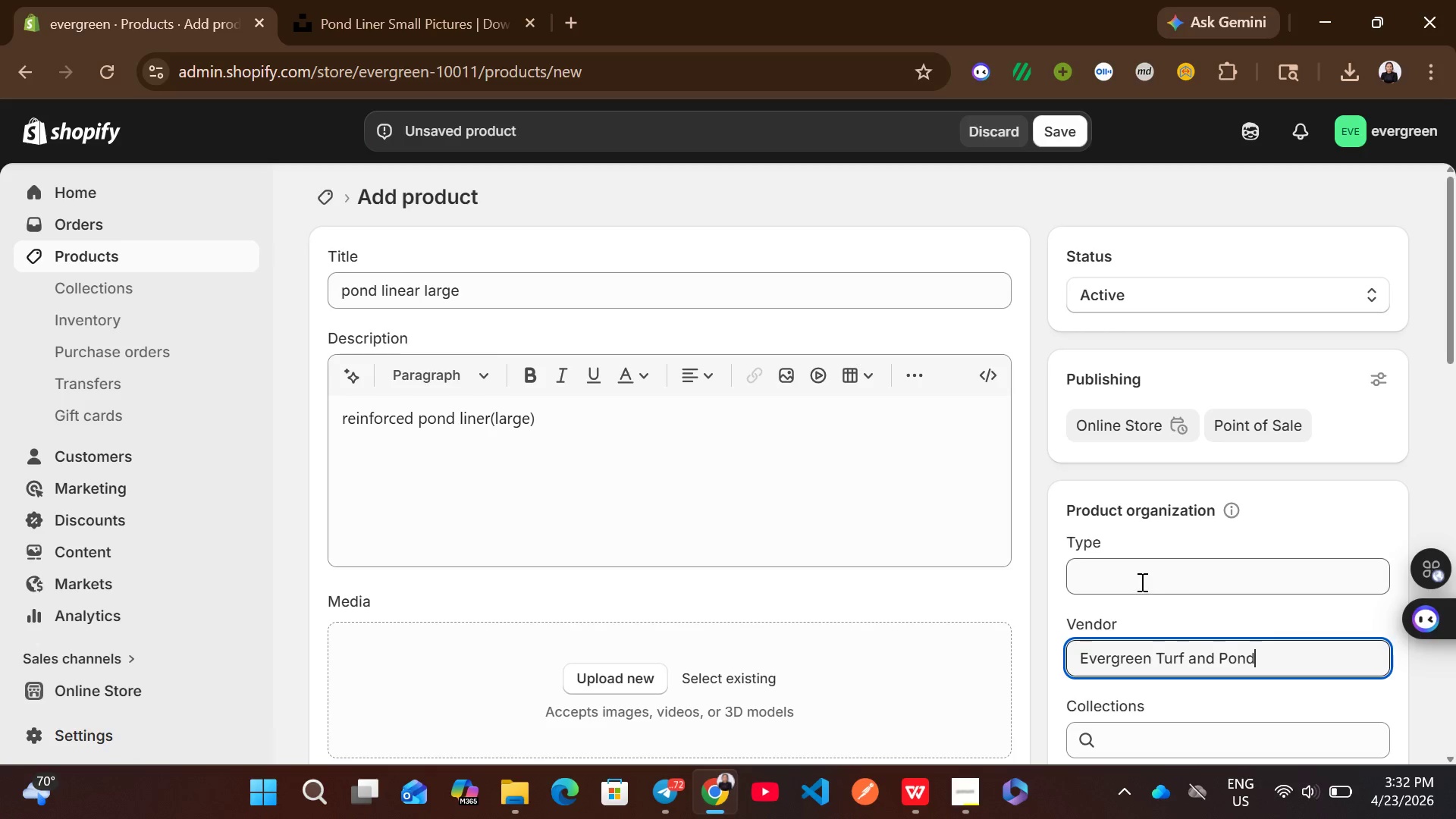 
left_click([1131, 578])
 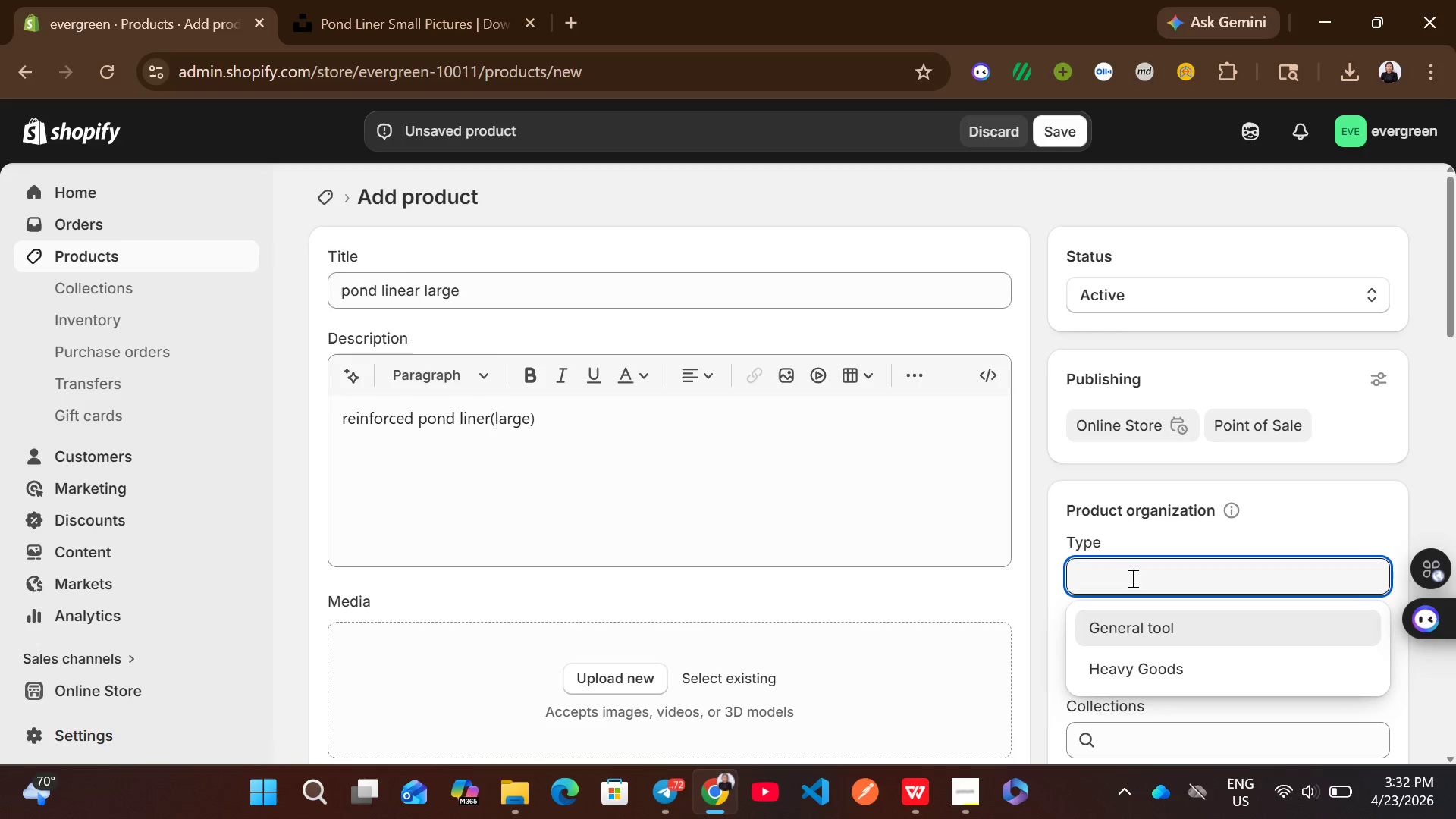 
left_click([1124, 670])
 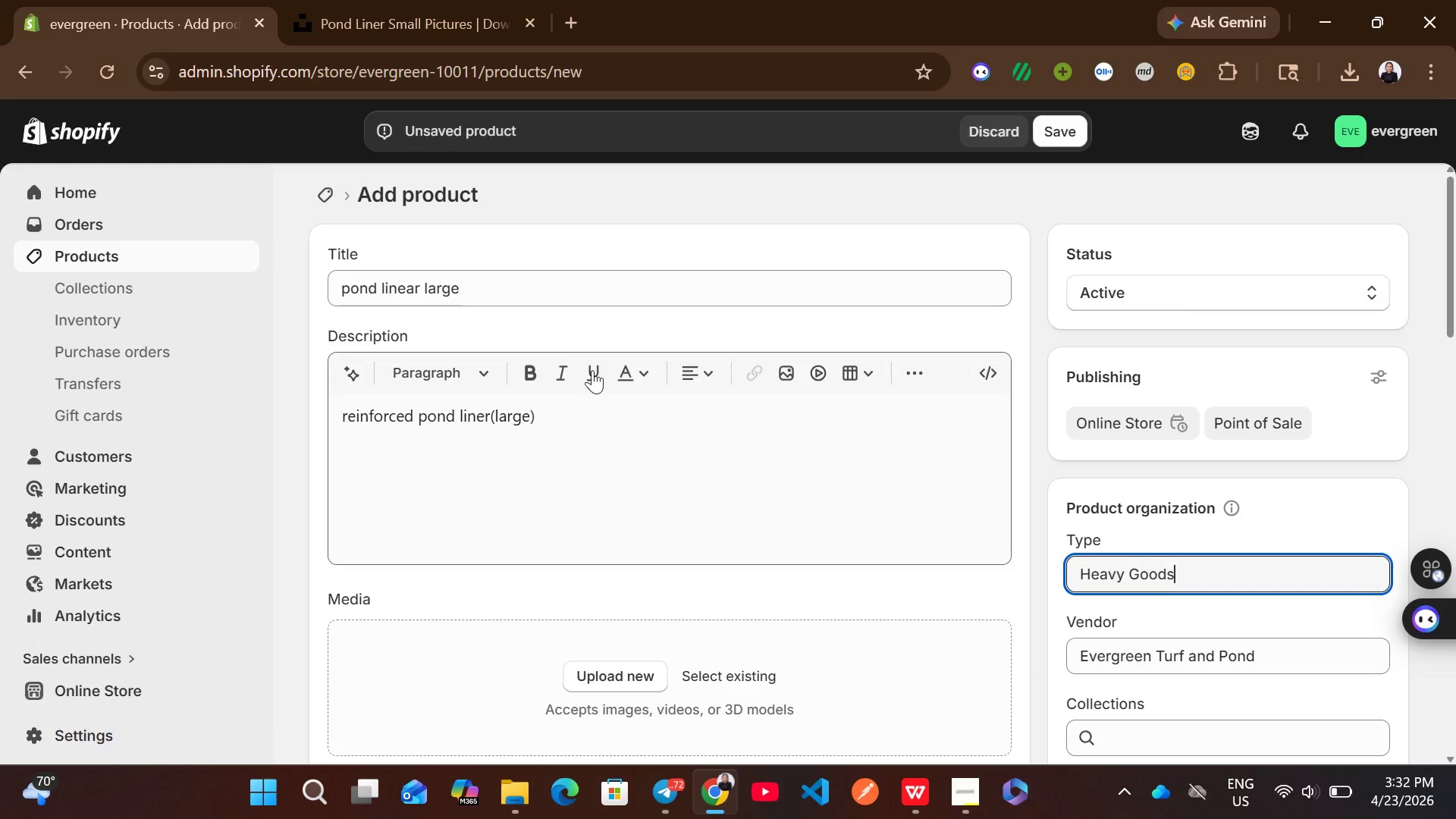 
left_click([472, 287])
 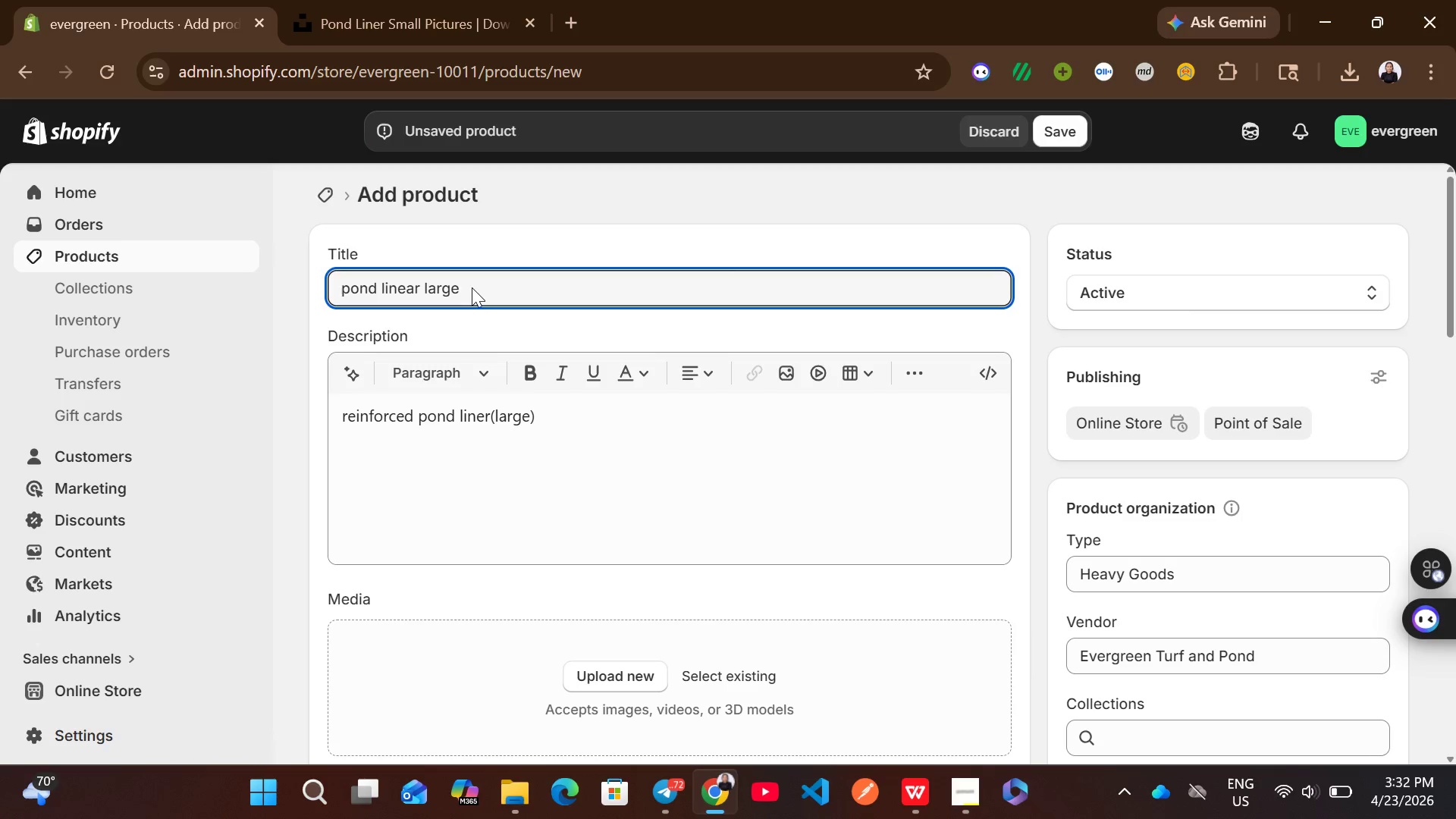 
key(Control+ControlLeft)
 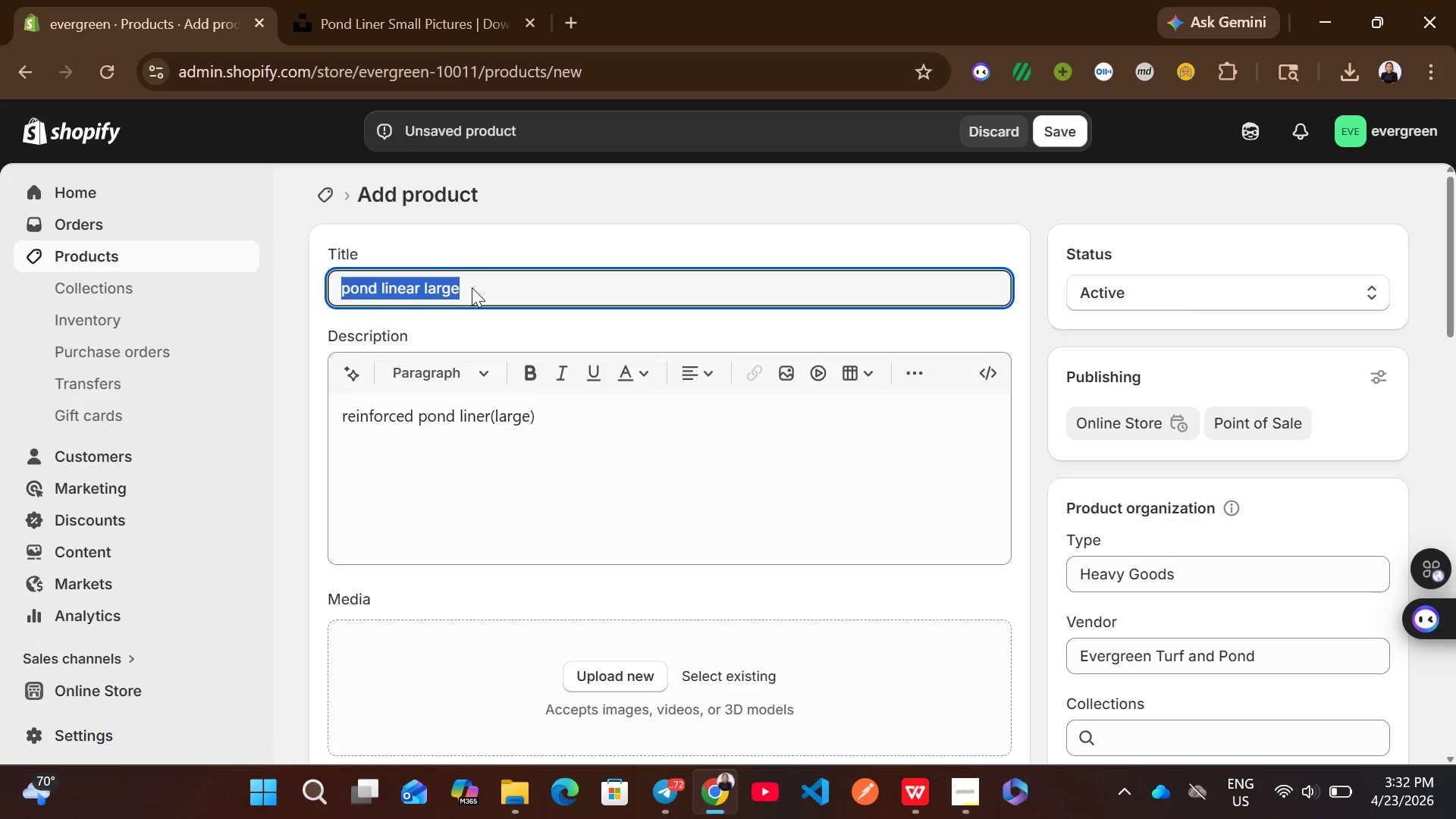 
key(Control+A)
 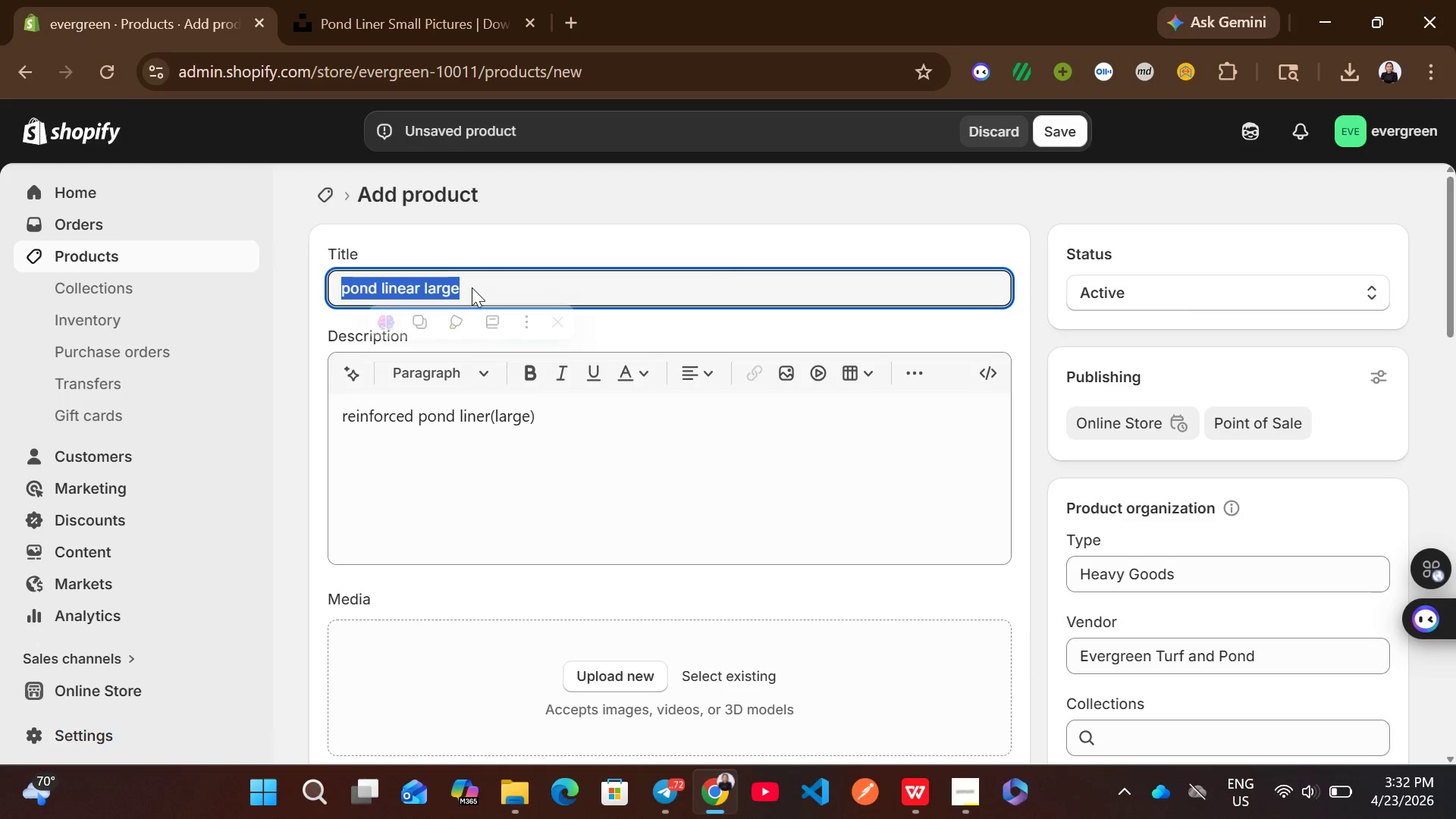 
key(Control+C)
 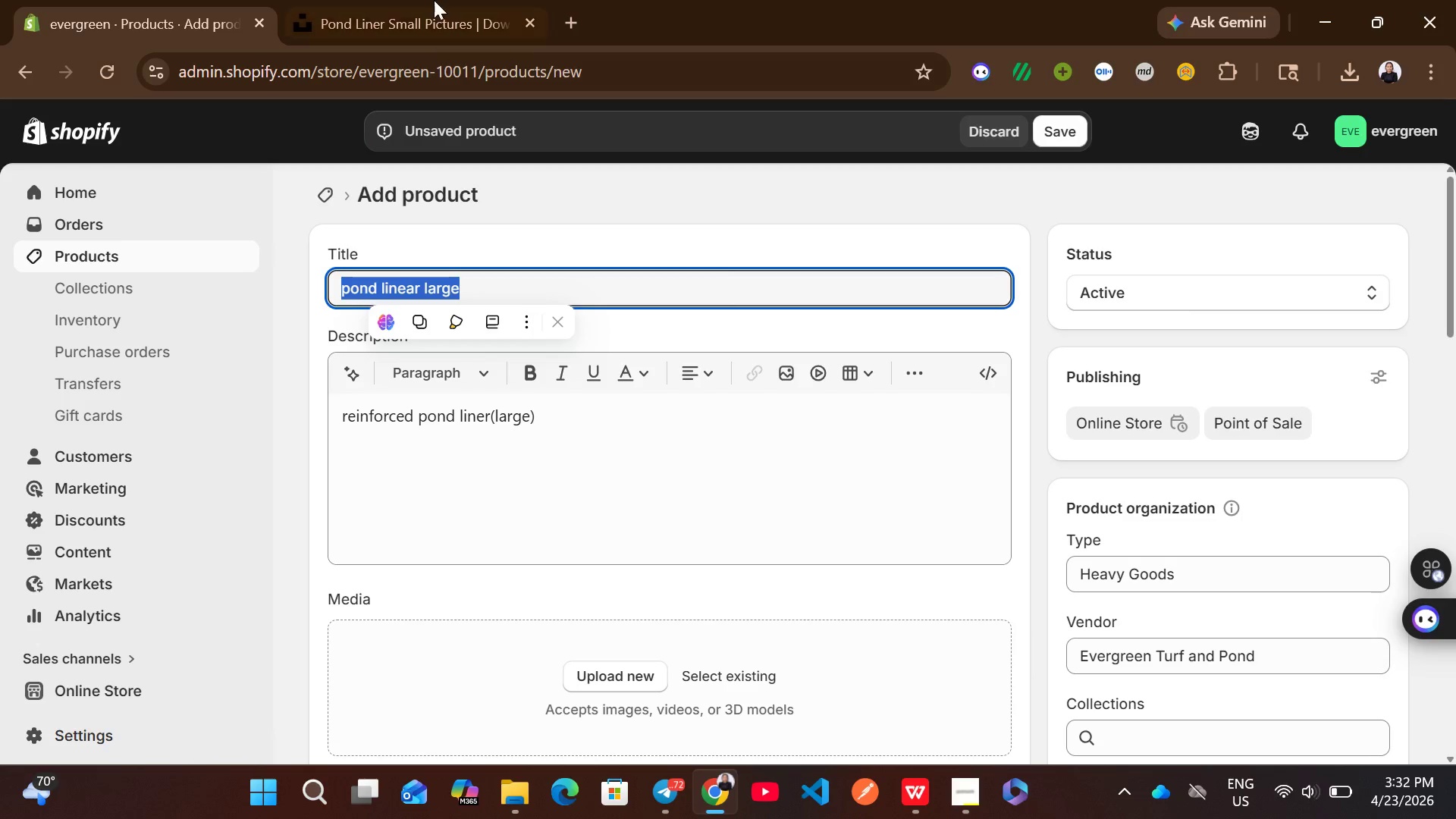 
left_click([434, 0])
 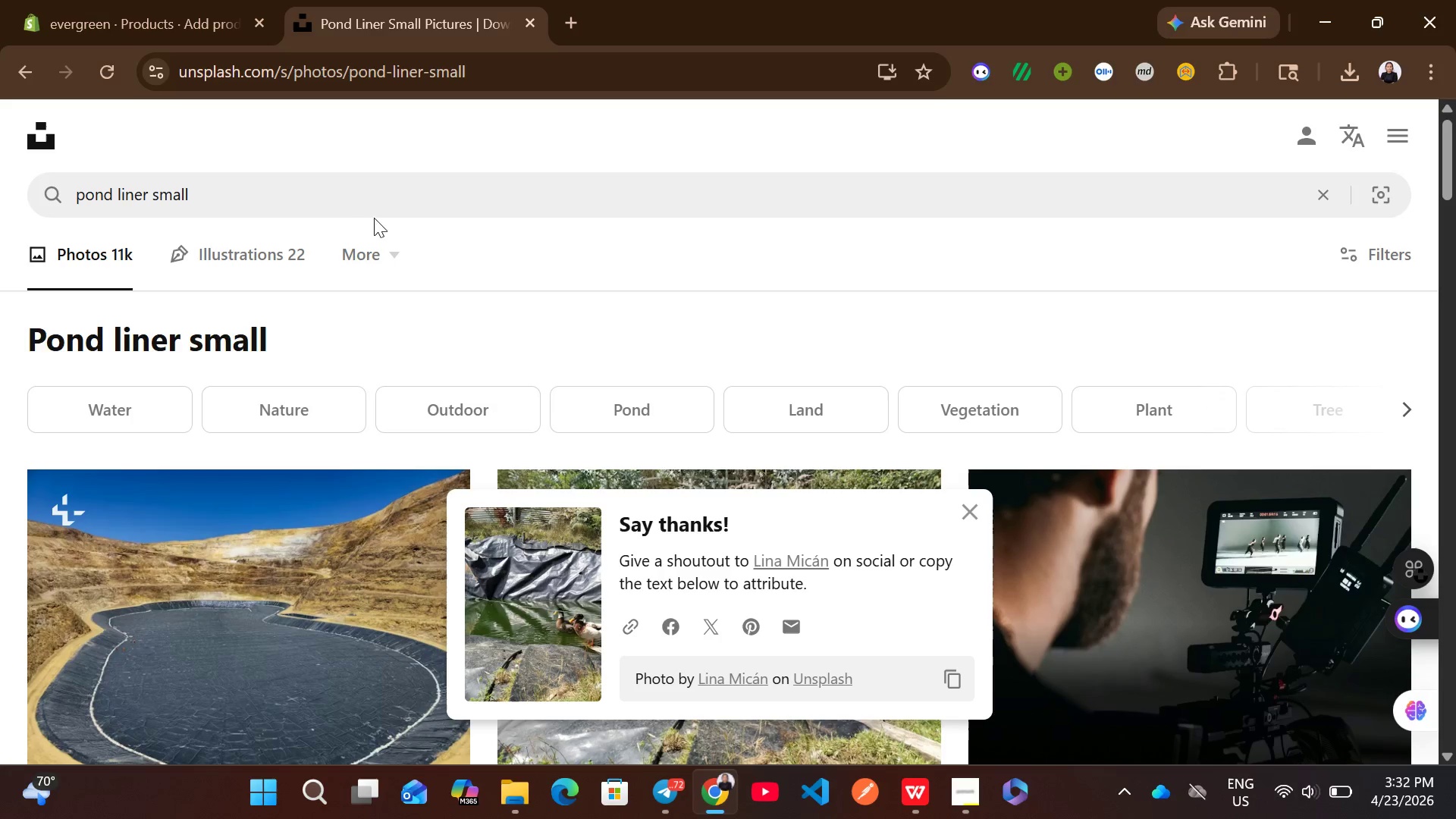 
left_click([307, 190])
 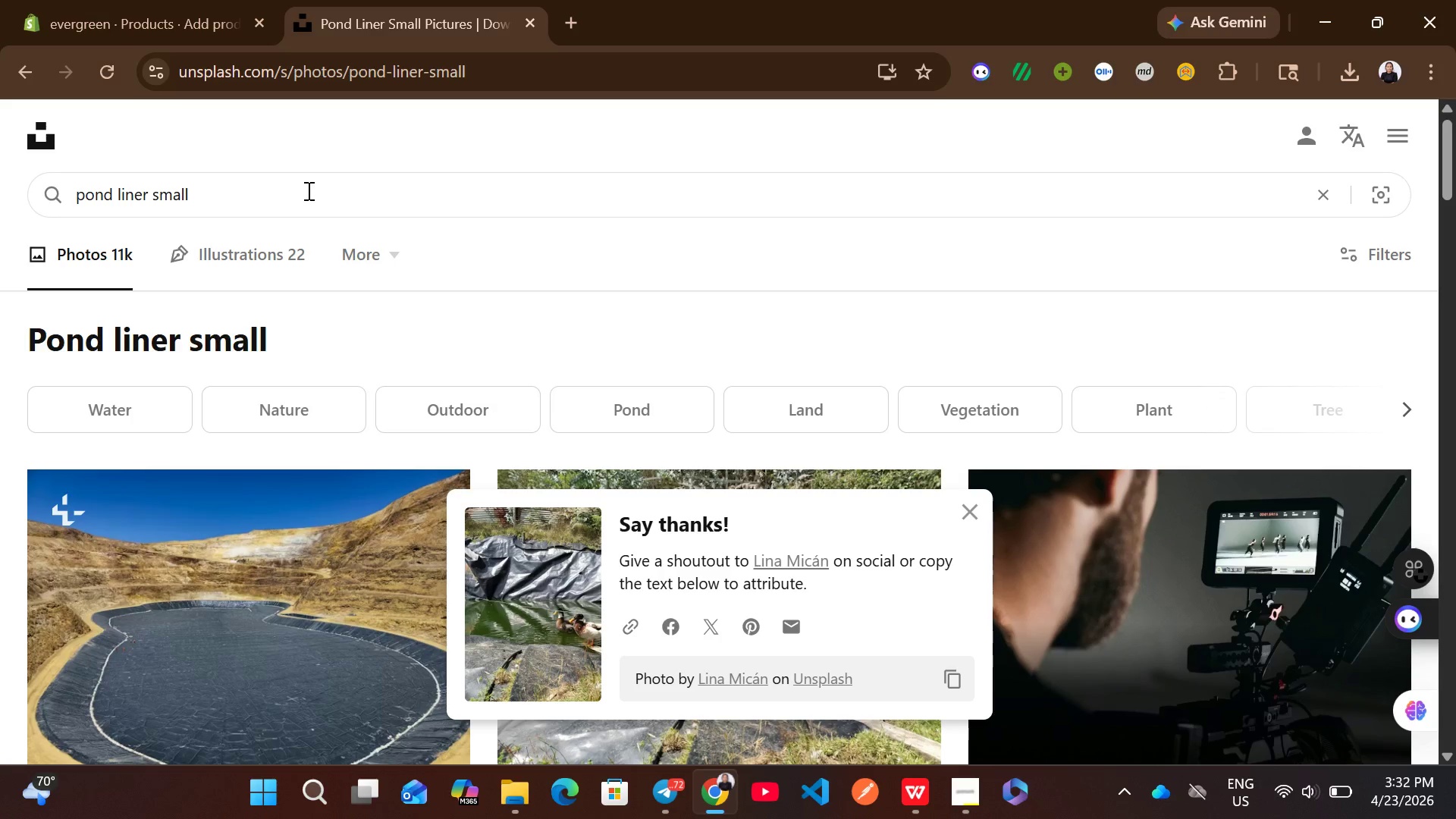 
key(Control+A)
 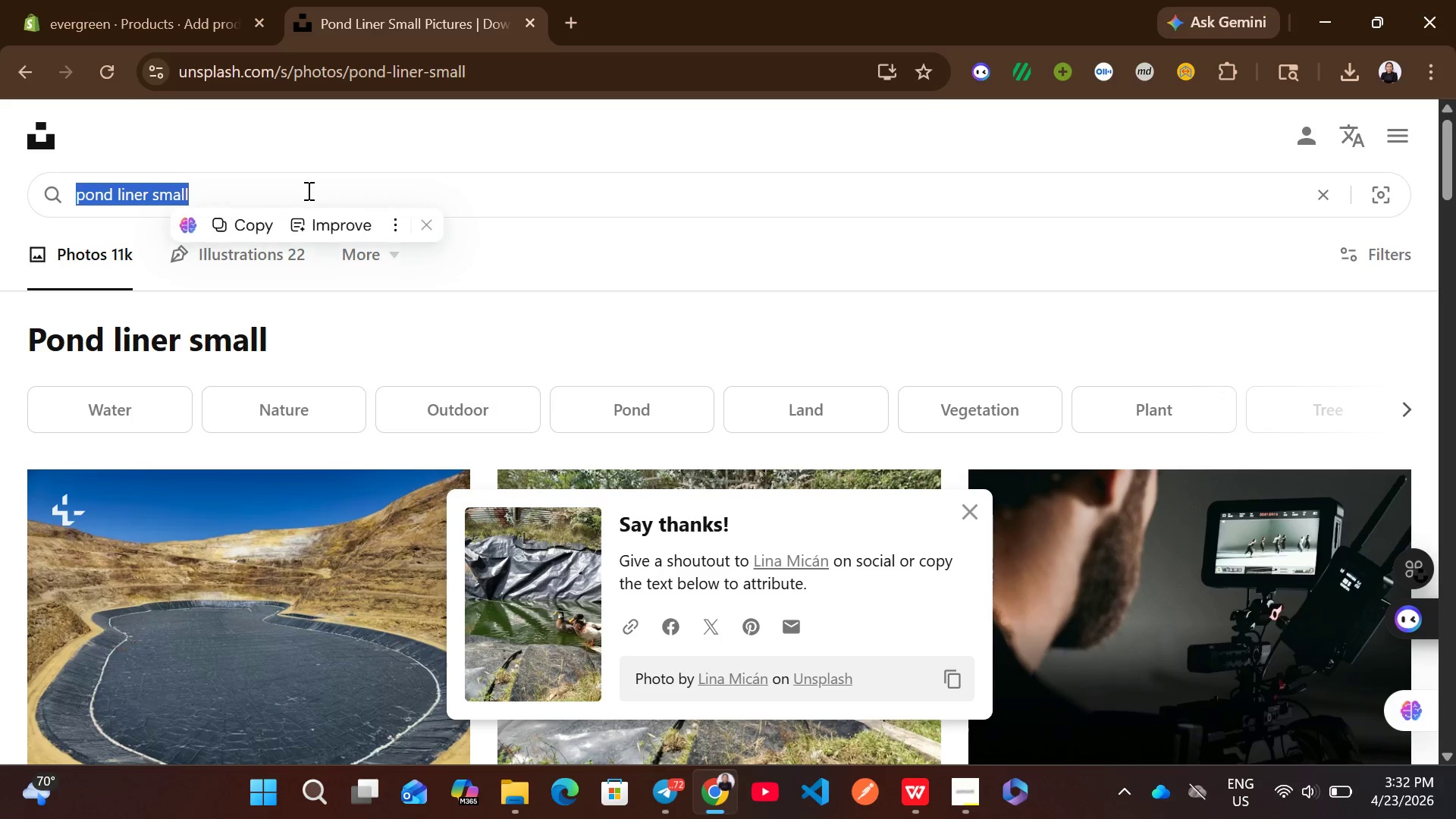 
key(Control+V)
 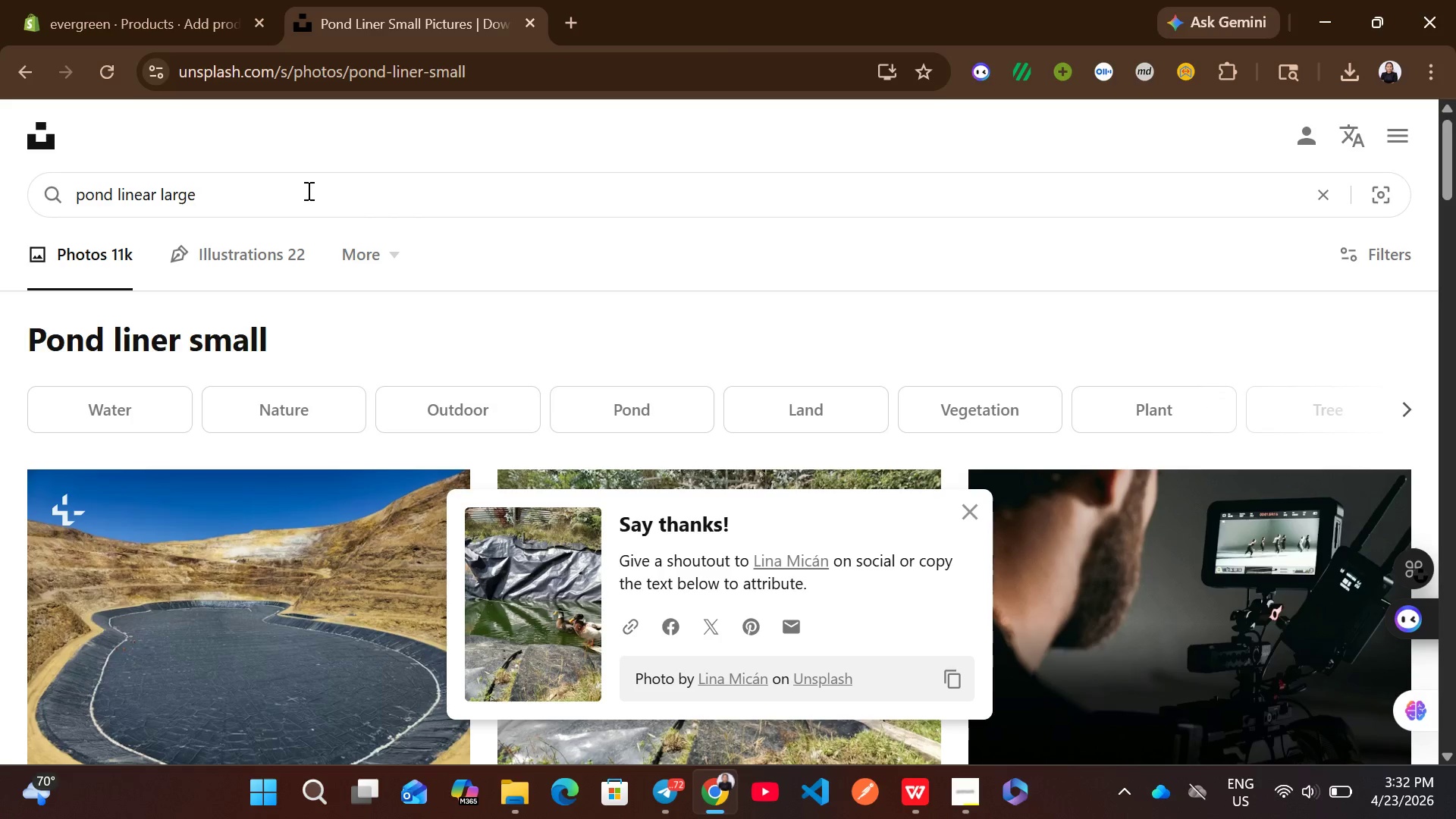 
key(Enter)
 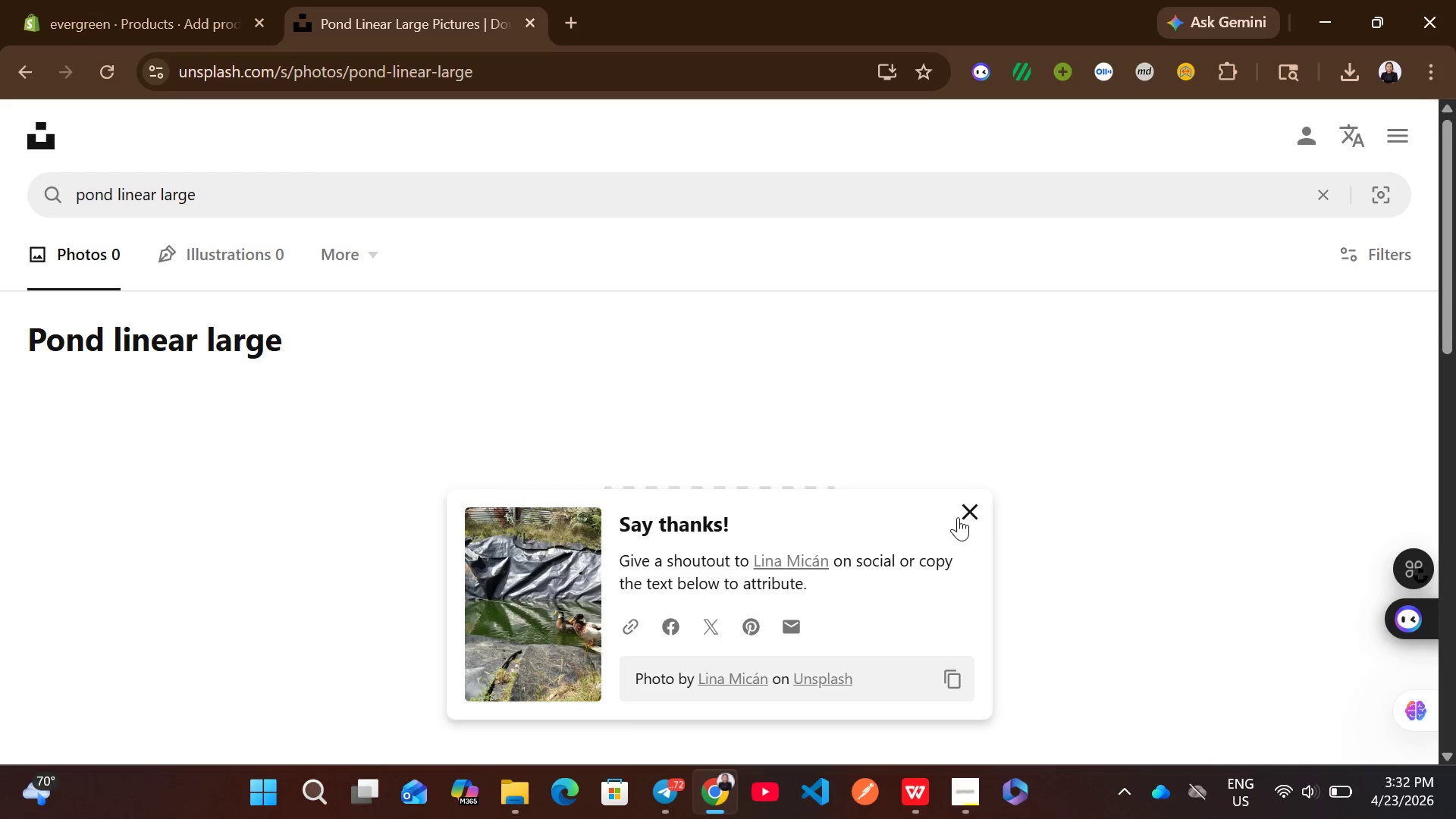 
left_click([965, 513])
 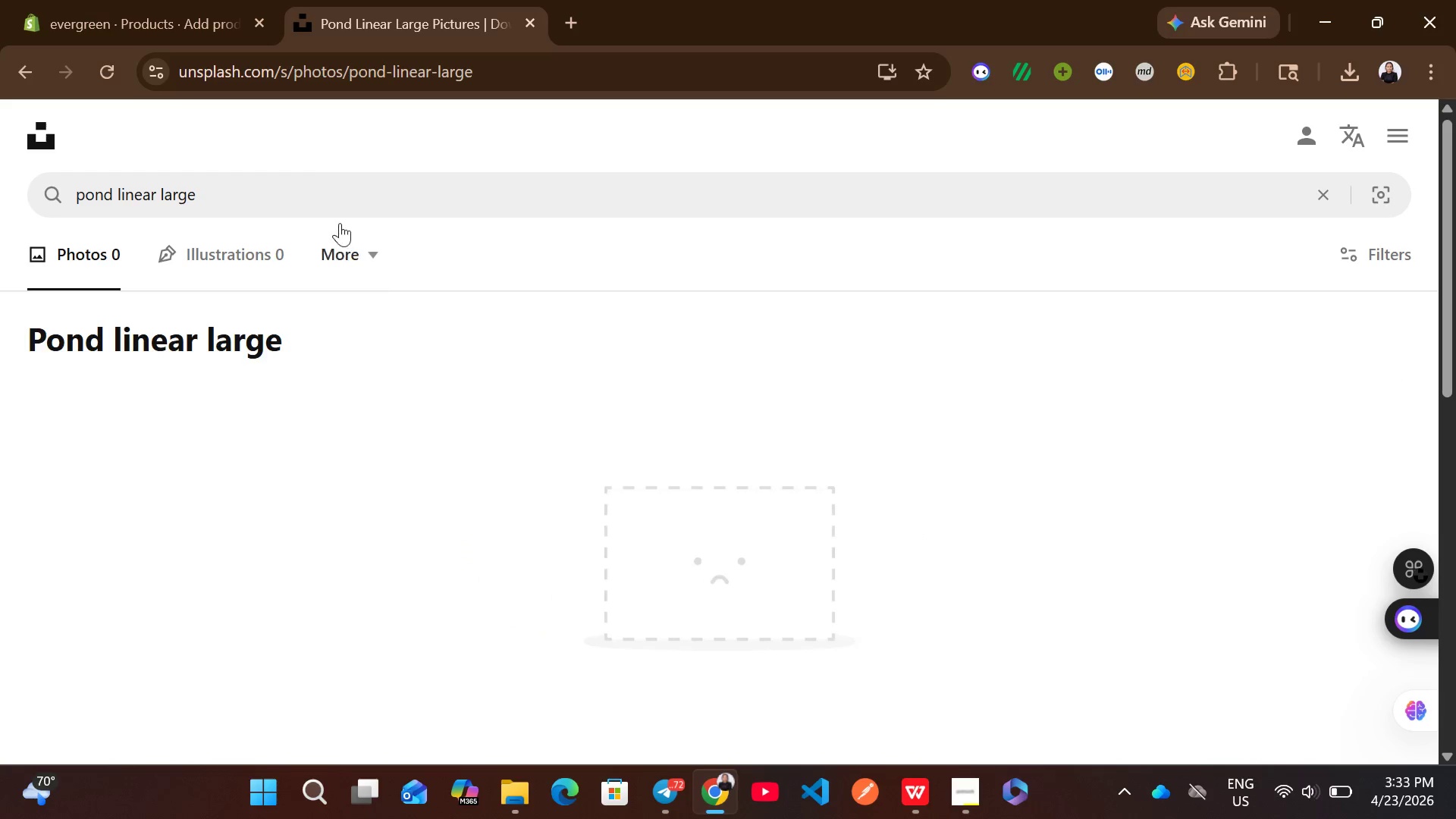 
left_click([306, 207])
 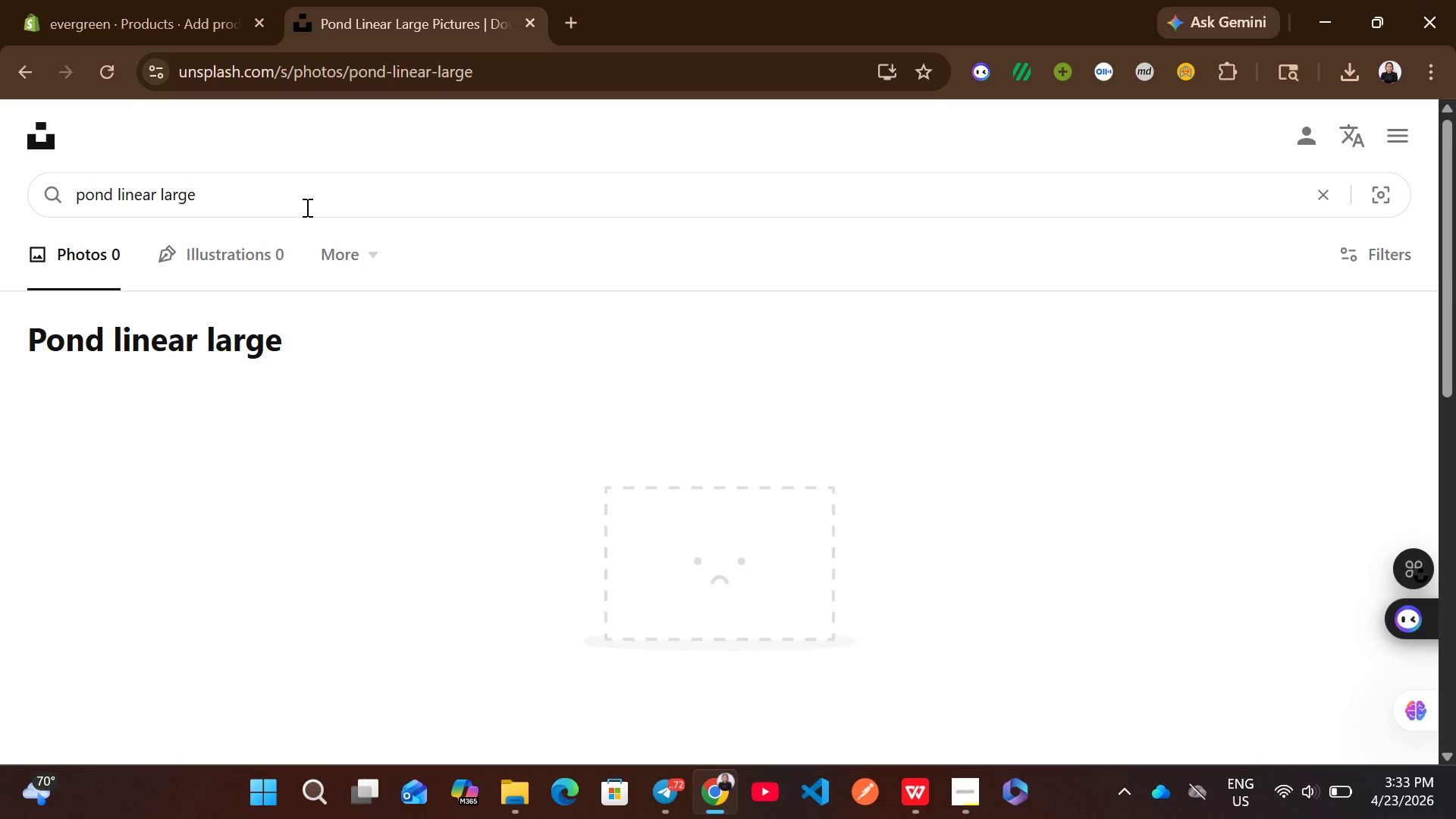 
key(Backspace)
 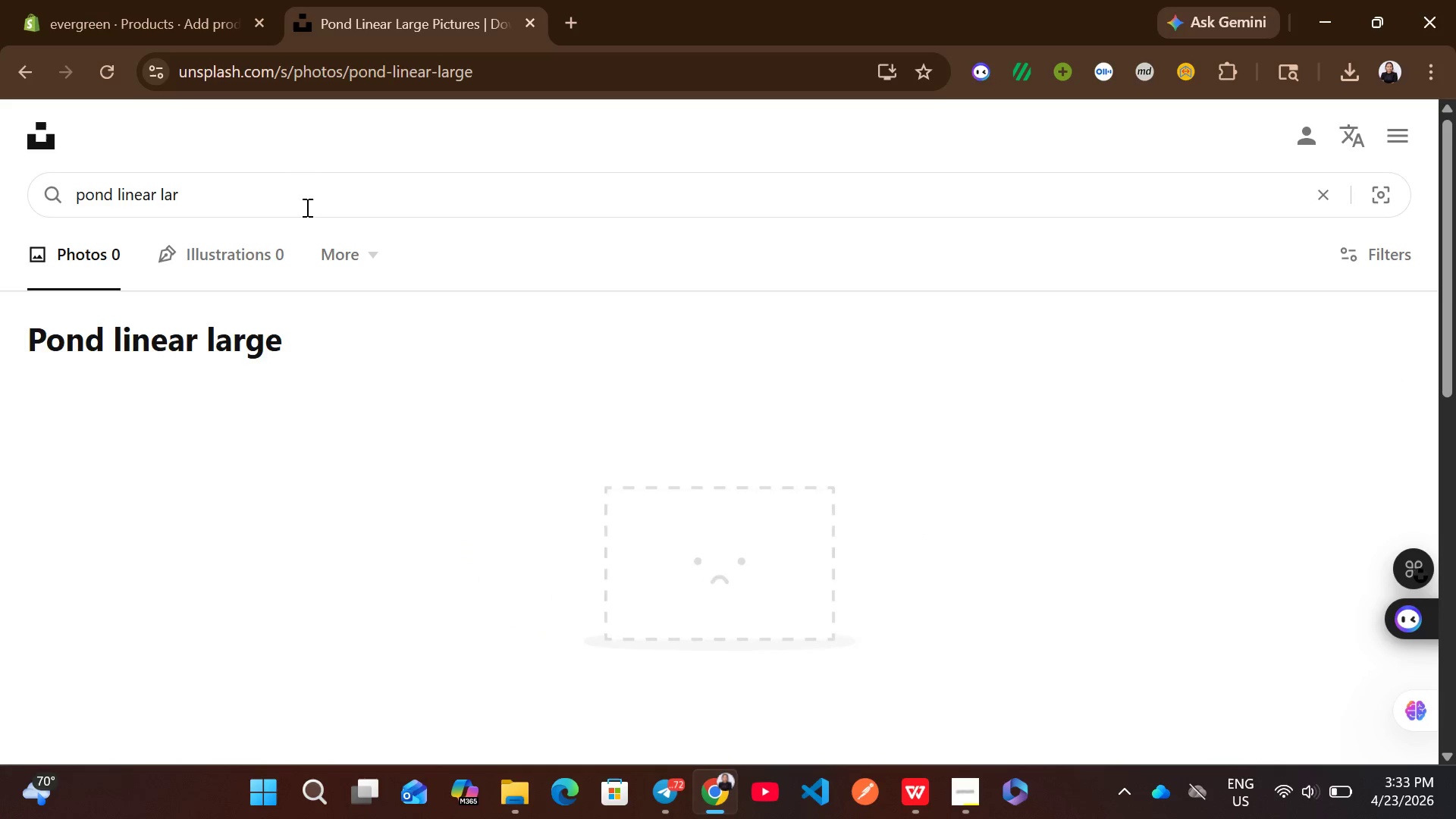 
key(Backspace)
 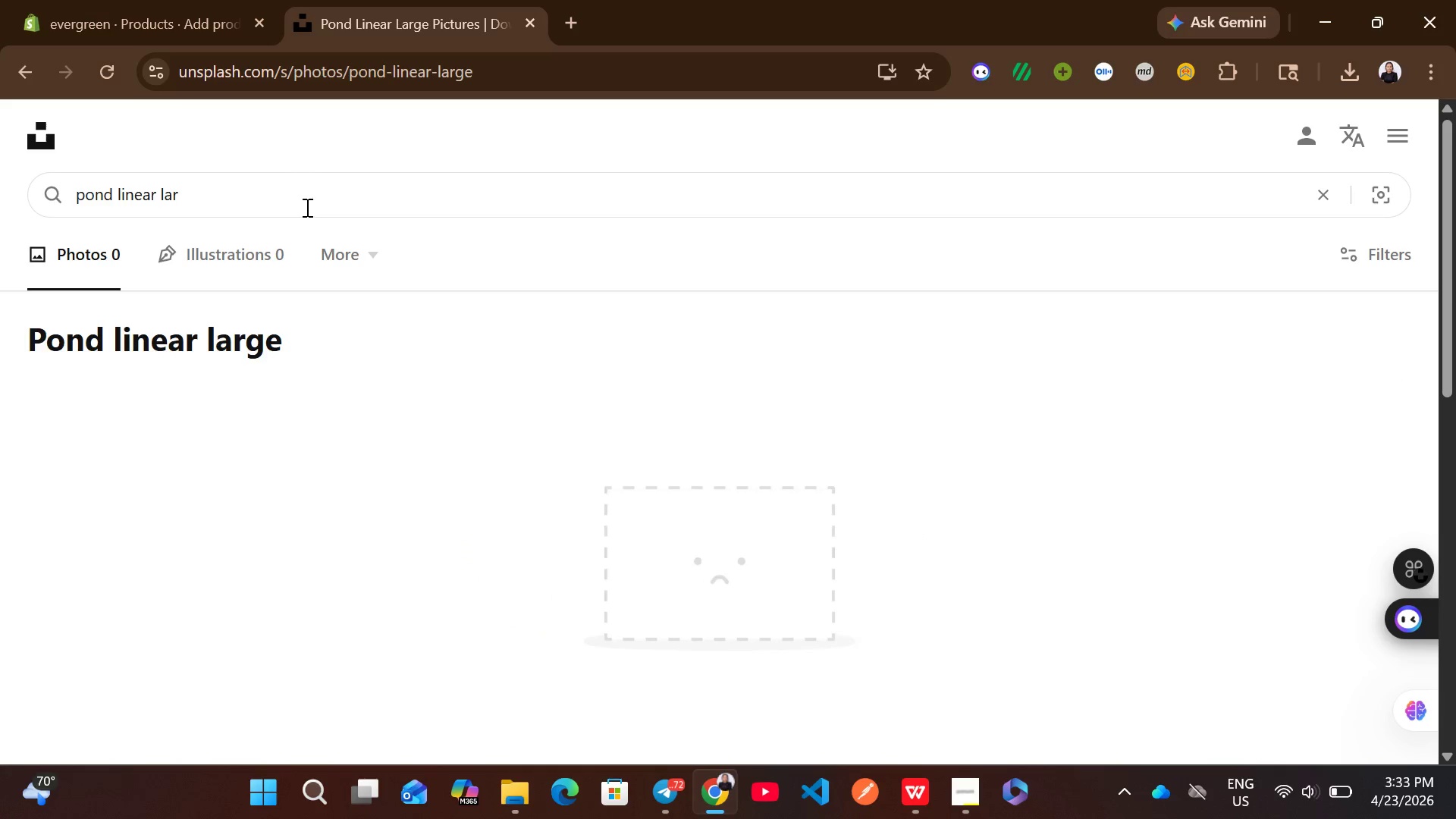 
key(Backspace)
 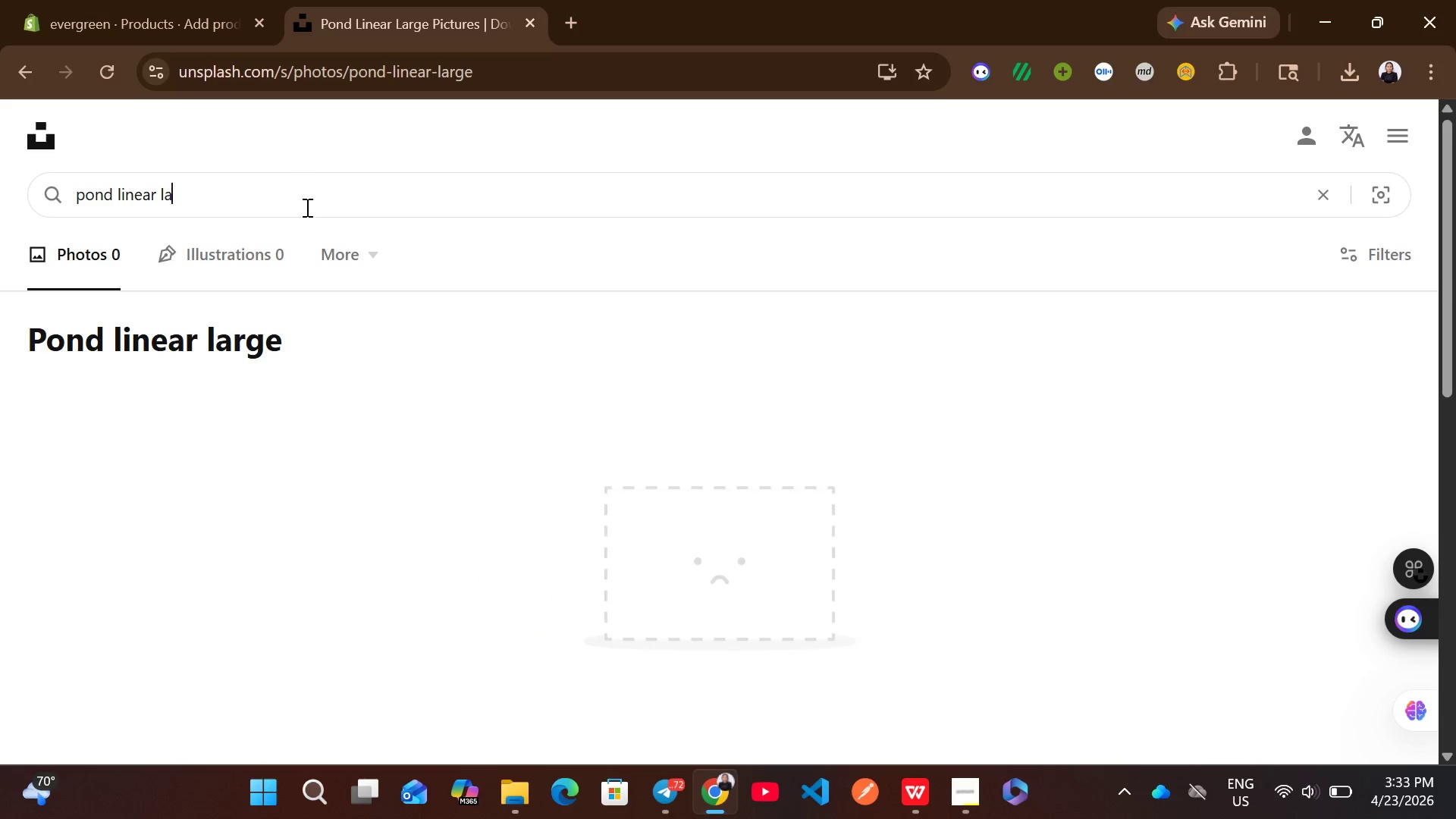 
key(Backspace)
 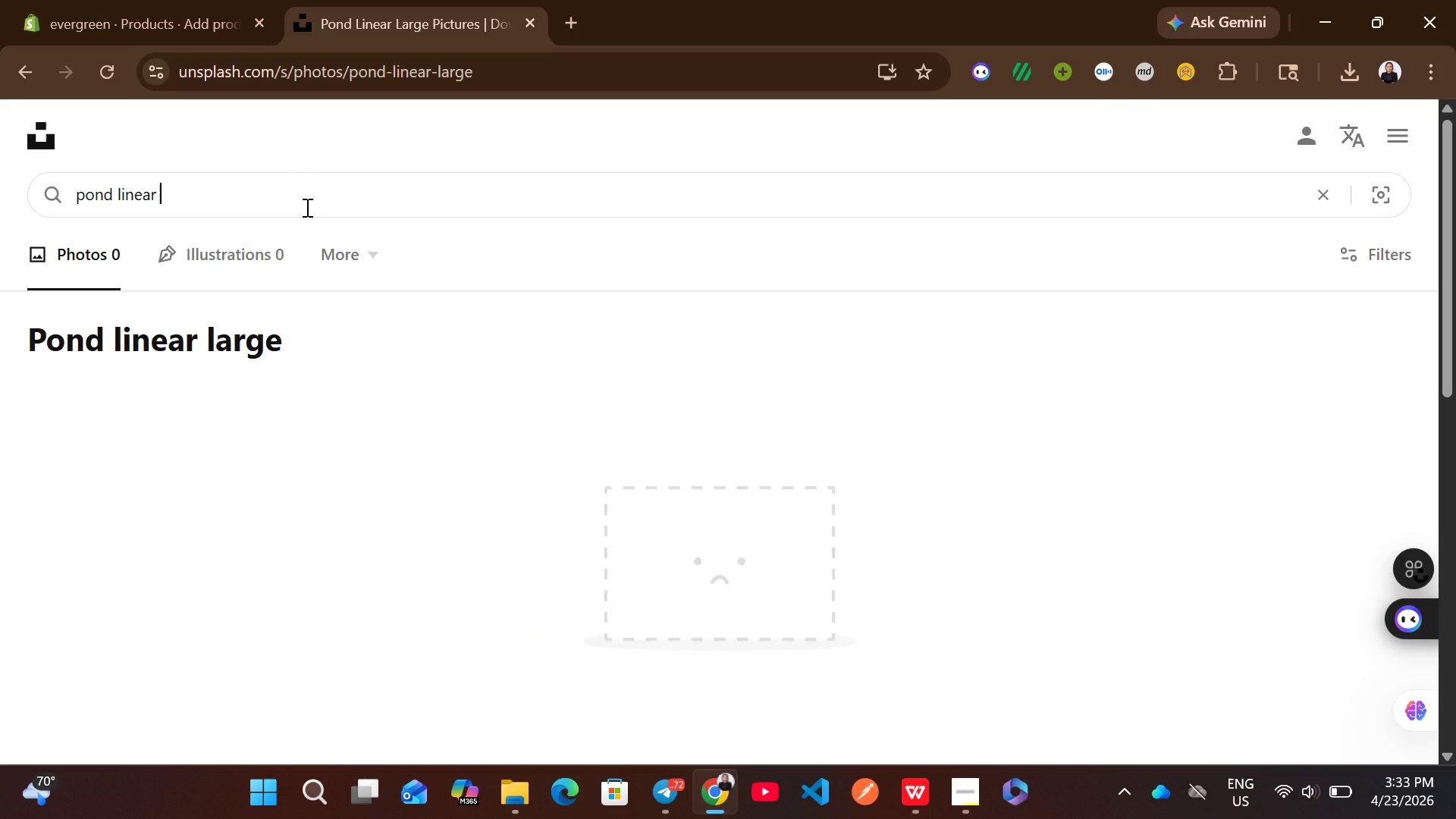 
key(Backspace)
 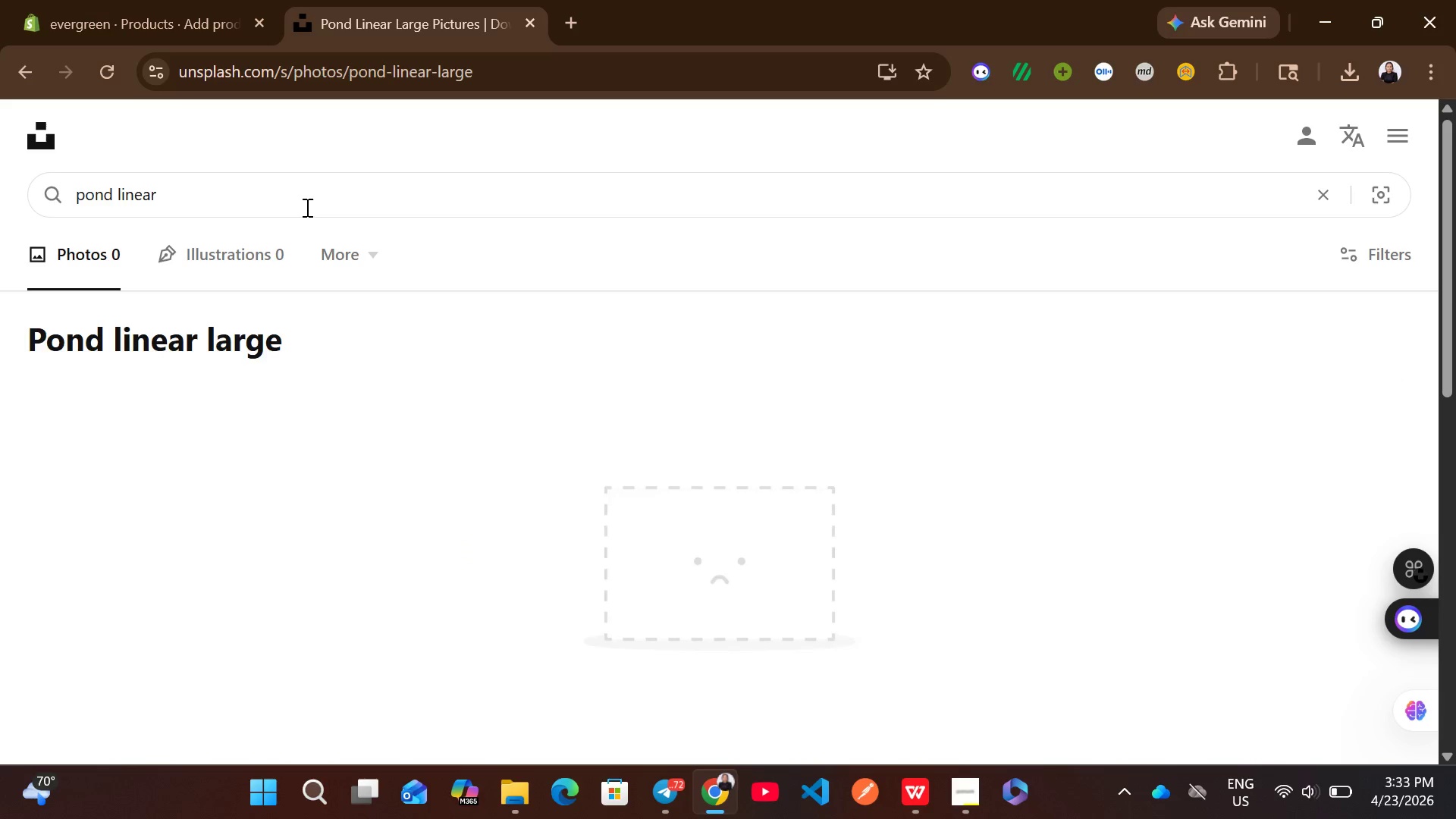 
key(Backspace)
 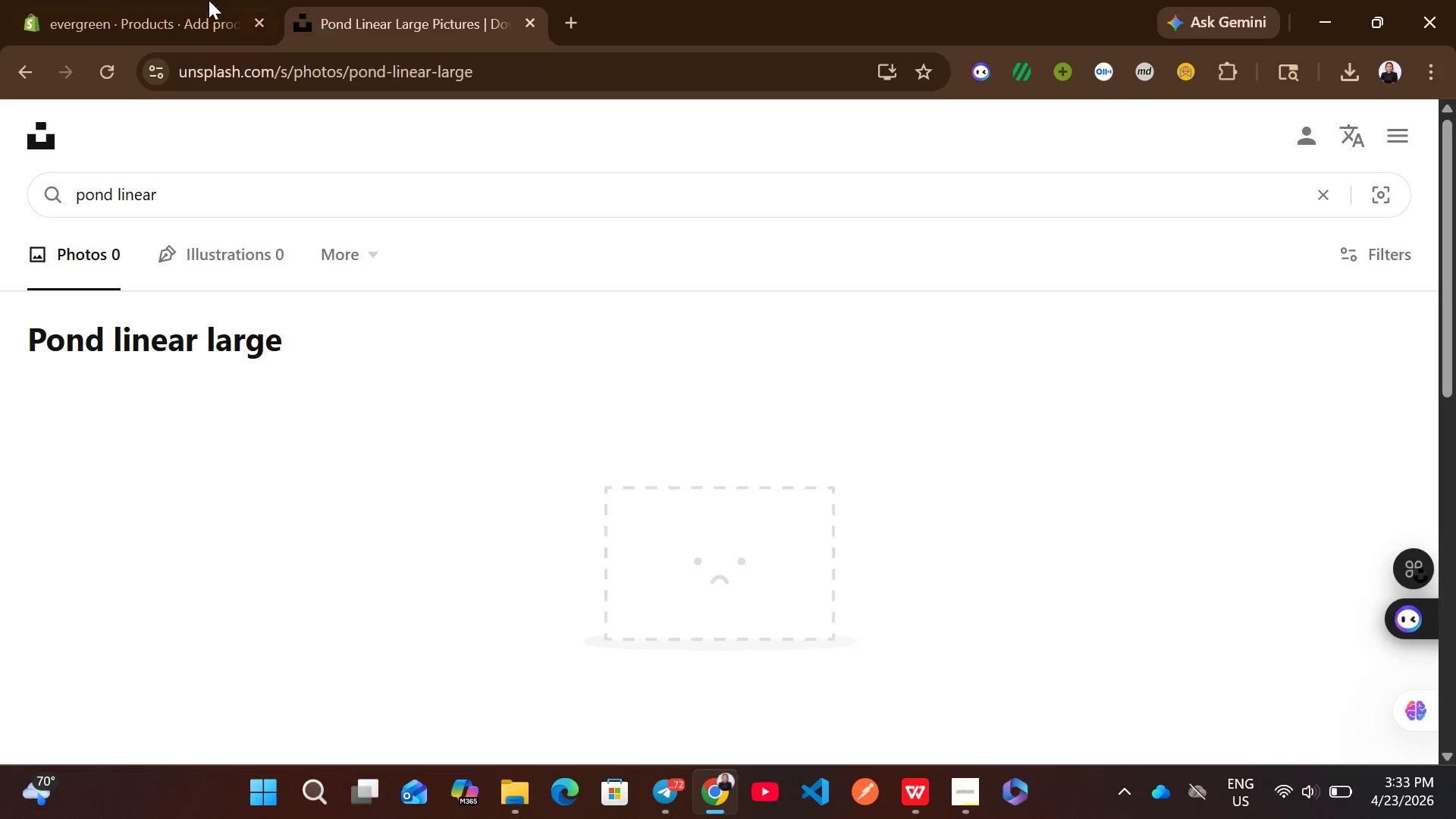 
left_click([222, 0])
 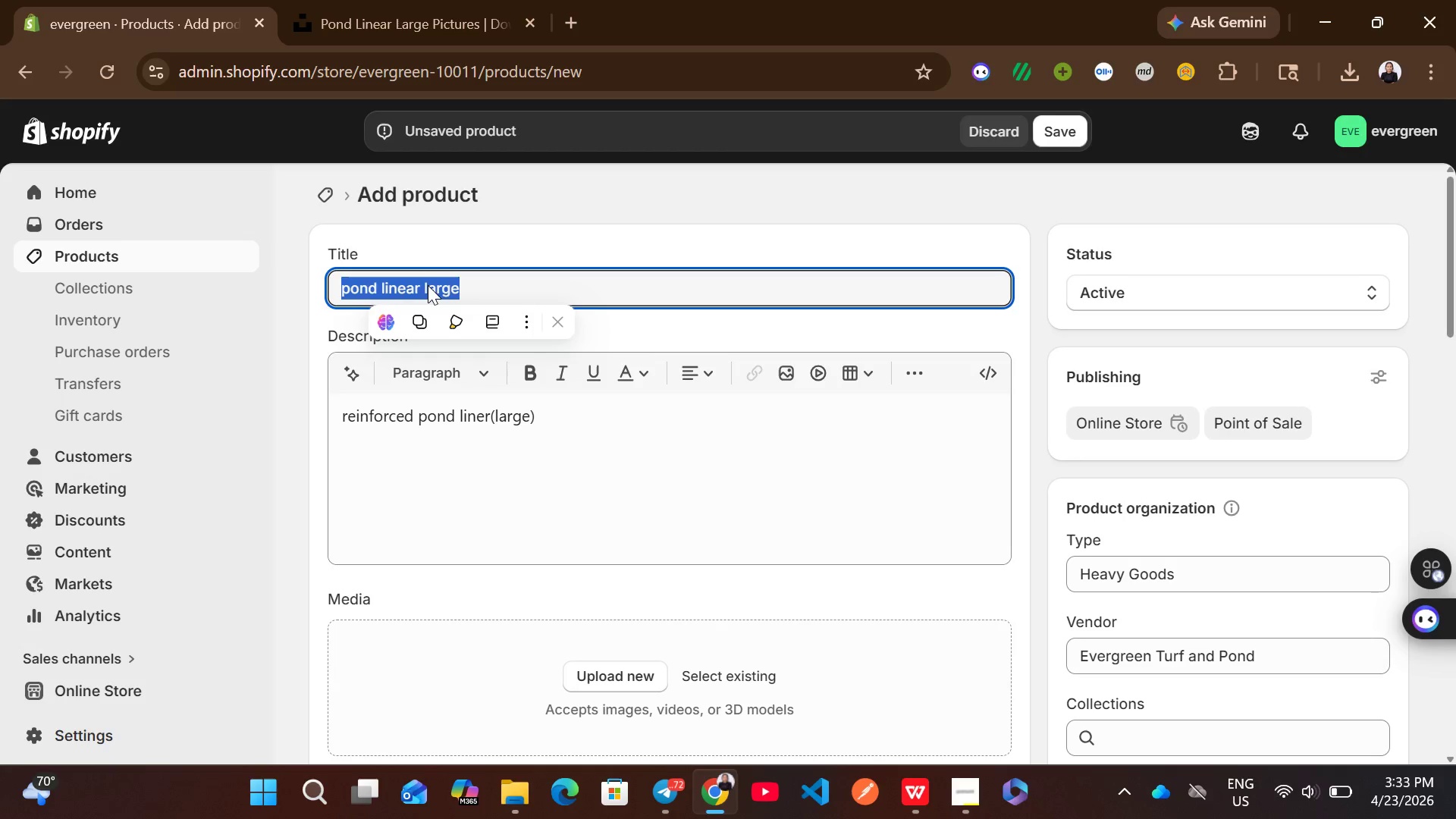 
left_click([408, 287])
 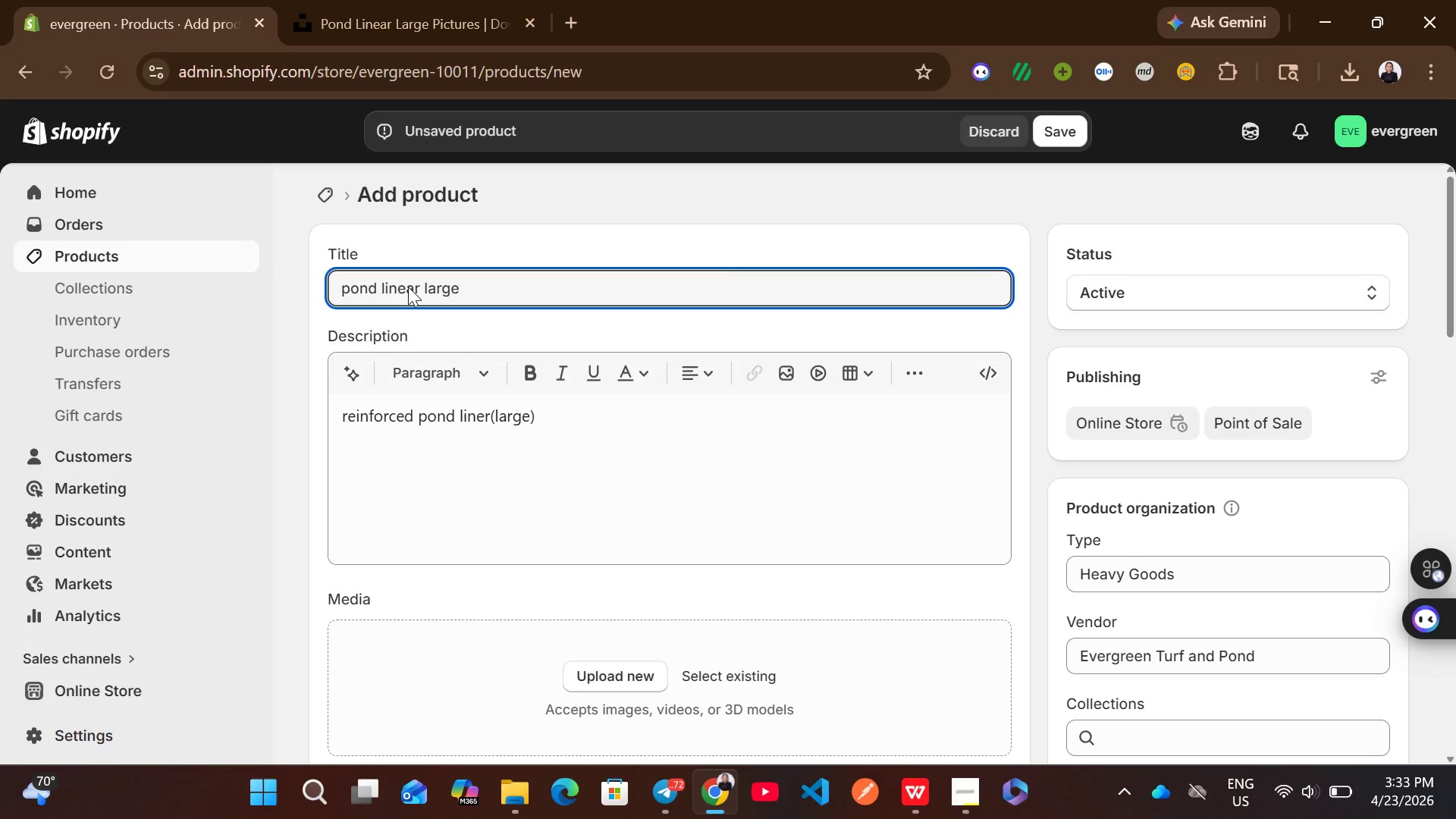 
key(ArrowRight)
 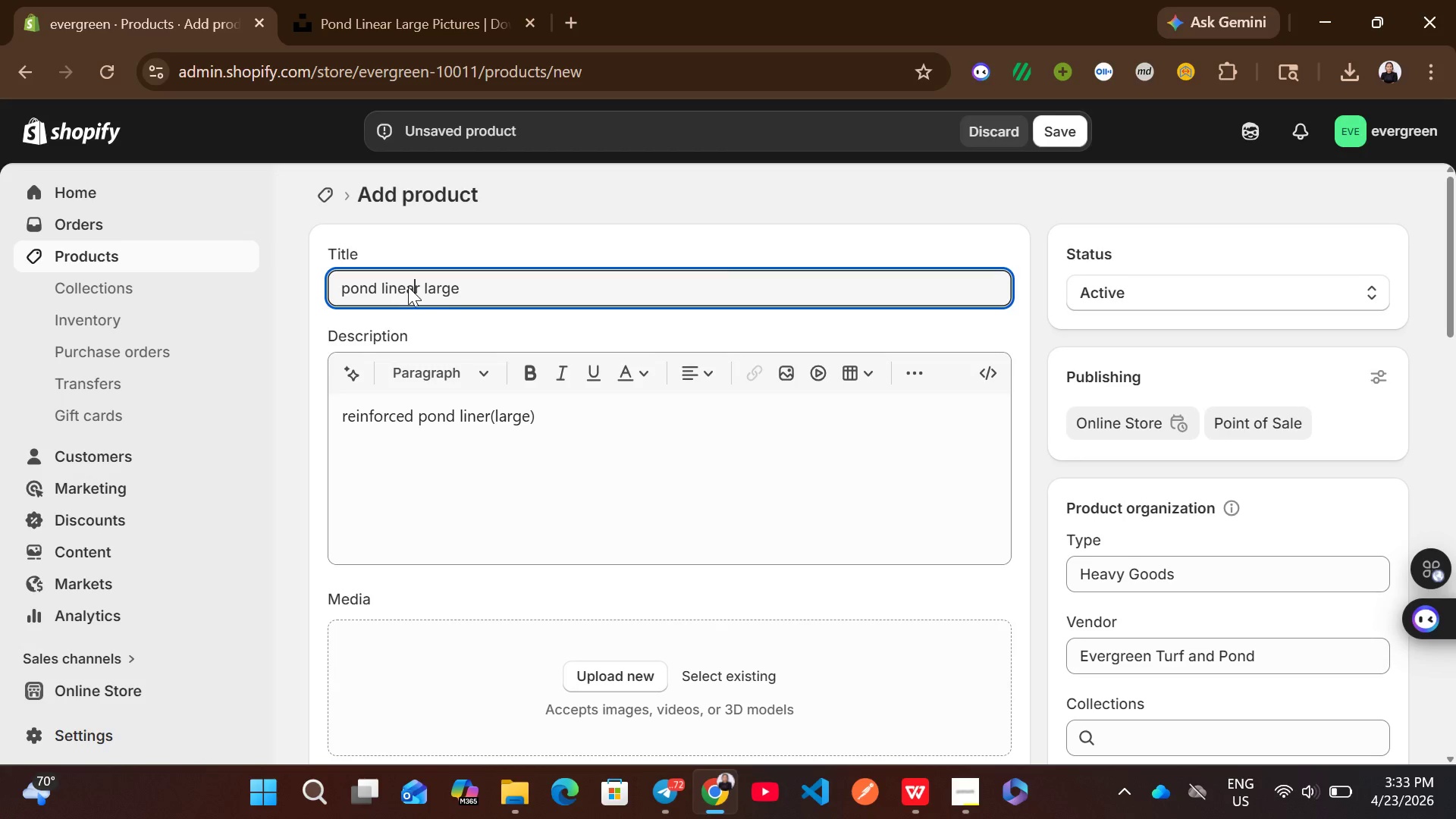 
key(Backspace)
 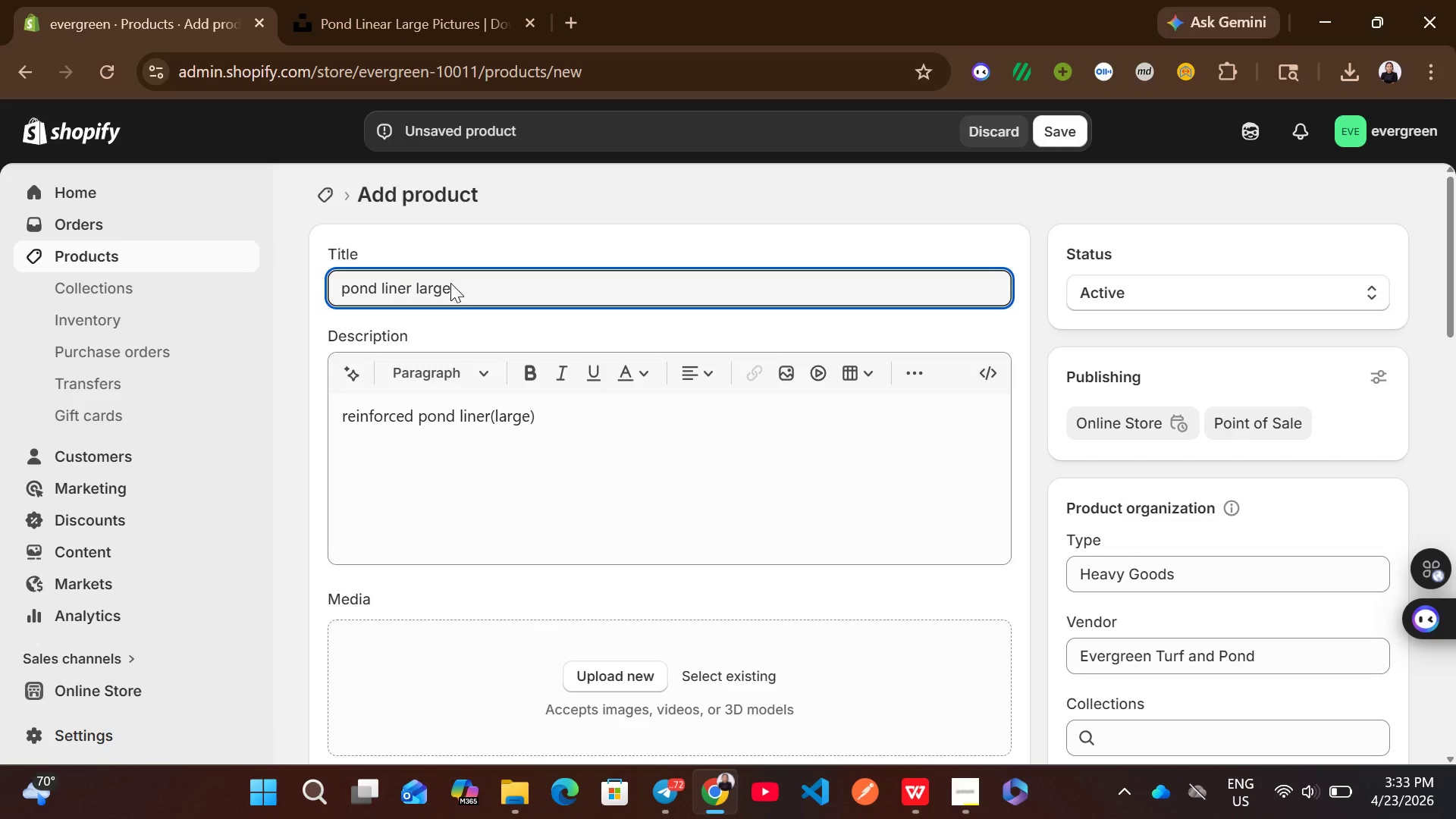 
wait(7.61)
 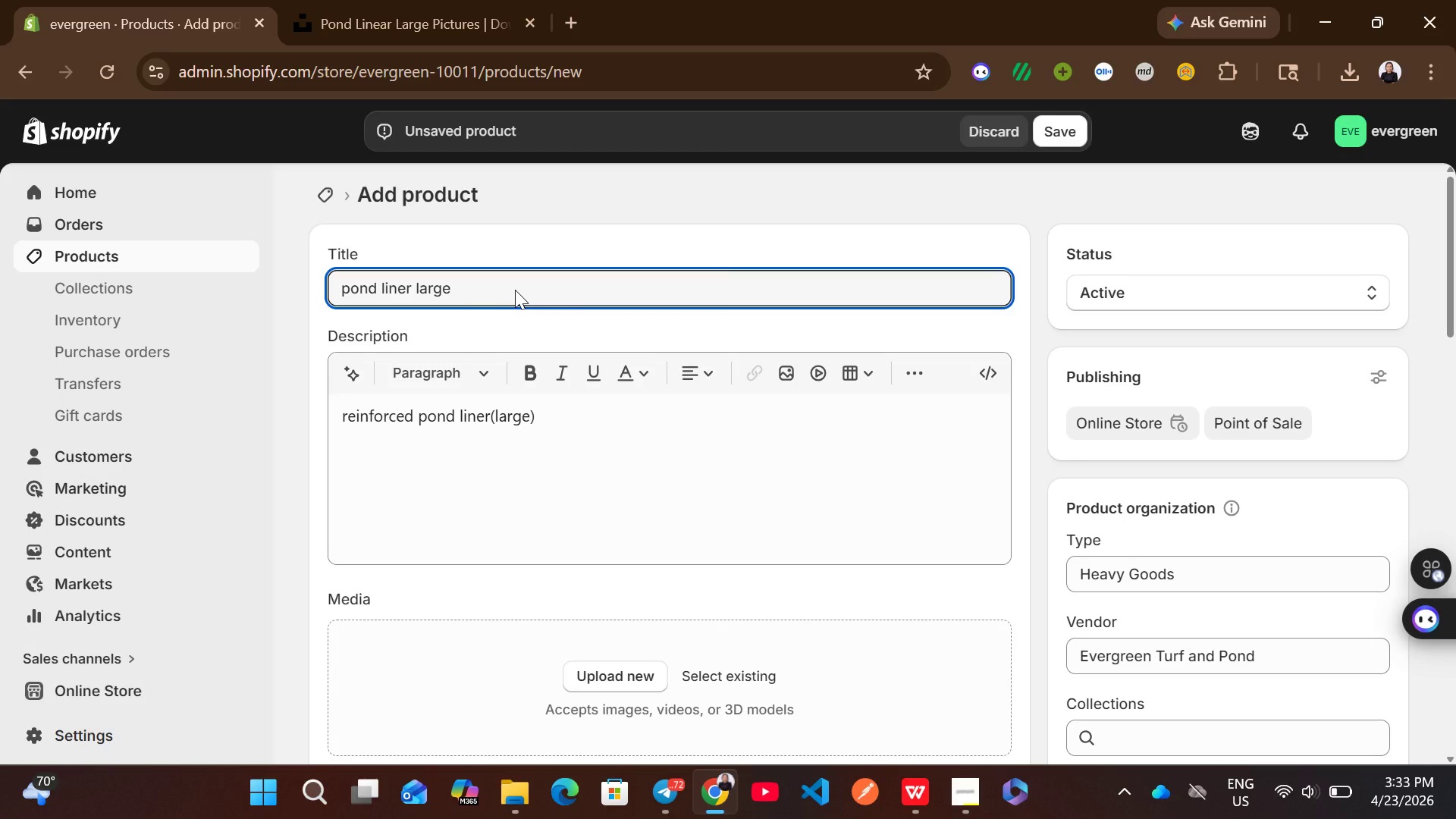 
key(Control+A)
 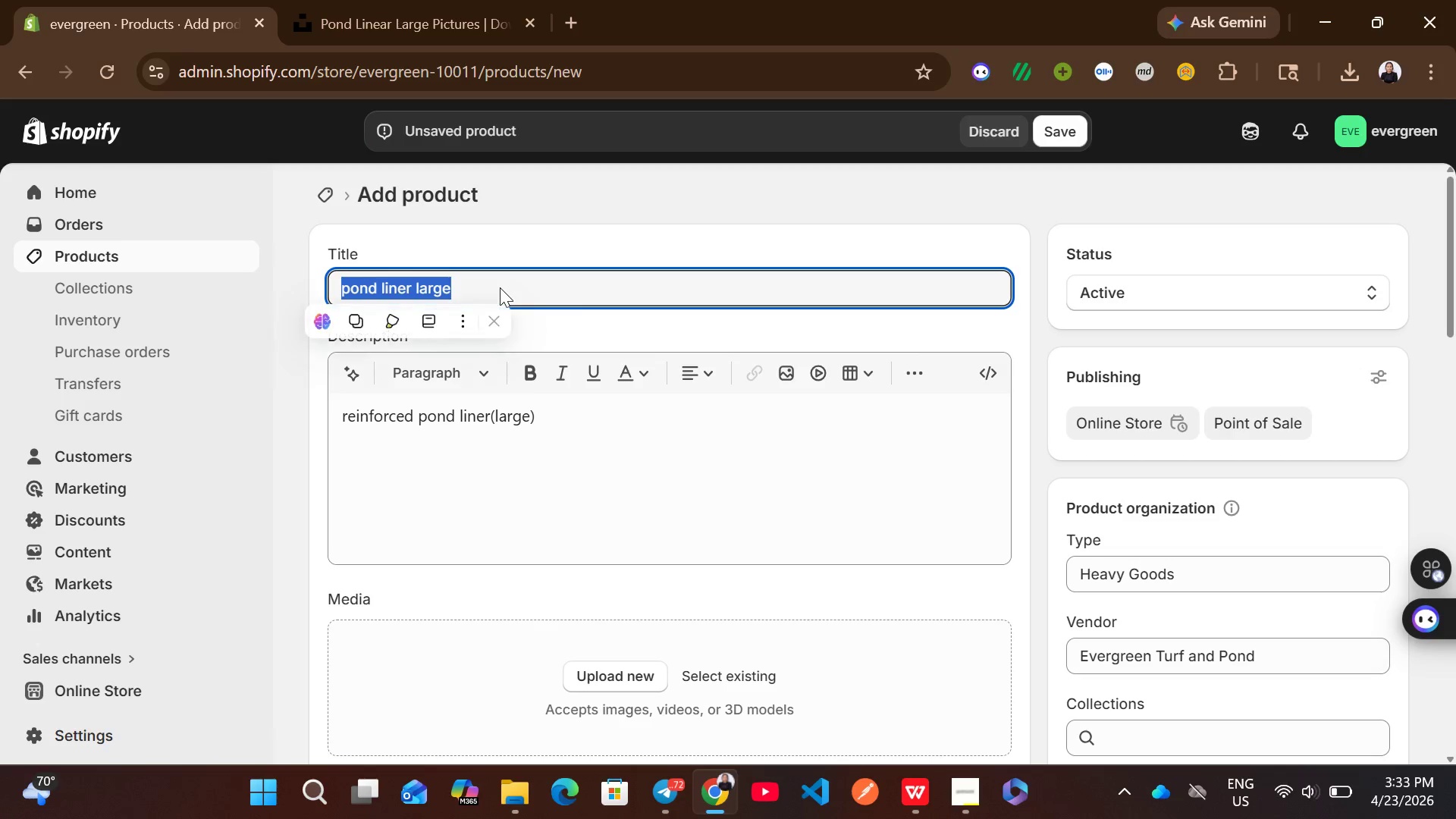 
key(Control+C)
 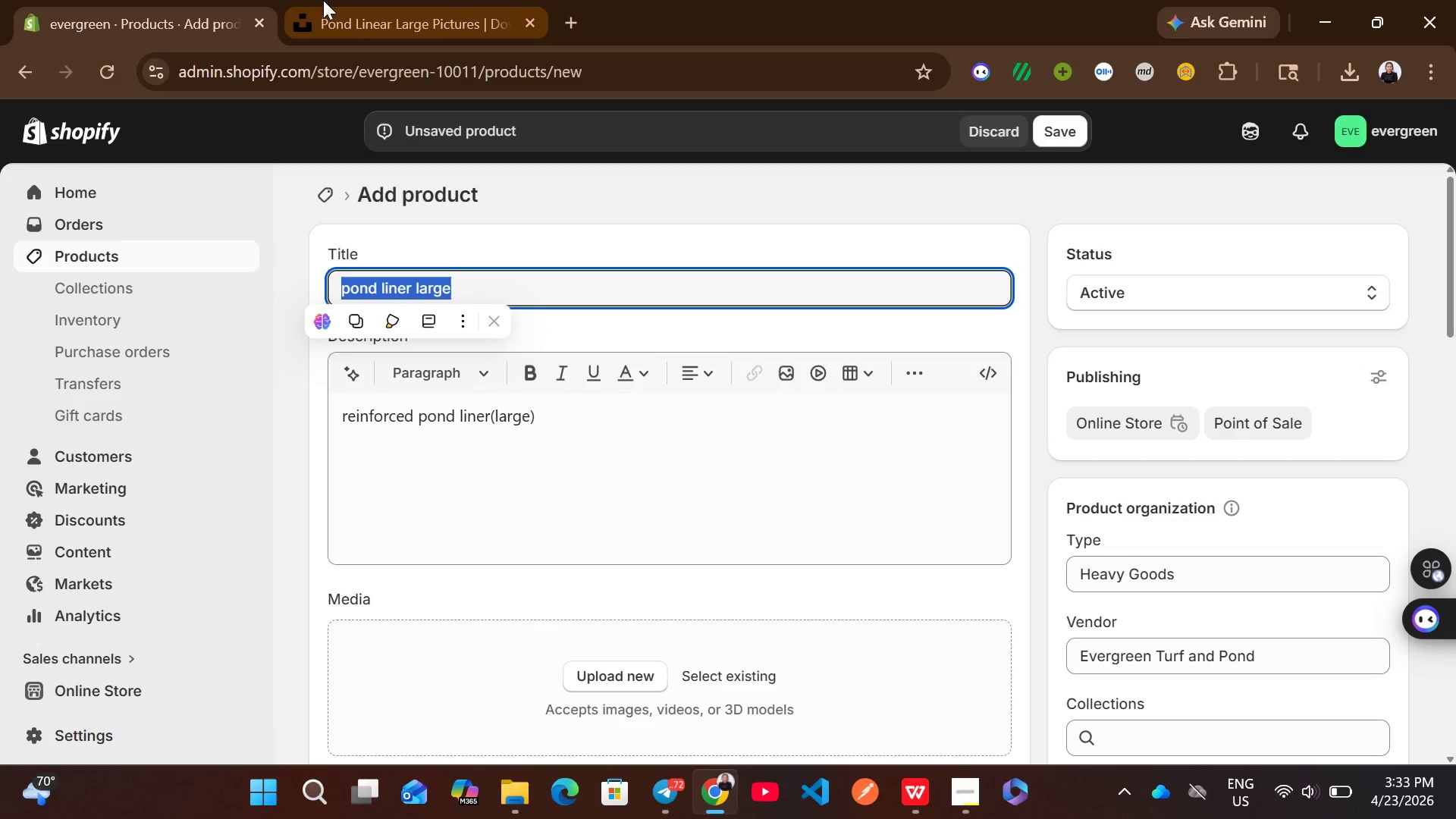 
left_click([323, 0])
 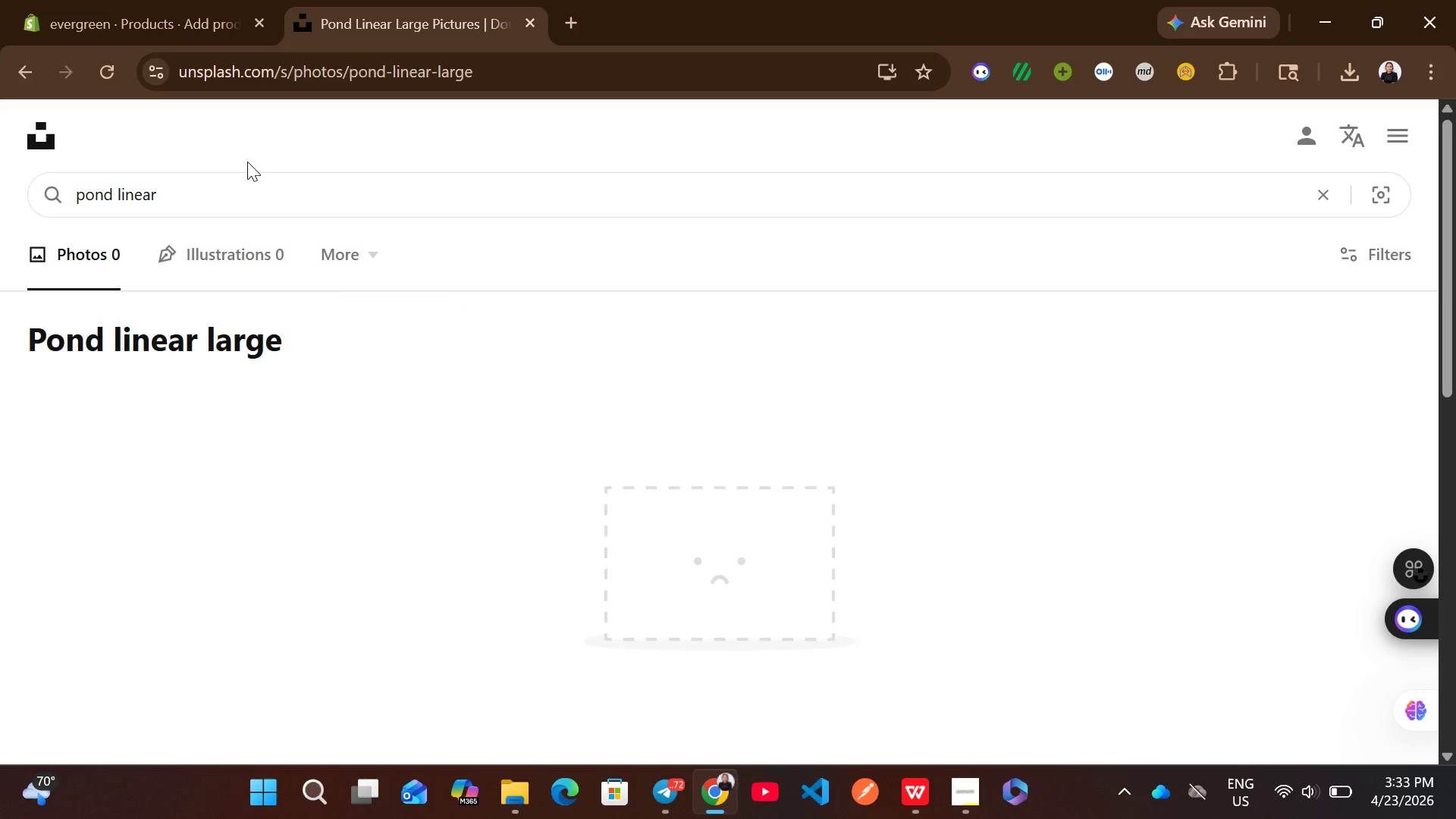 
key(Control+ControlLeft)
 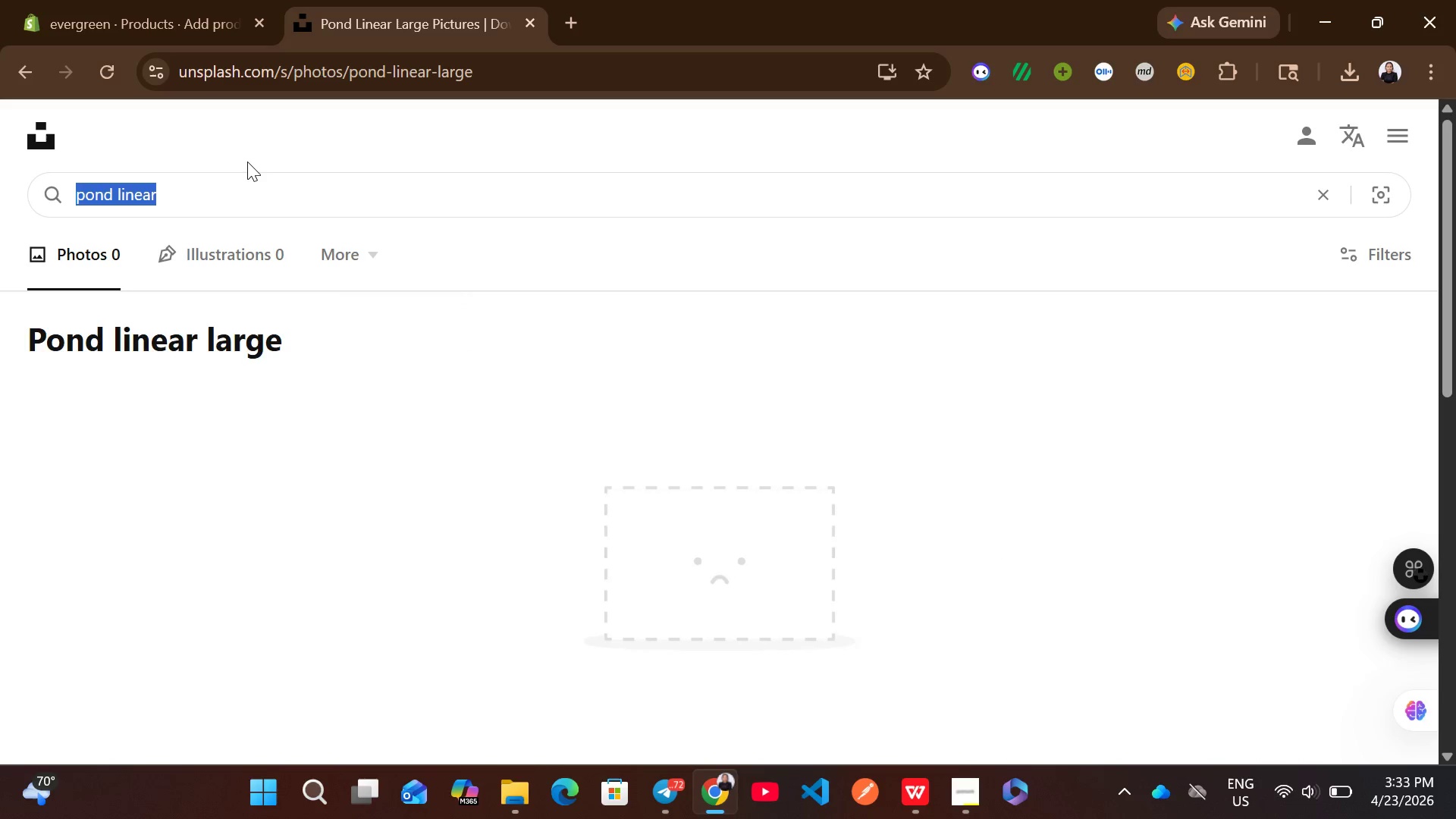 
key(Control+A)
 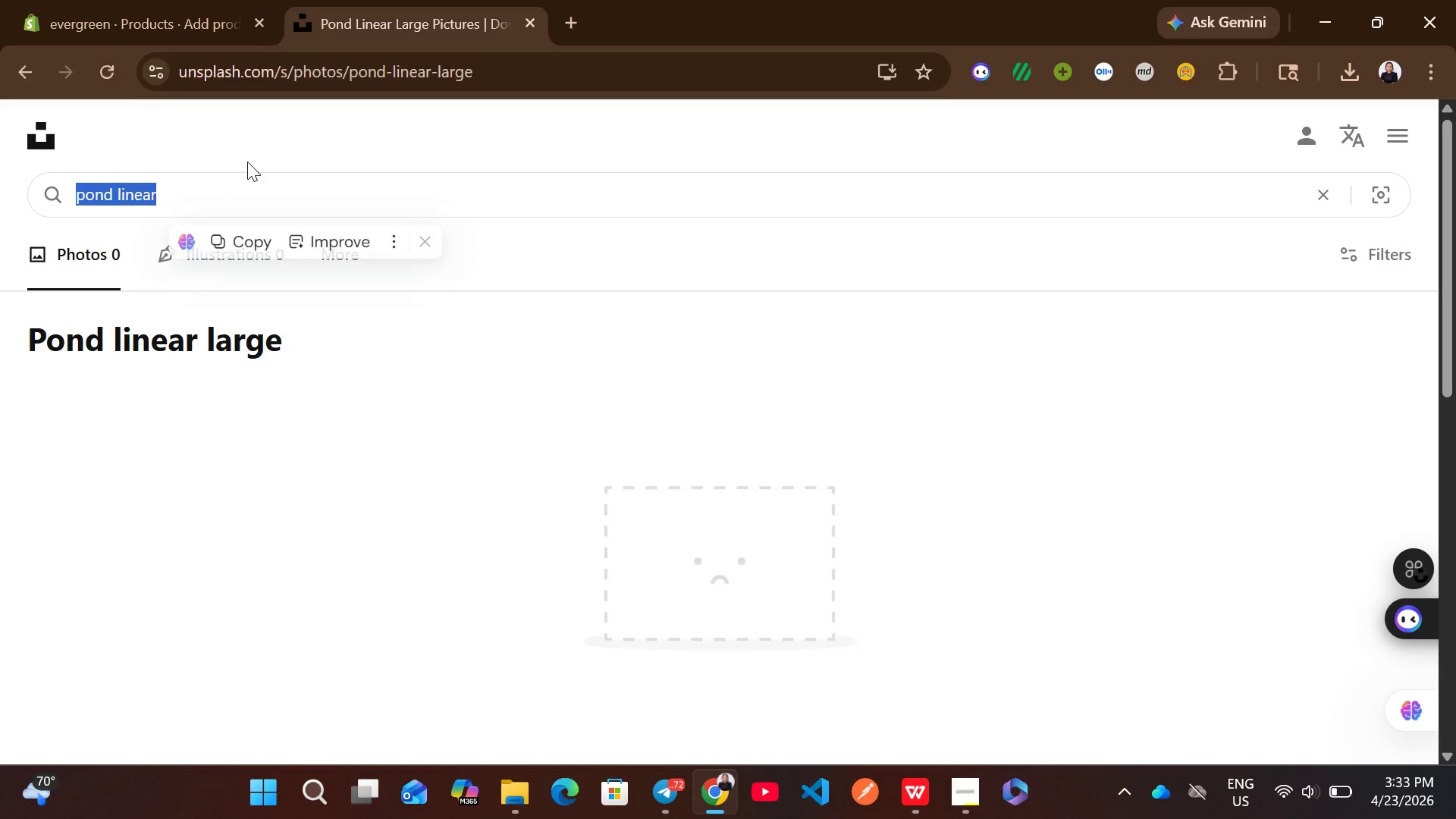 
key(Control+V)
 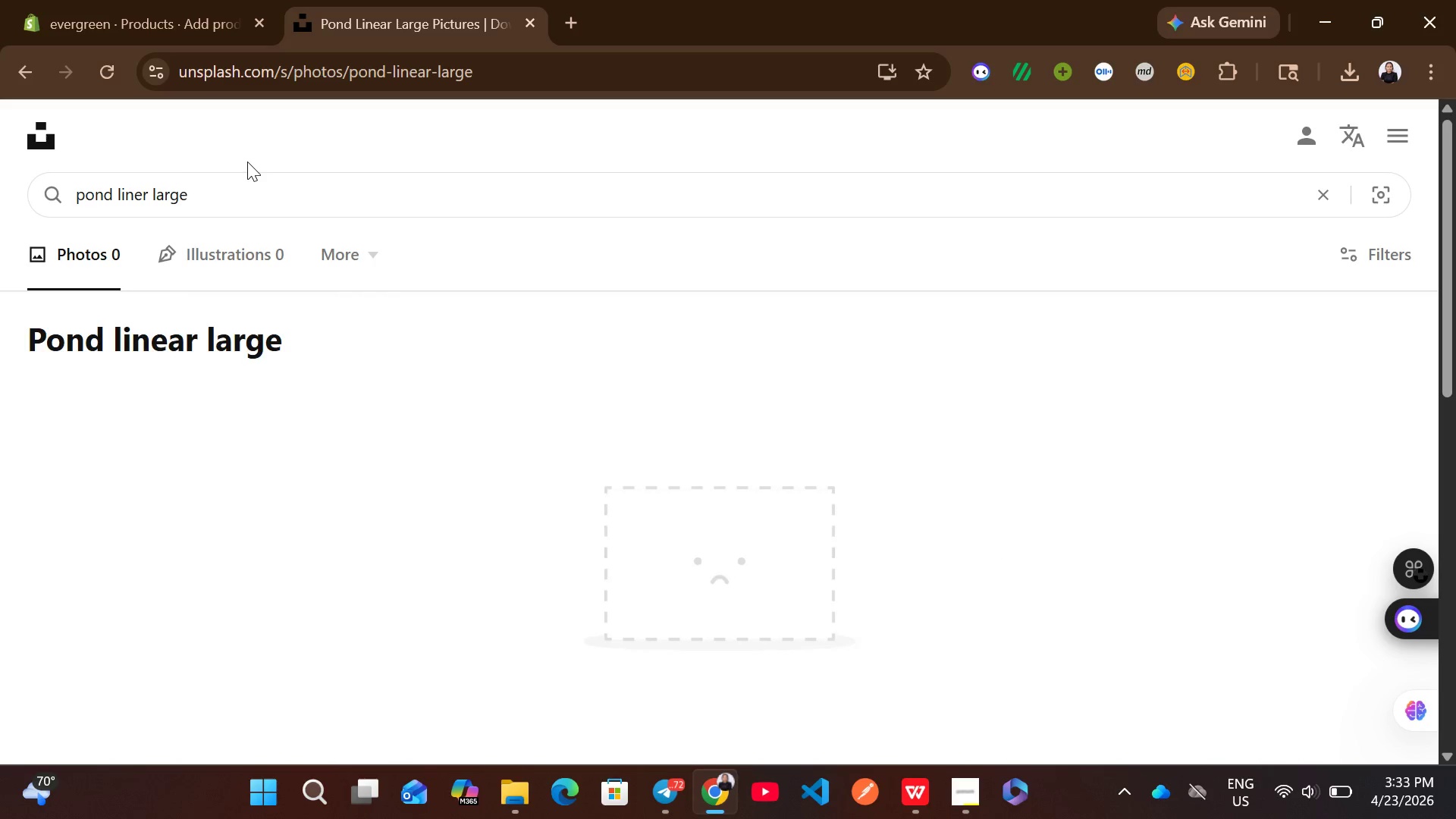 
key(Enter)
 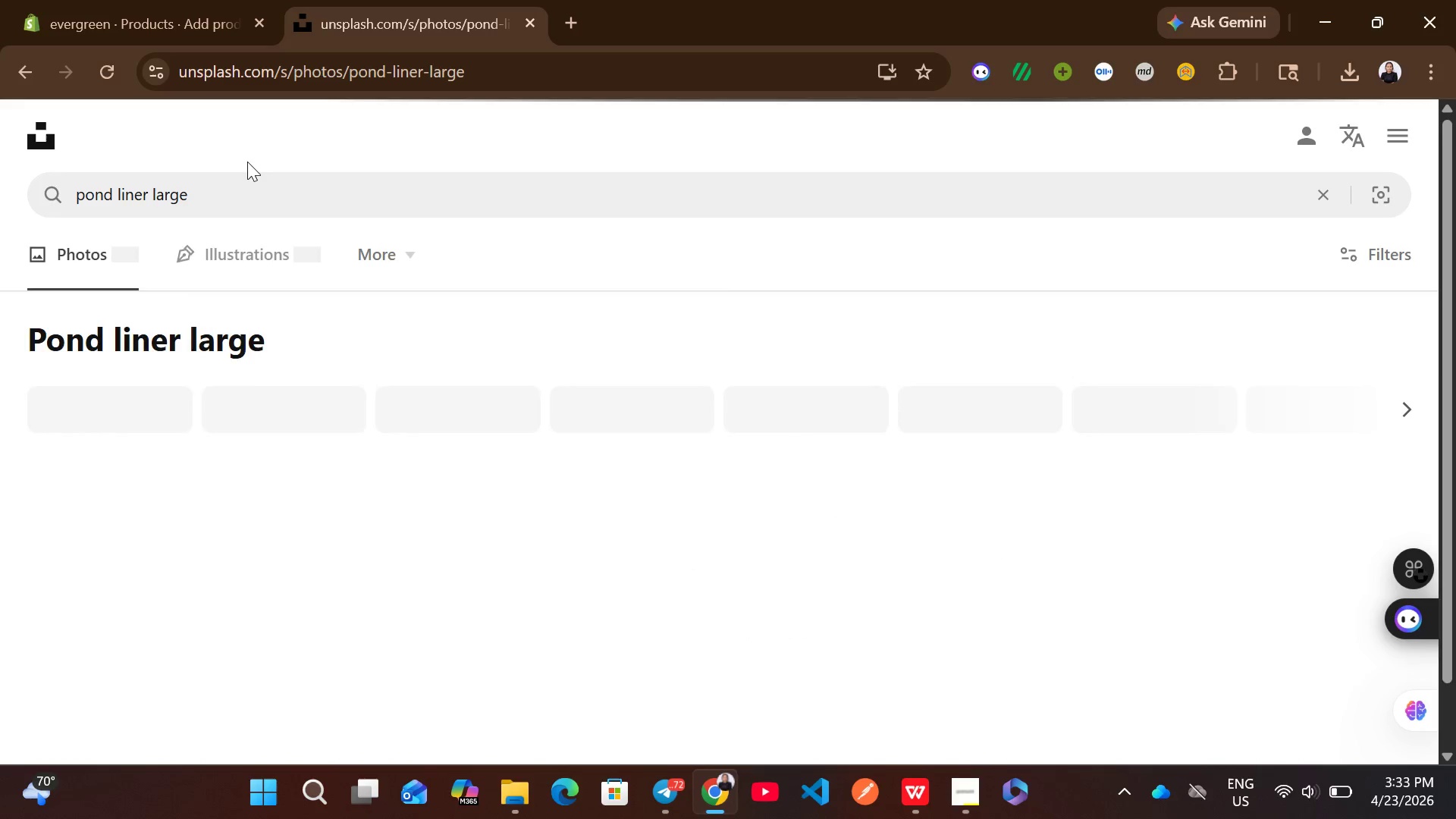 
mouse_move([615, 558])
 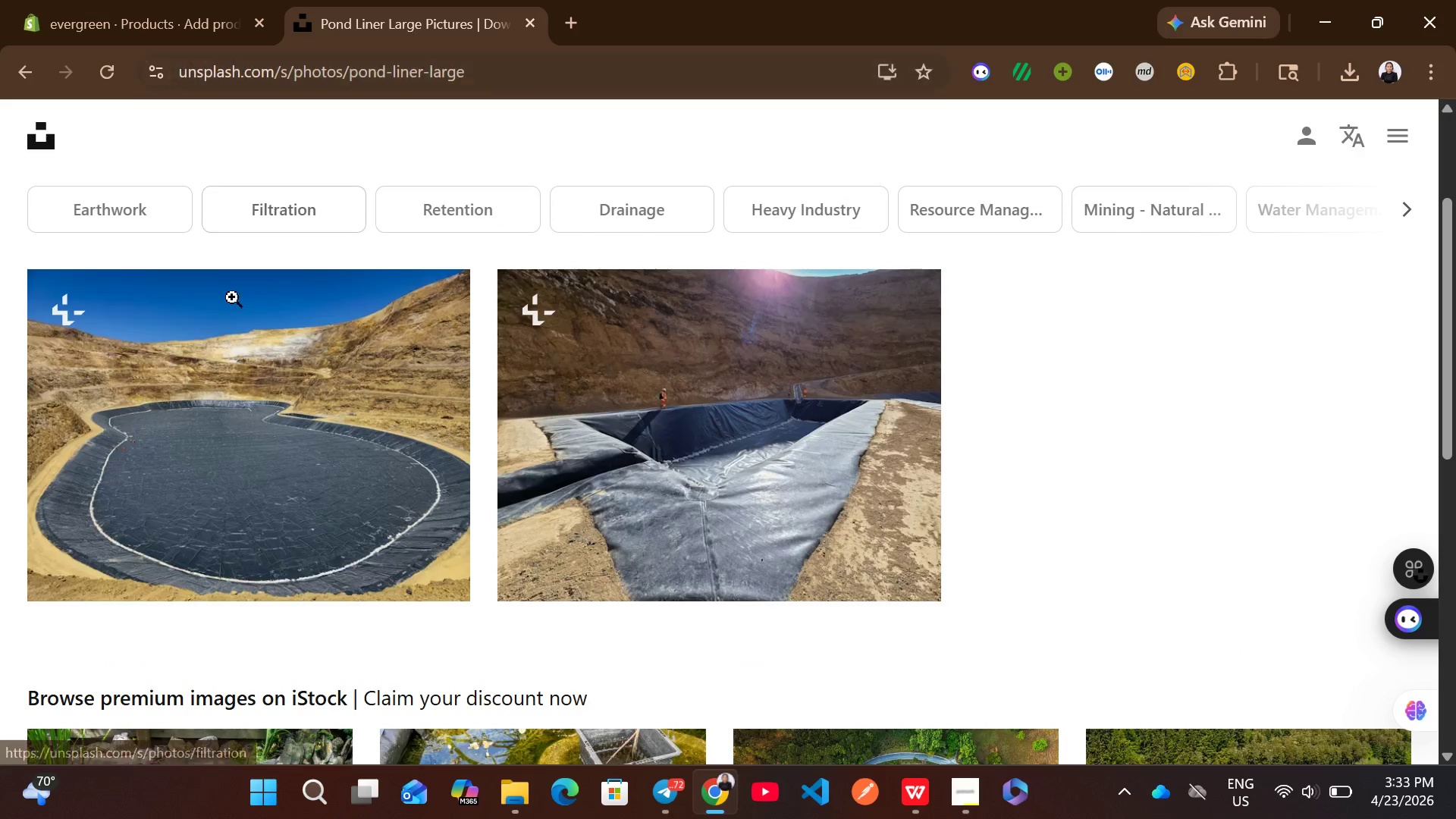 
wait(5.34)
 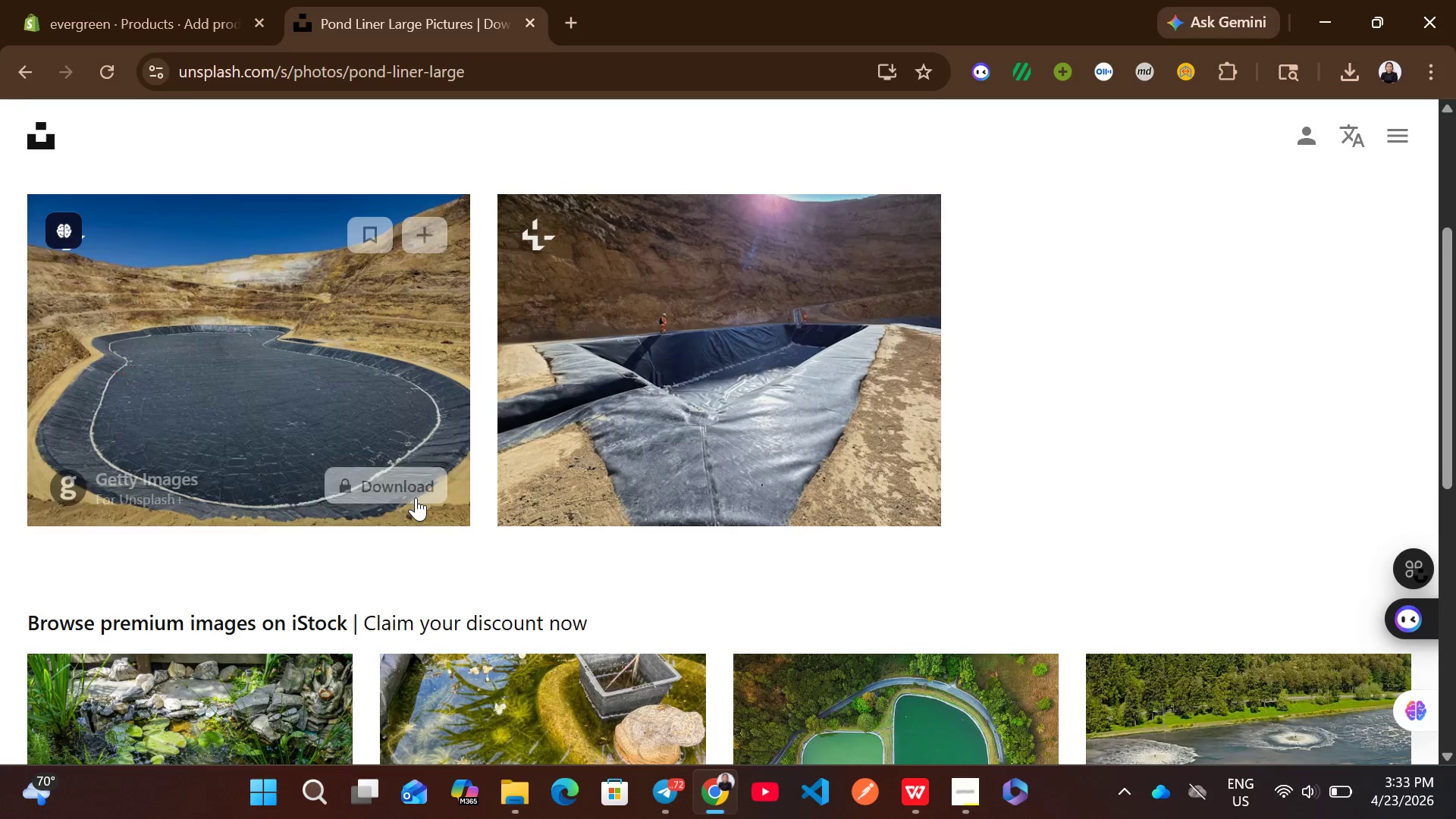 
left_click([274, 180])
 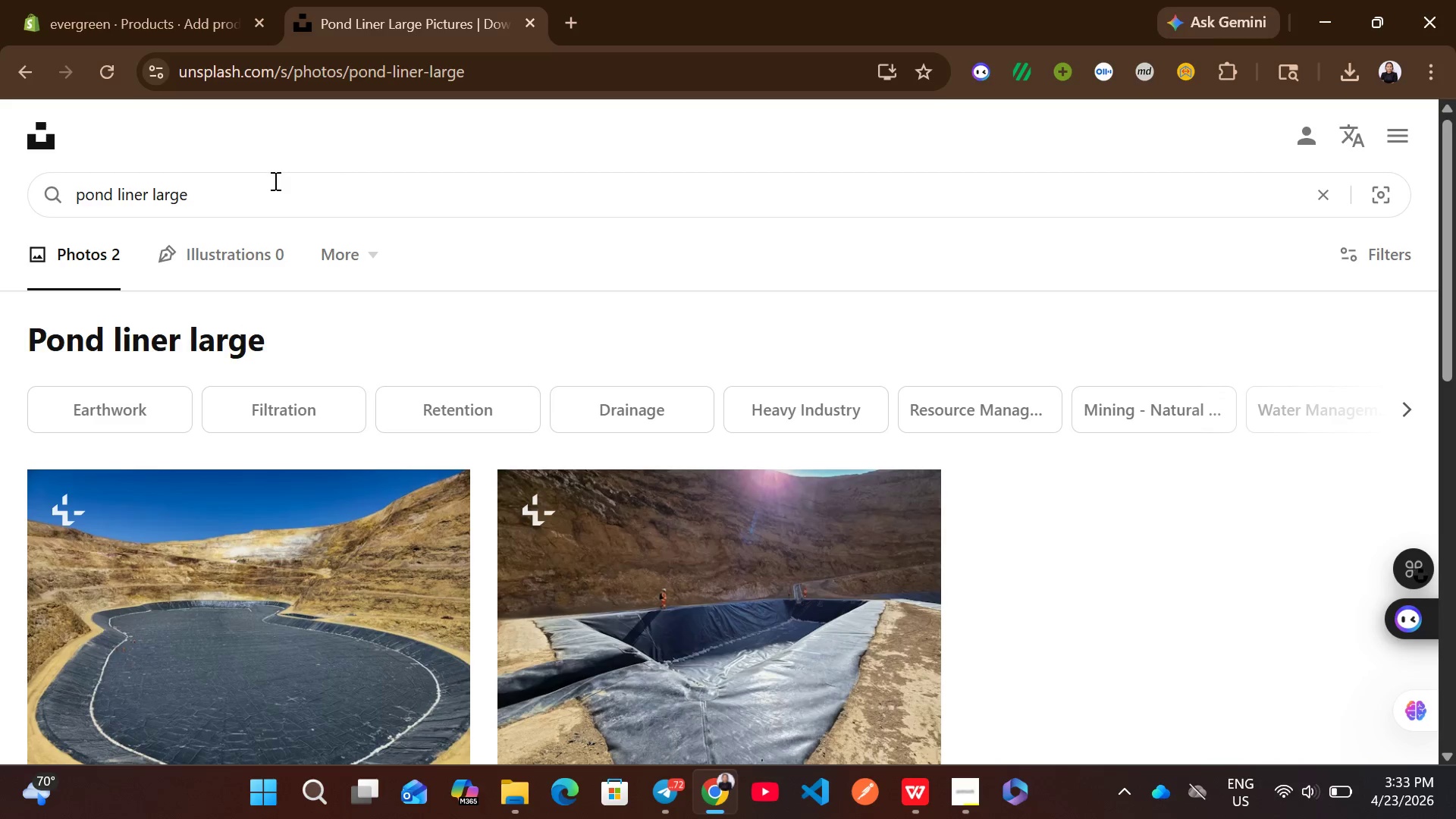 
key(Backspace)
 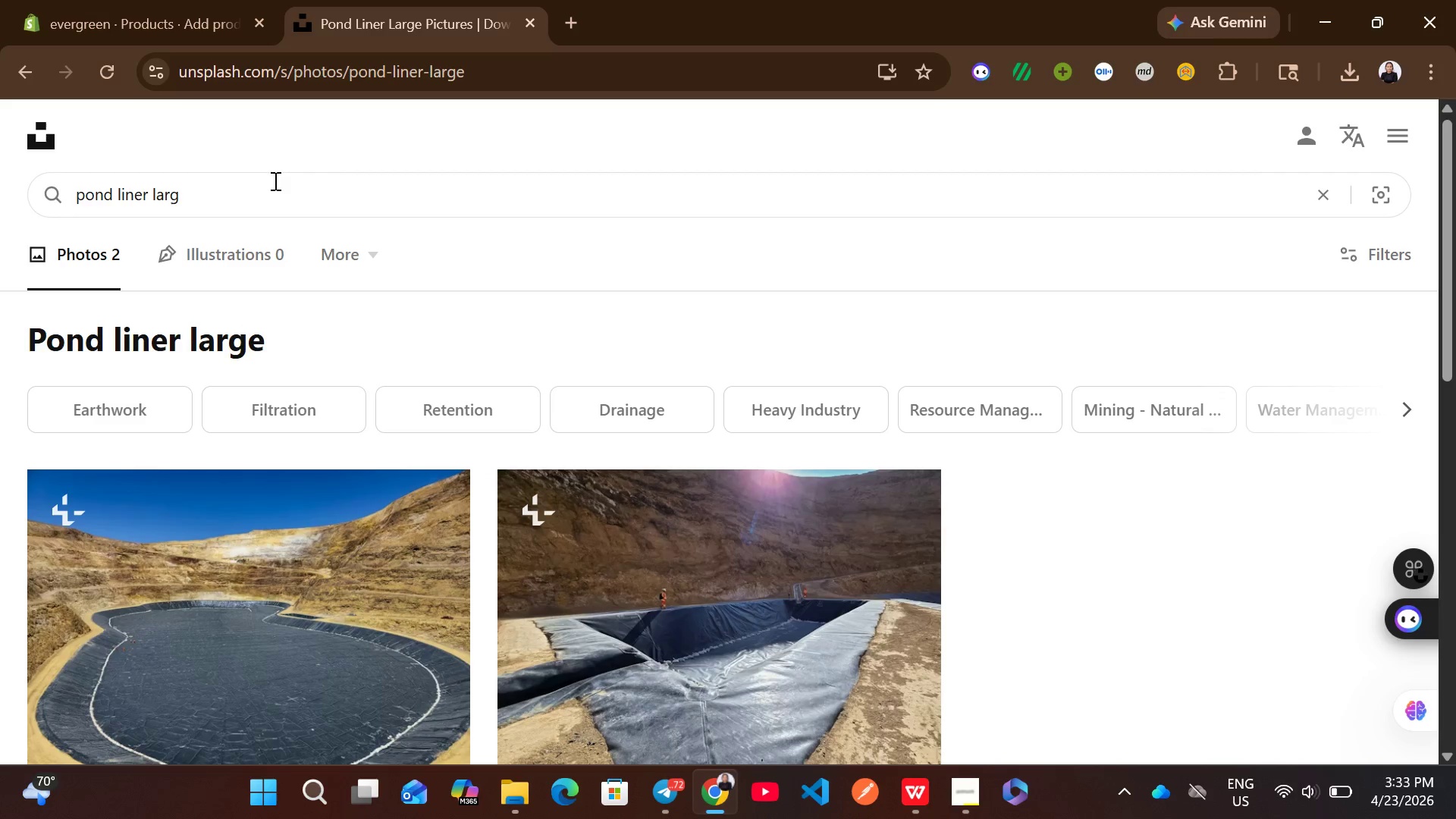 
key(Backspace)
 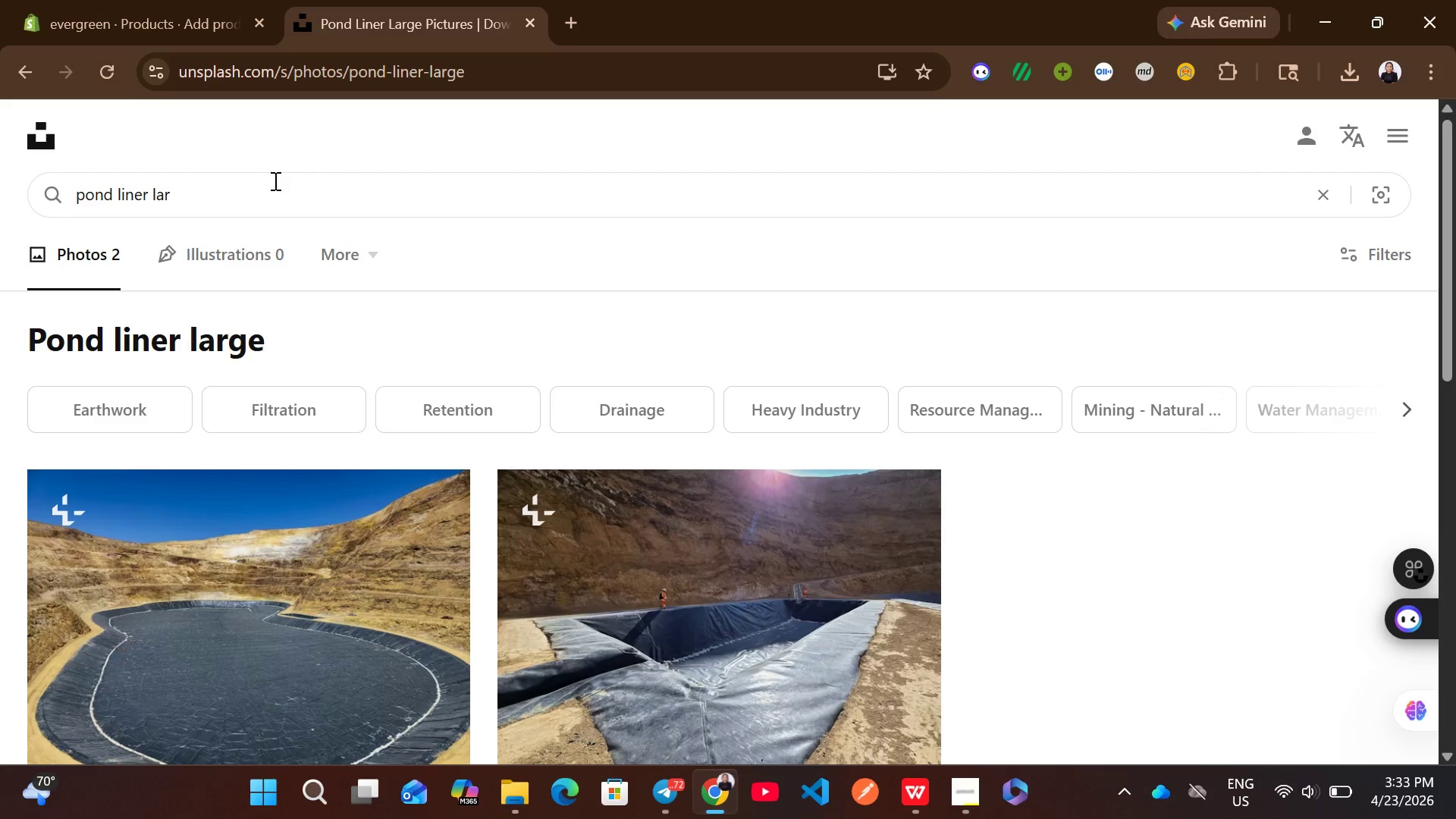 
key(Backspace)
 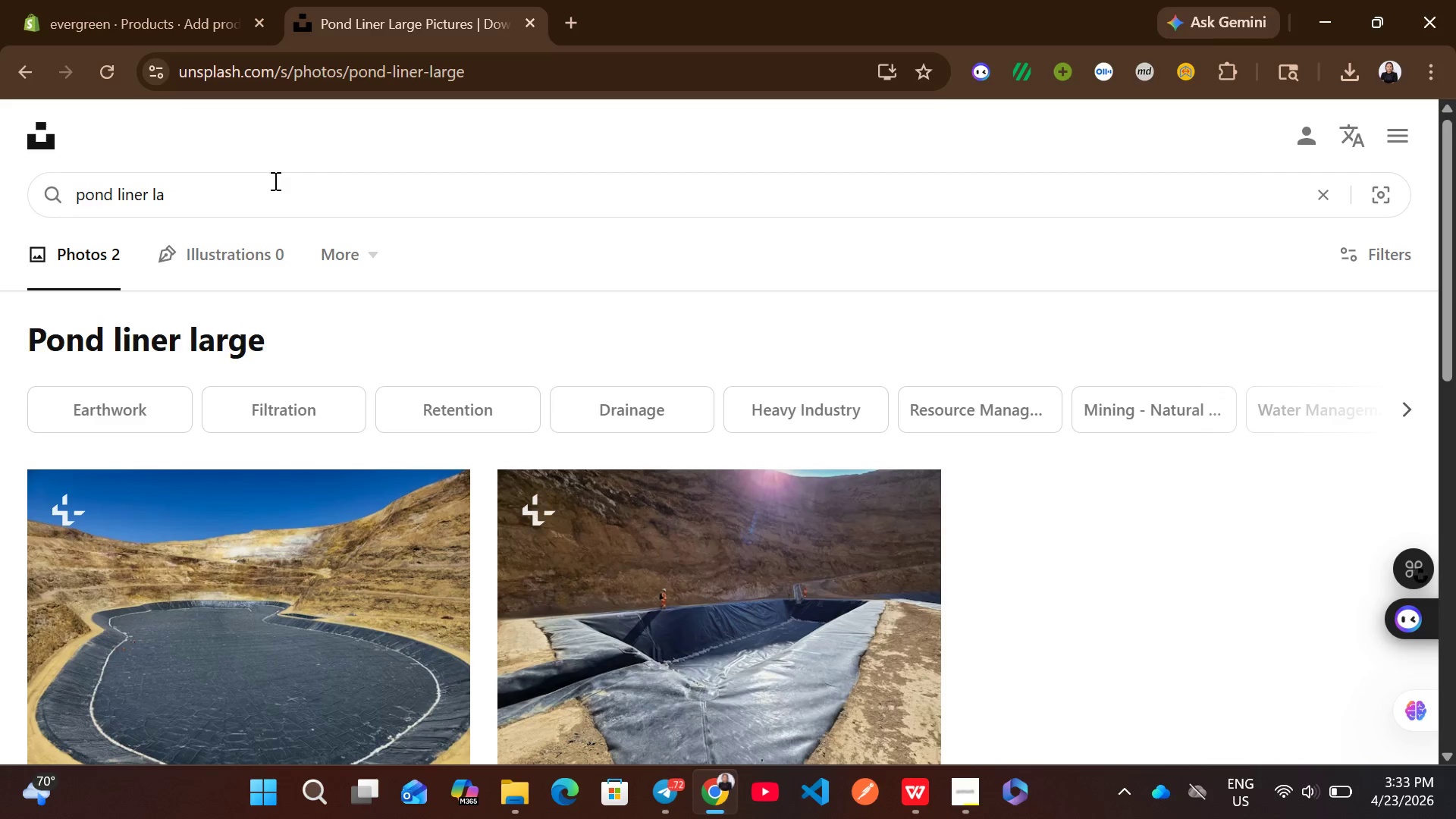 
key(Backspace)
 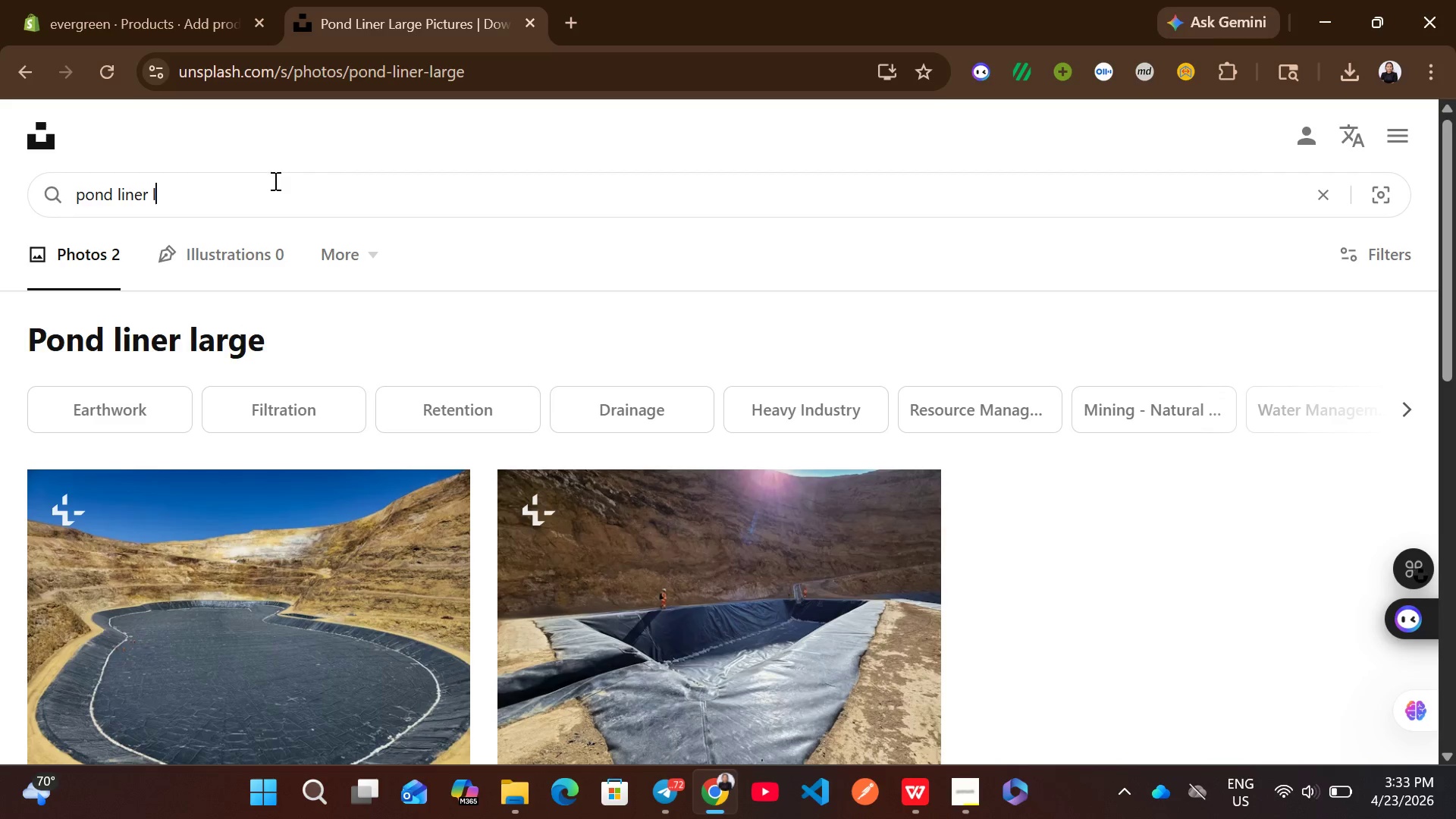 
key(Backspace)
 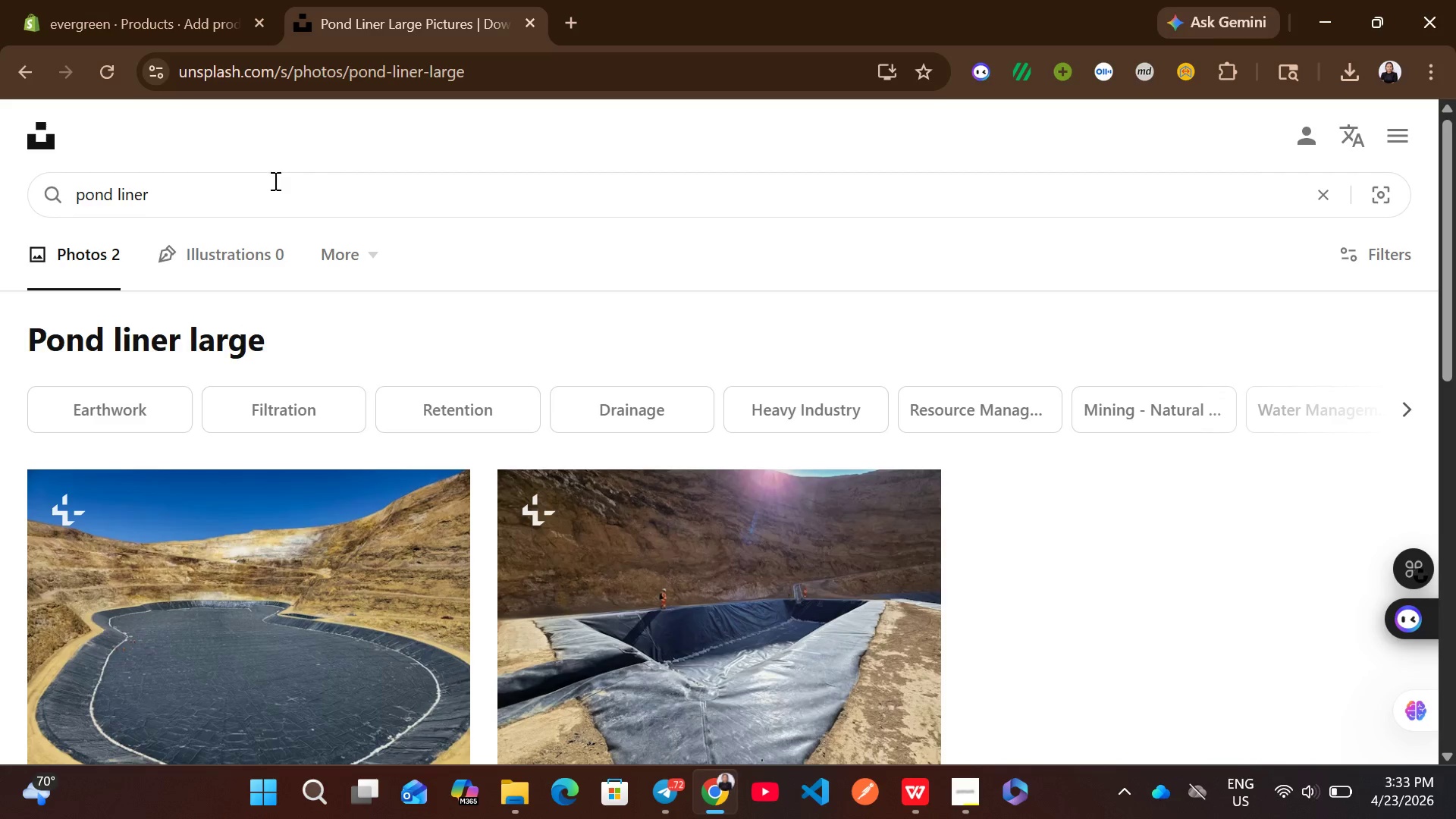 
key(Backspace)
 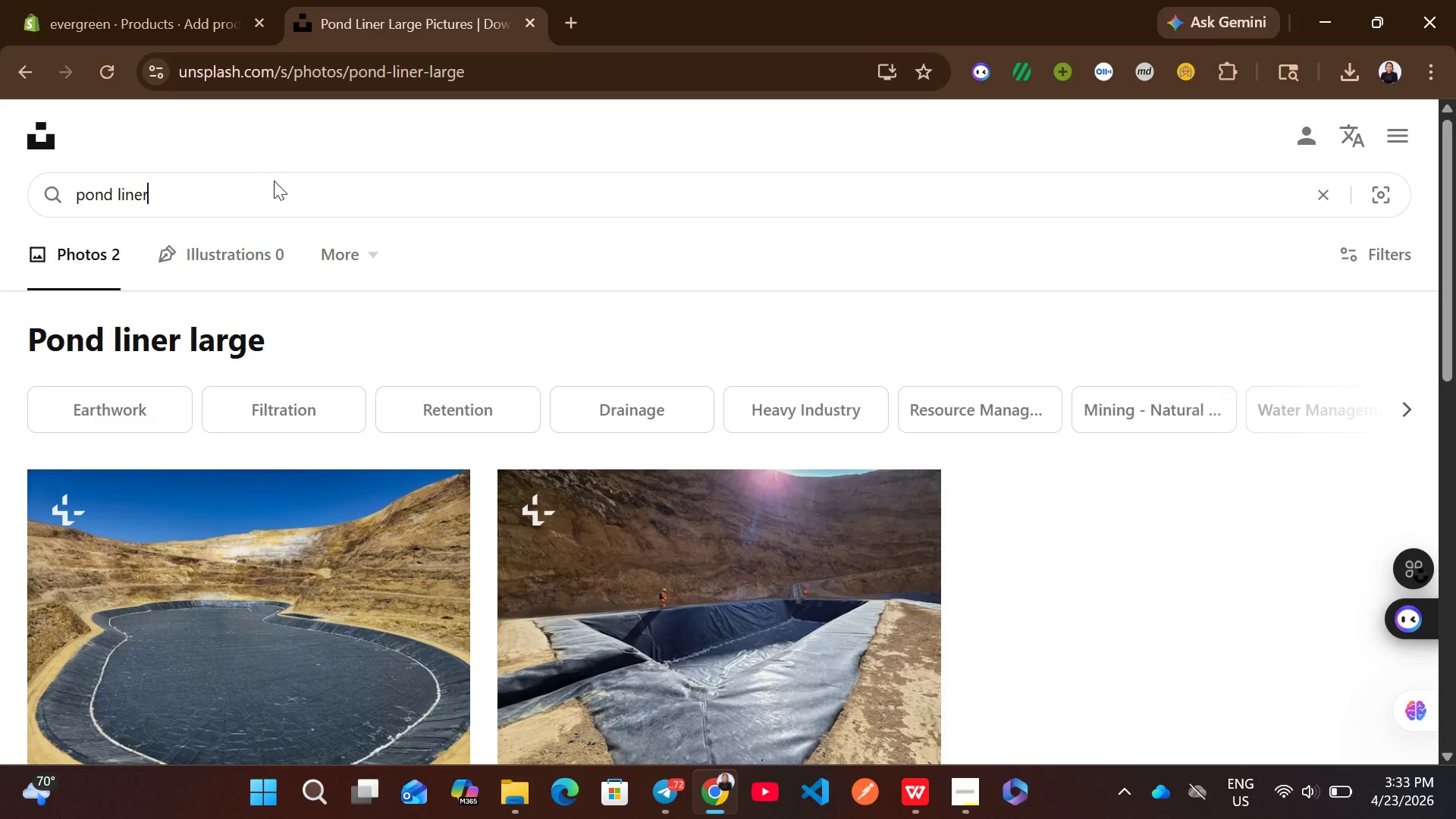 
key(Enter)
 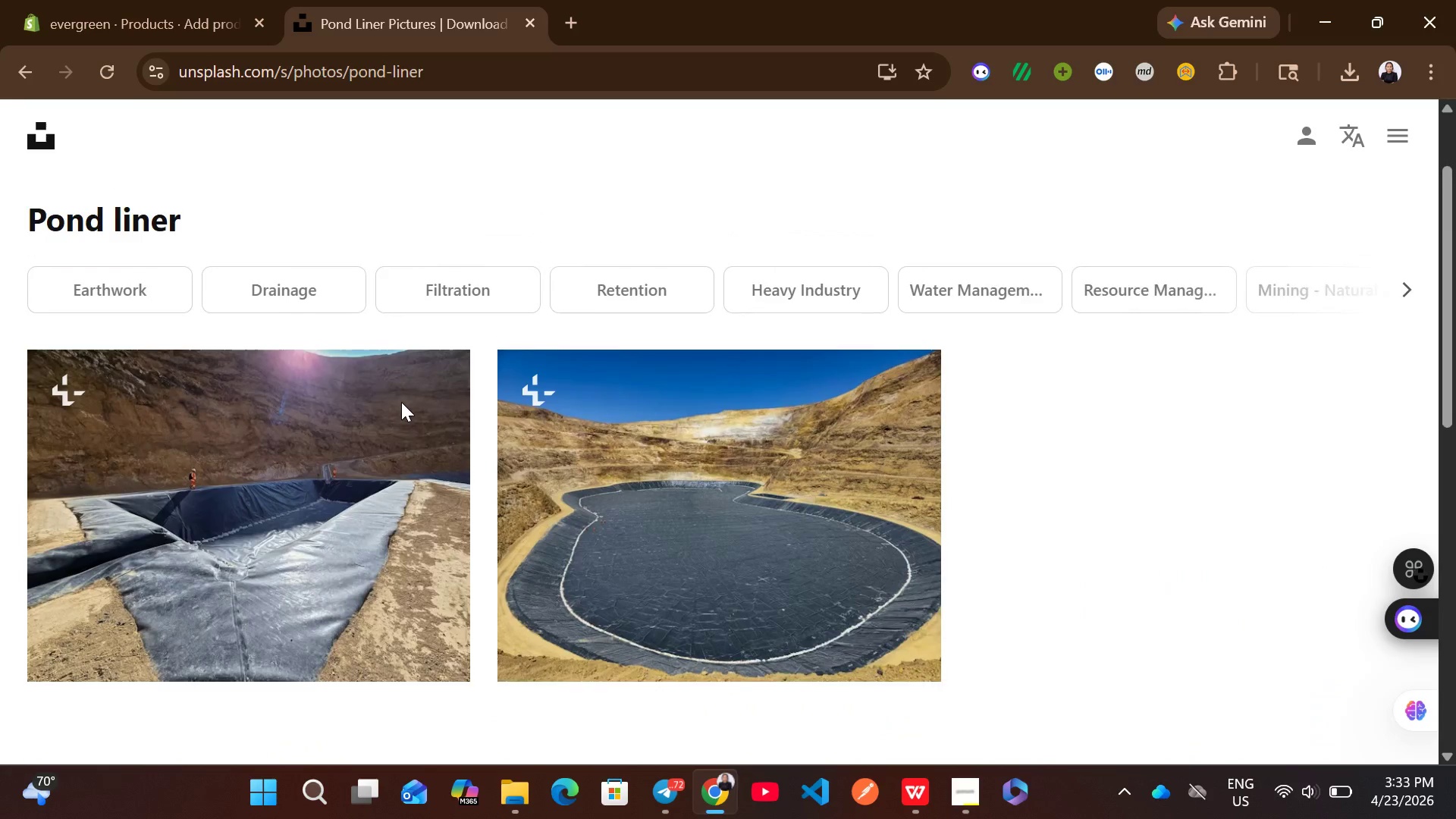 
wait(5.45)
 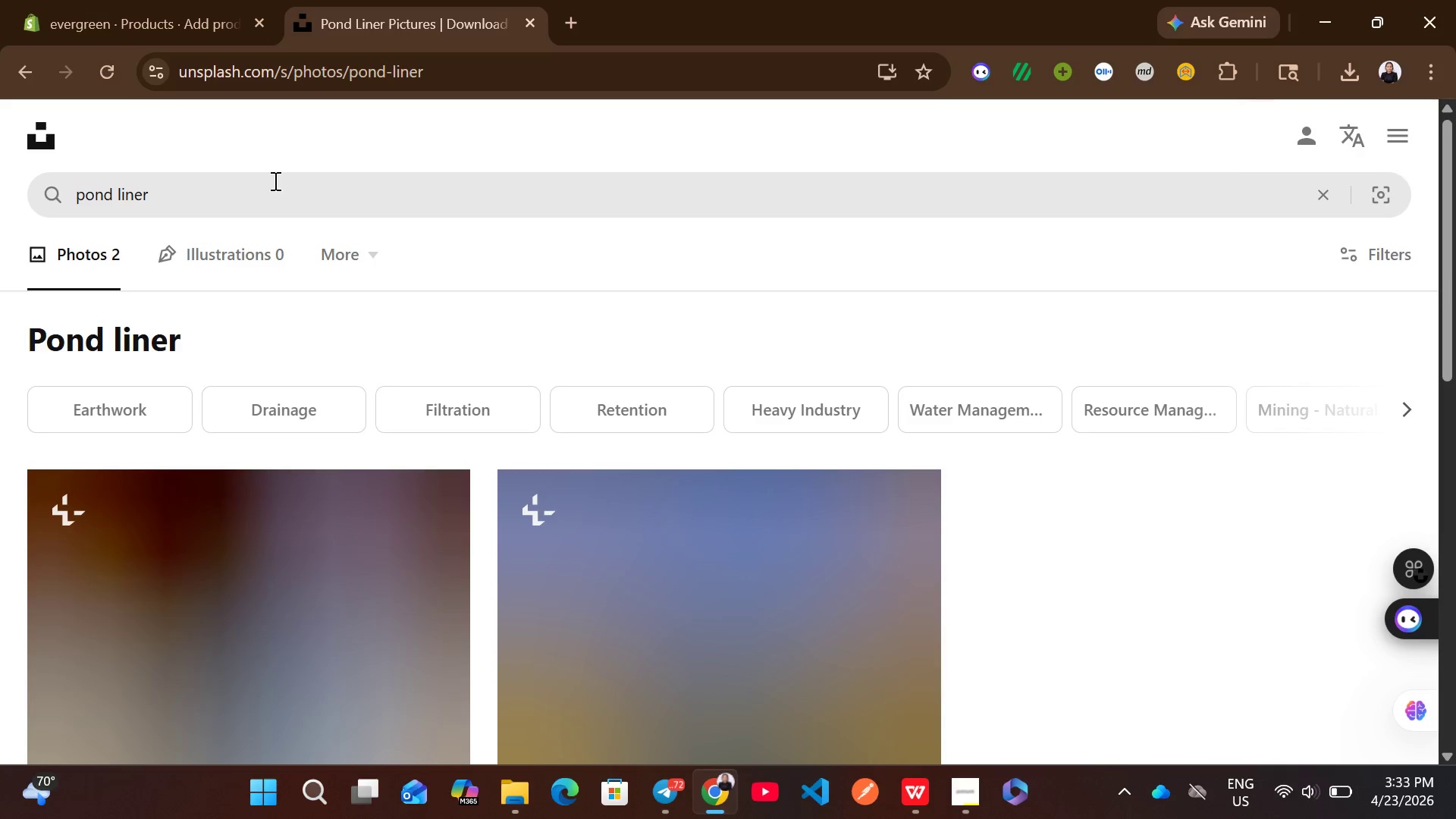 
mouse_move([351, 632])
 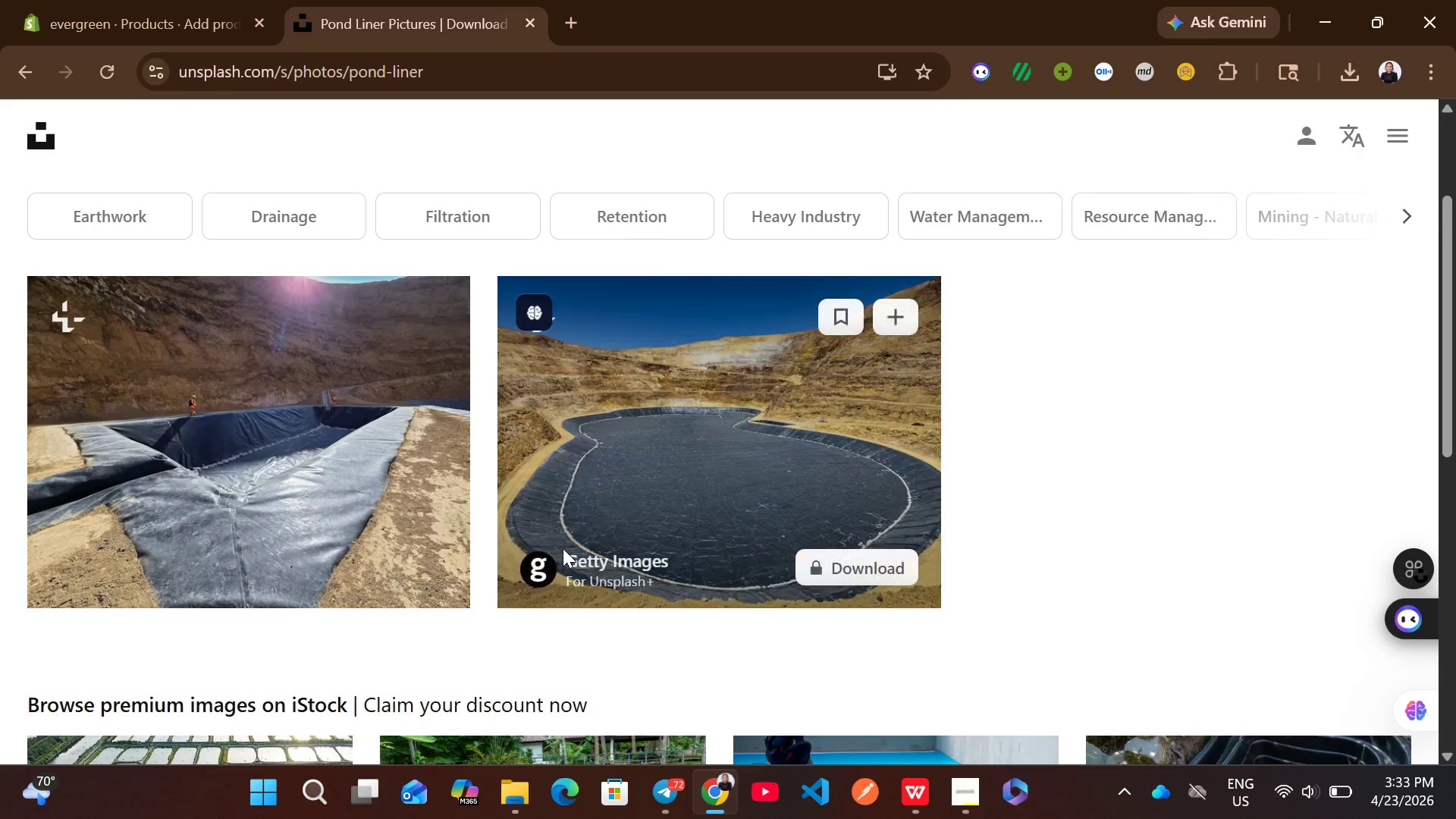 
left_click([563, 548])
 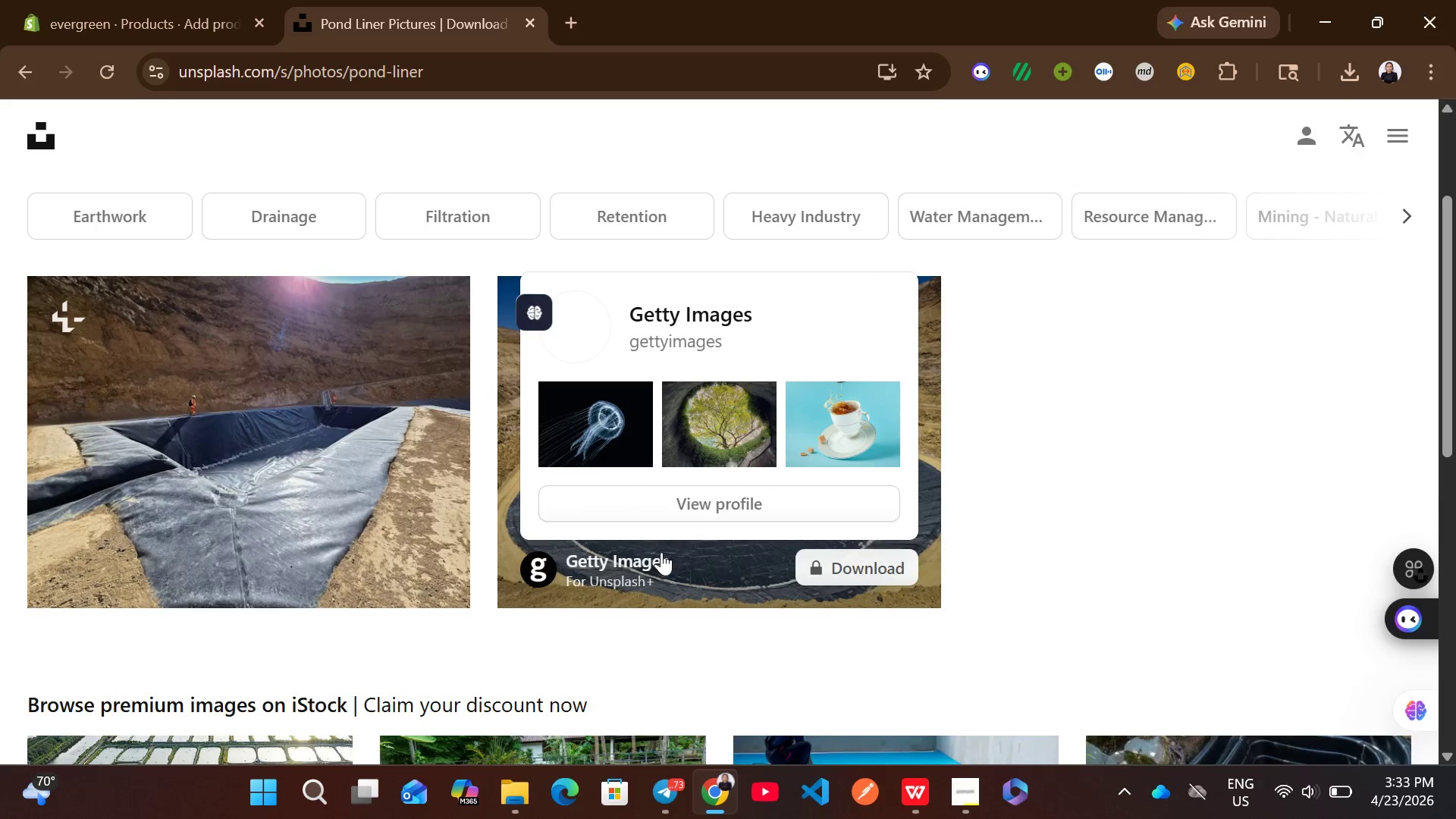 
left_click([1013, 483])
 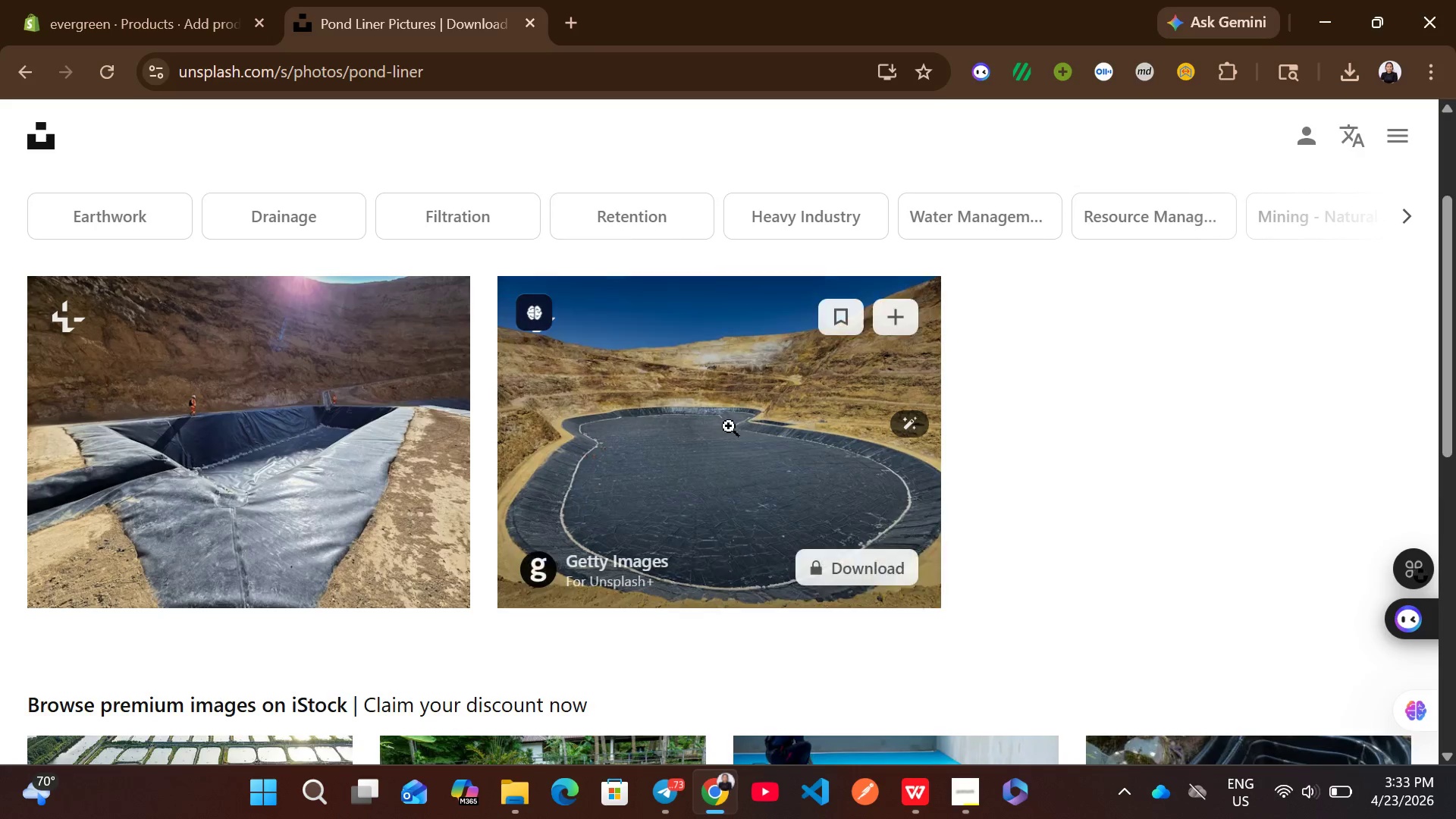 
left_click([729, 426])
 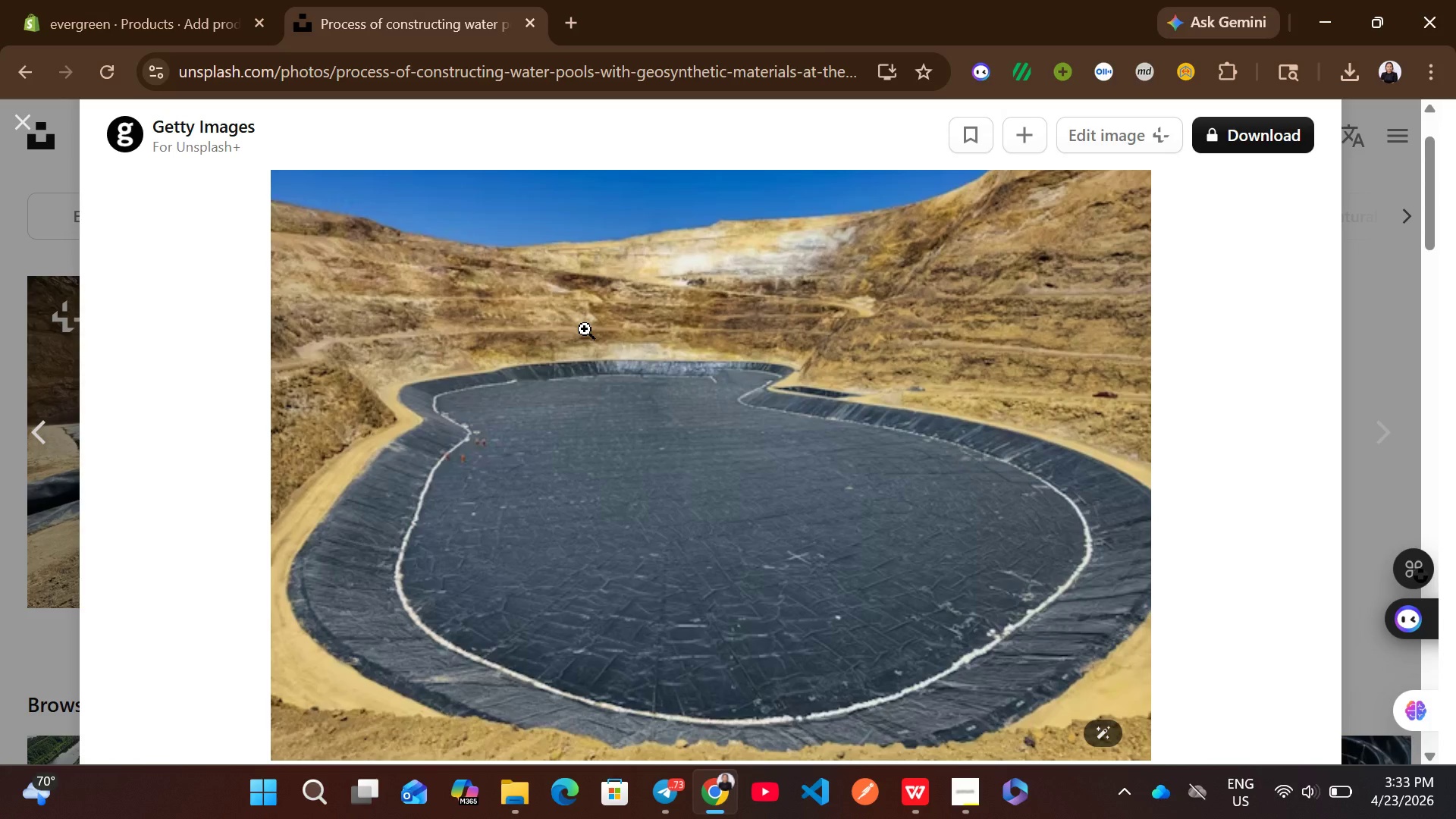 
wait(6.16)
 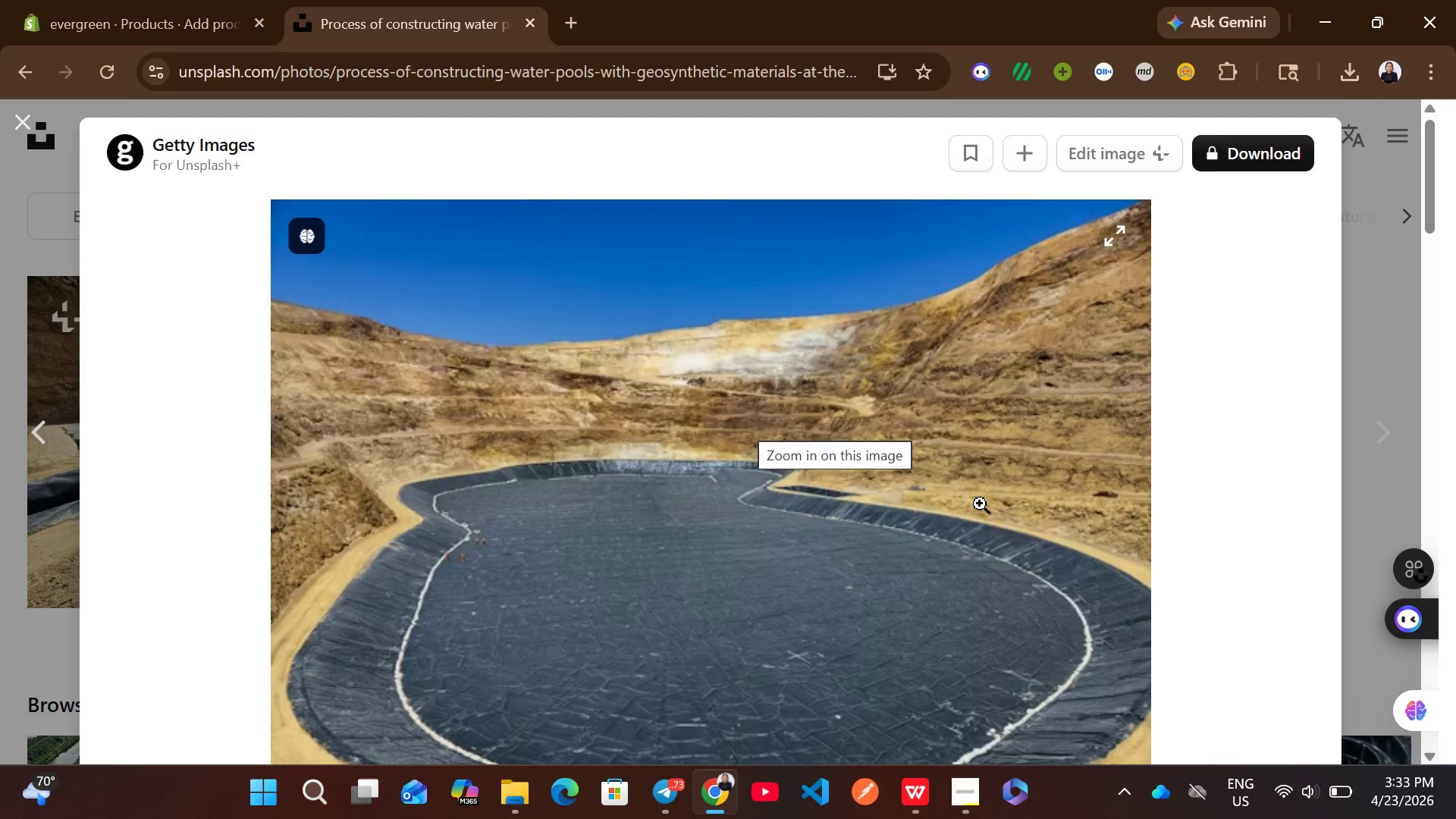 
left_click([36, 125])
 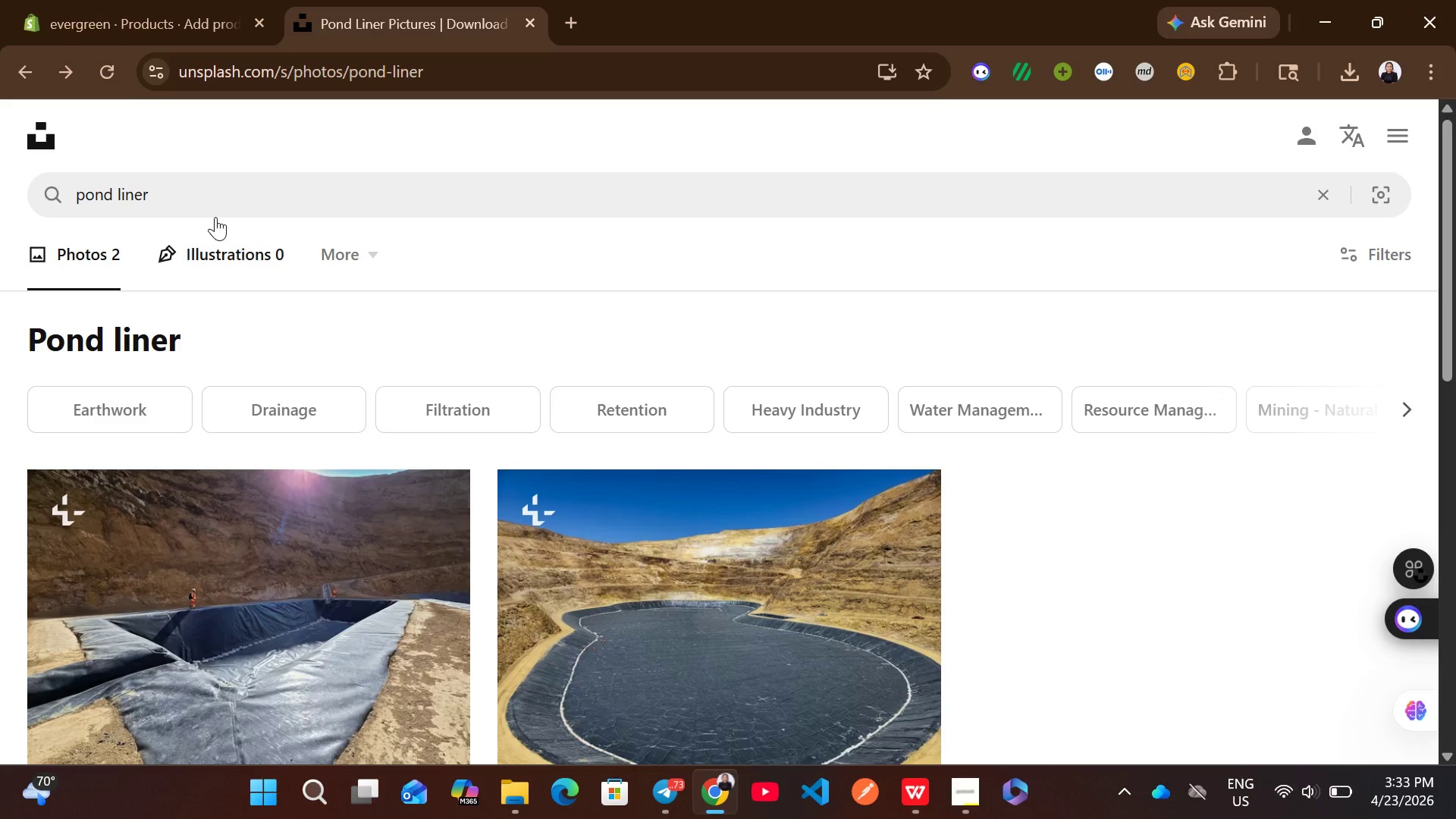 
left_click([253, 182])
 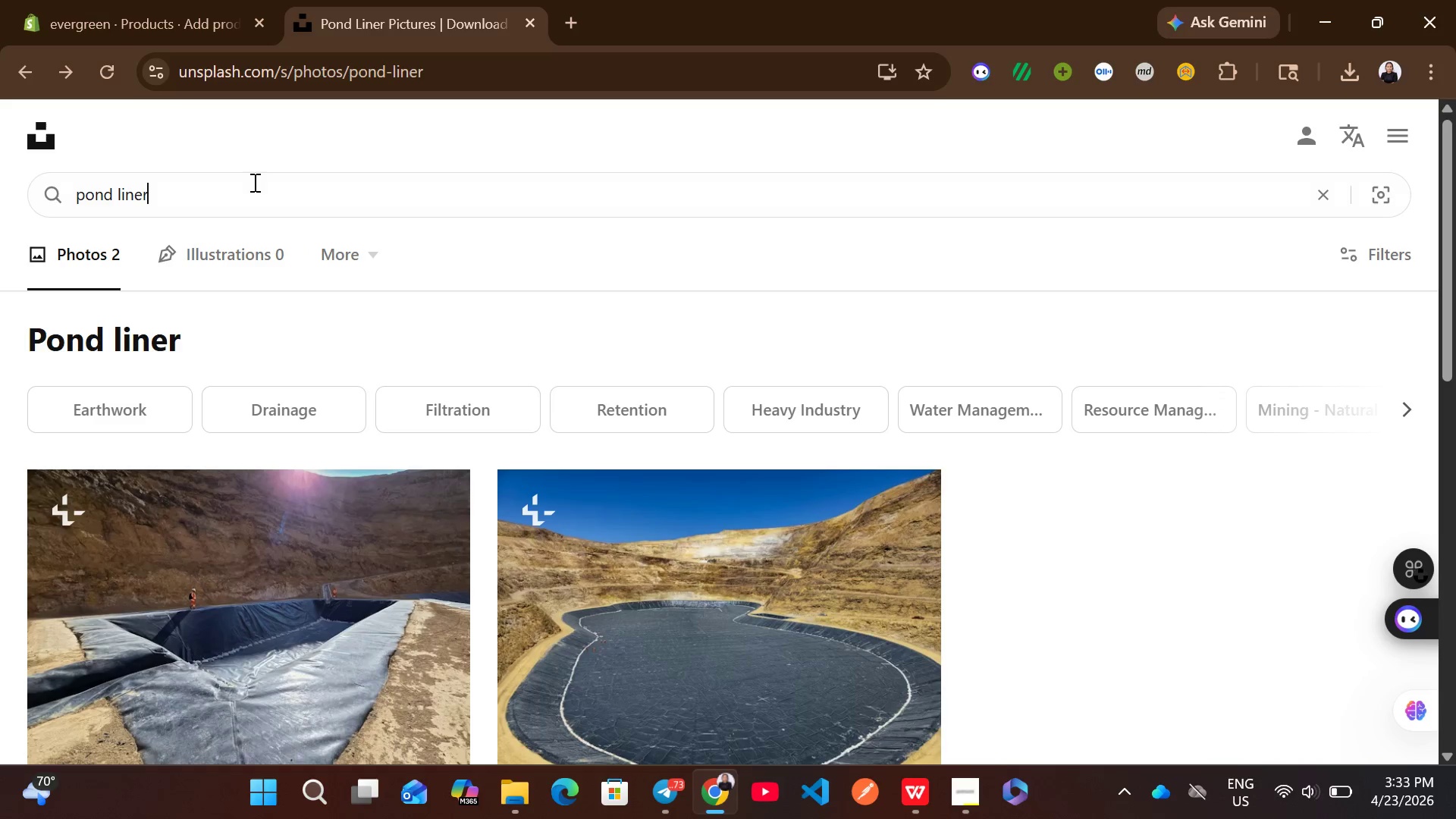 
type( sa)
key(Backspace)
key(Backspace)
key(Backspace)
 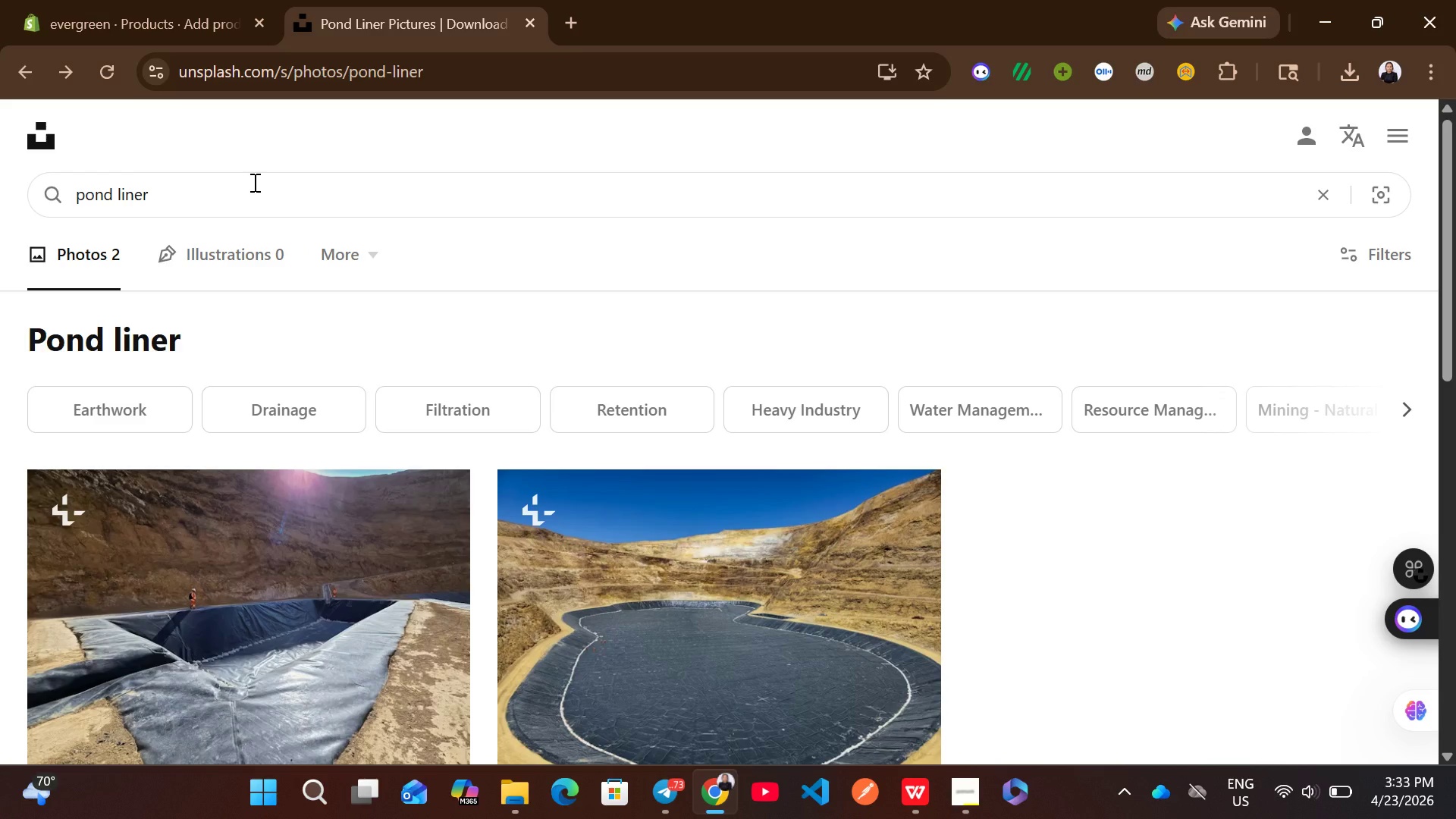 
key(Enter)
 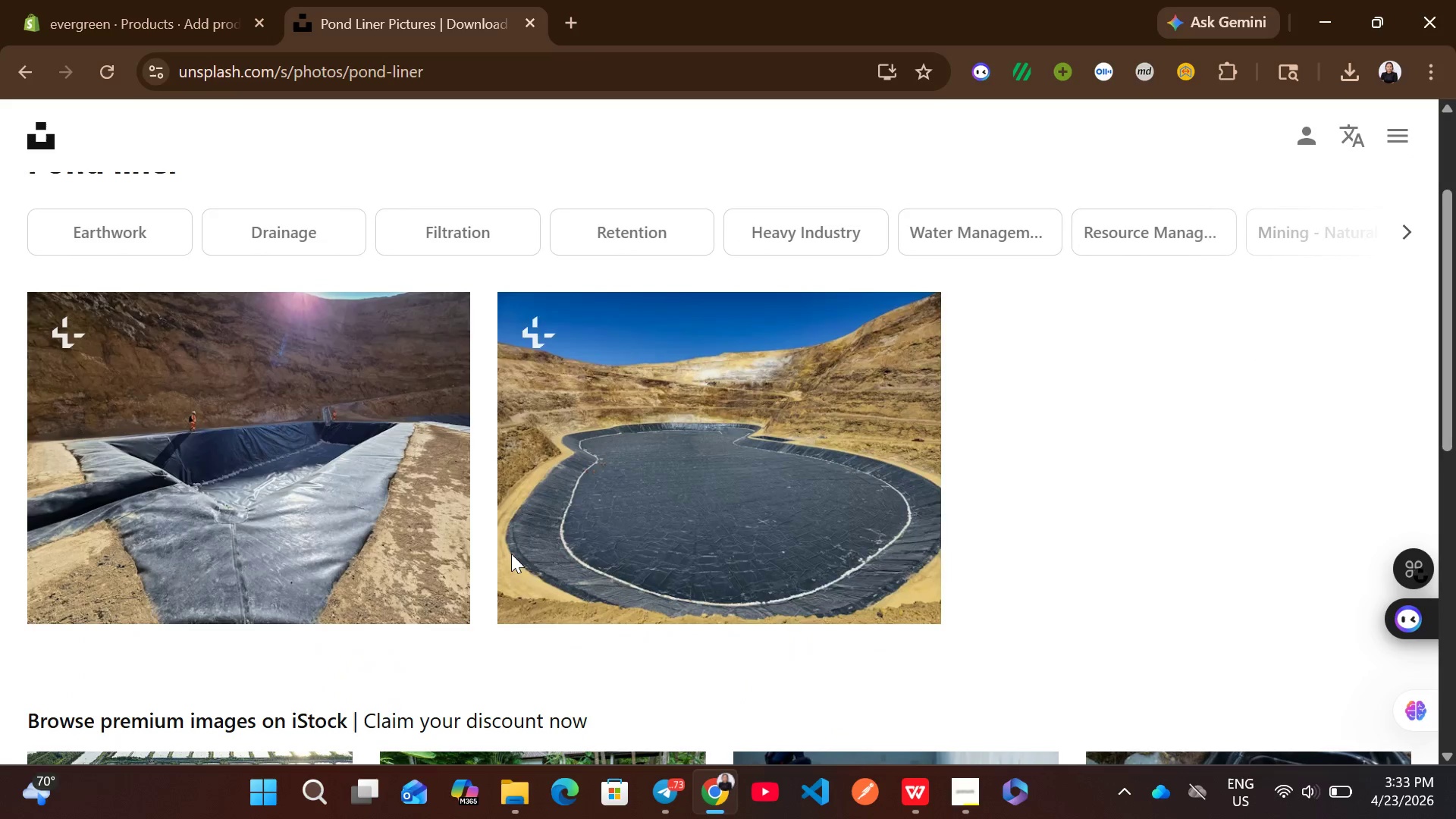 
left_click([842, 587])
 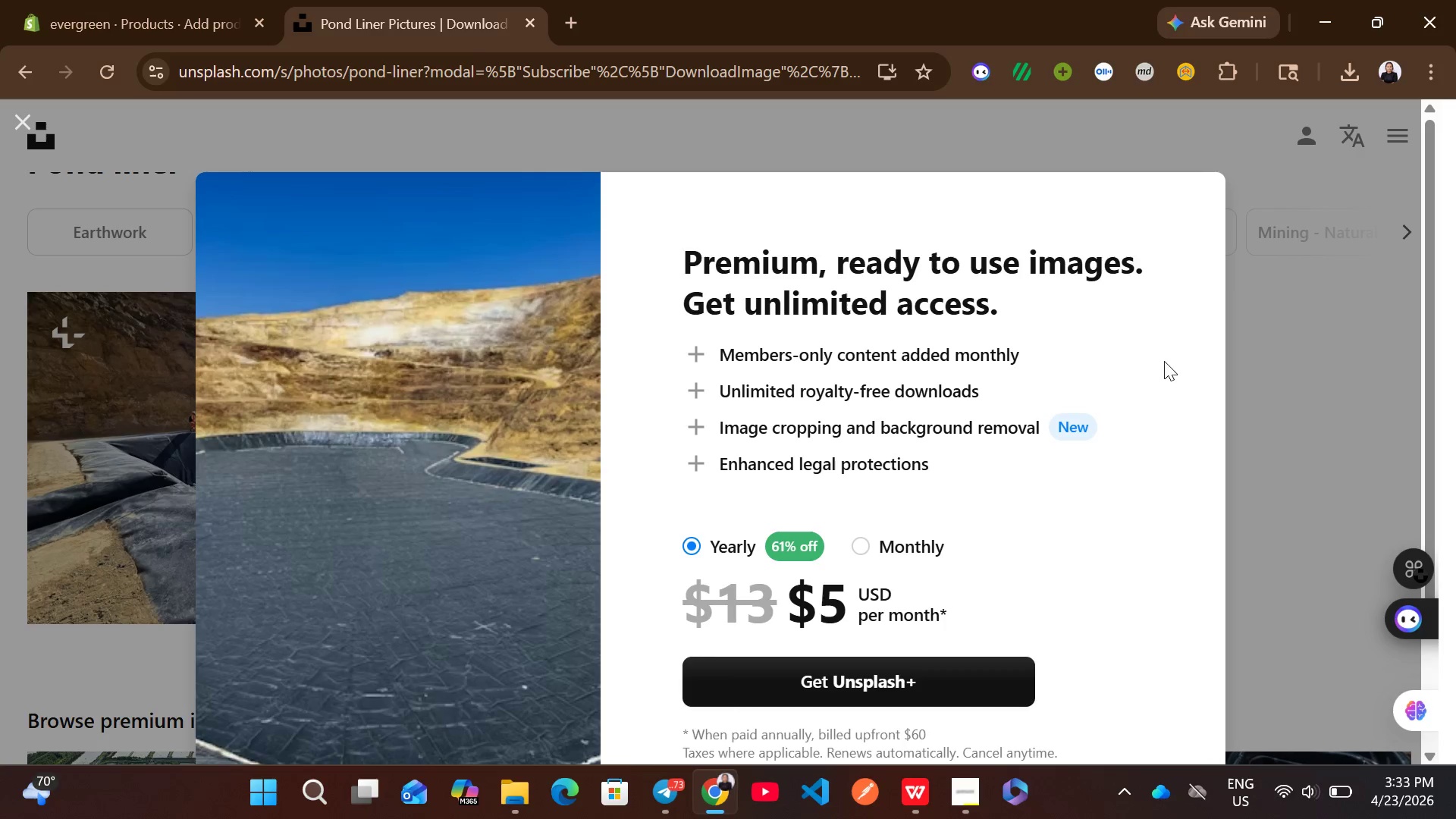 
left_click([1263, 237])
 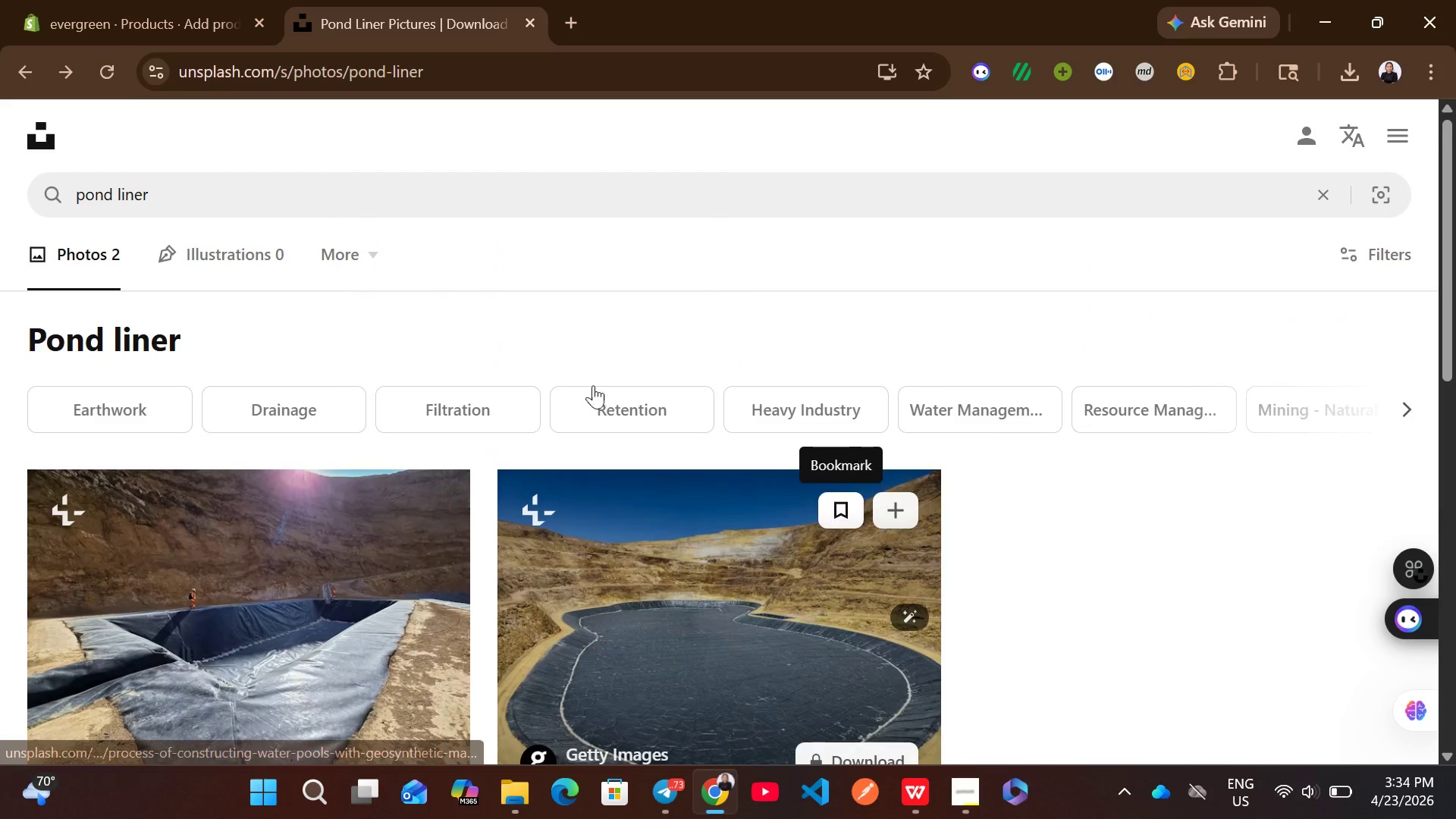 
left_click([157, 195])
 